 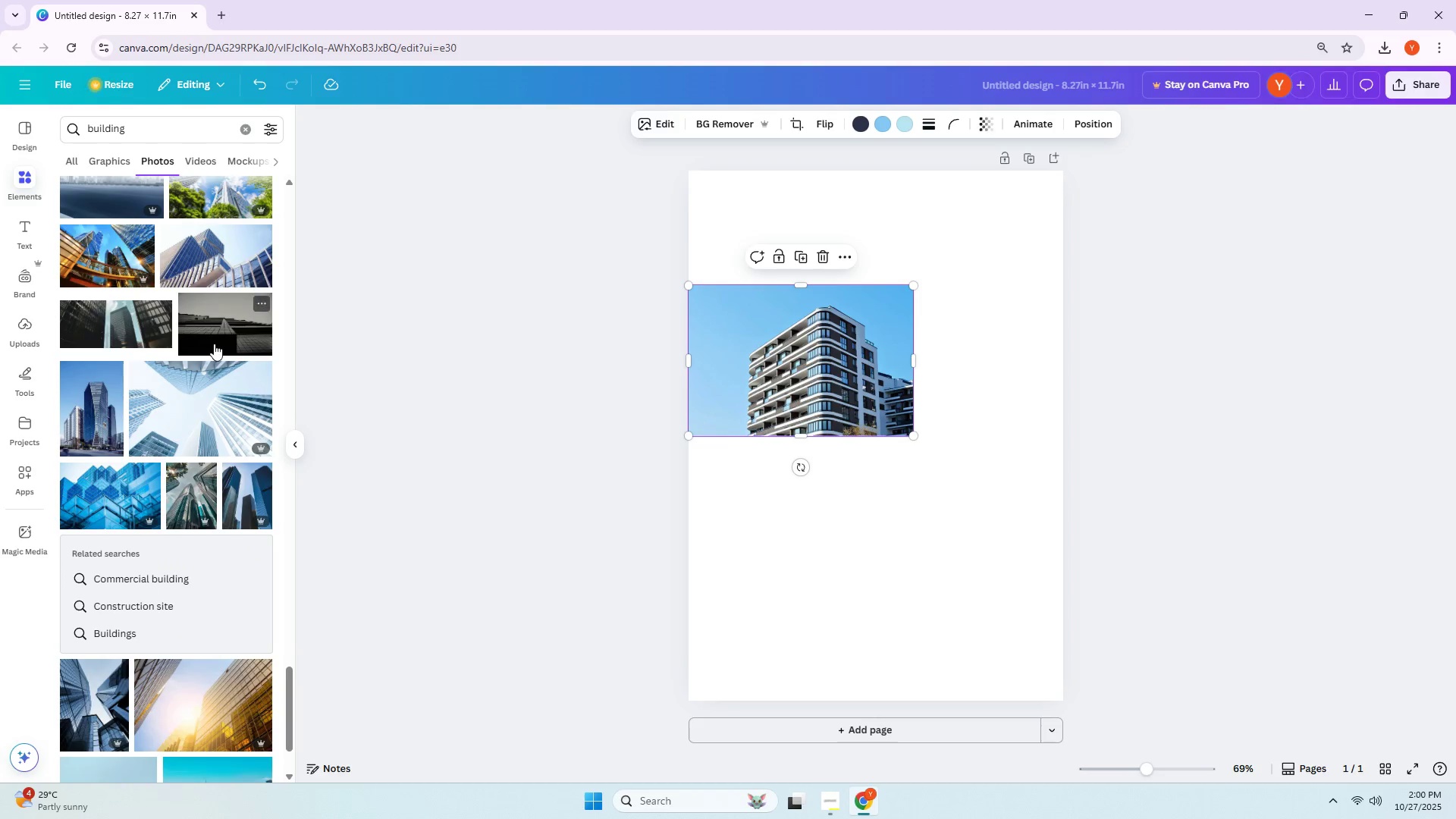 
scroll: coordinate [209, 352], scroll_direction: down, amount: 20.0
 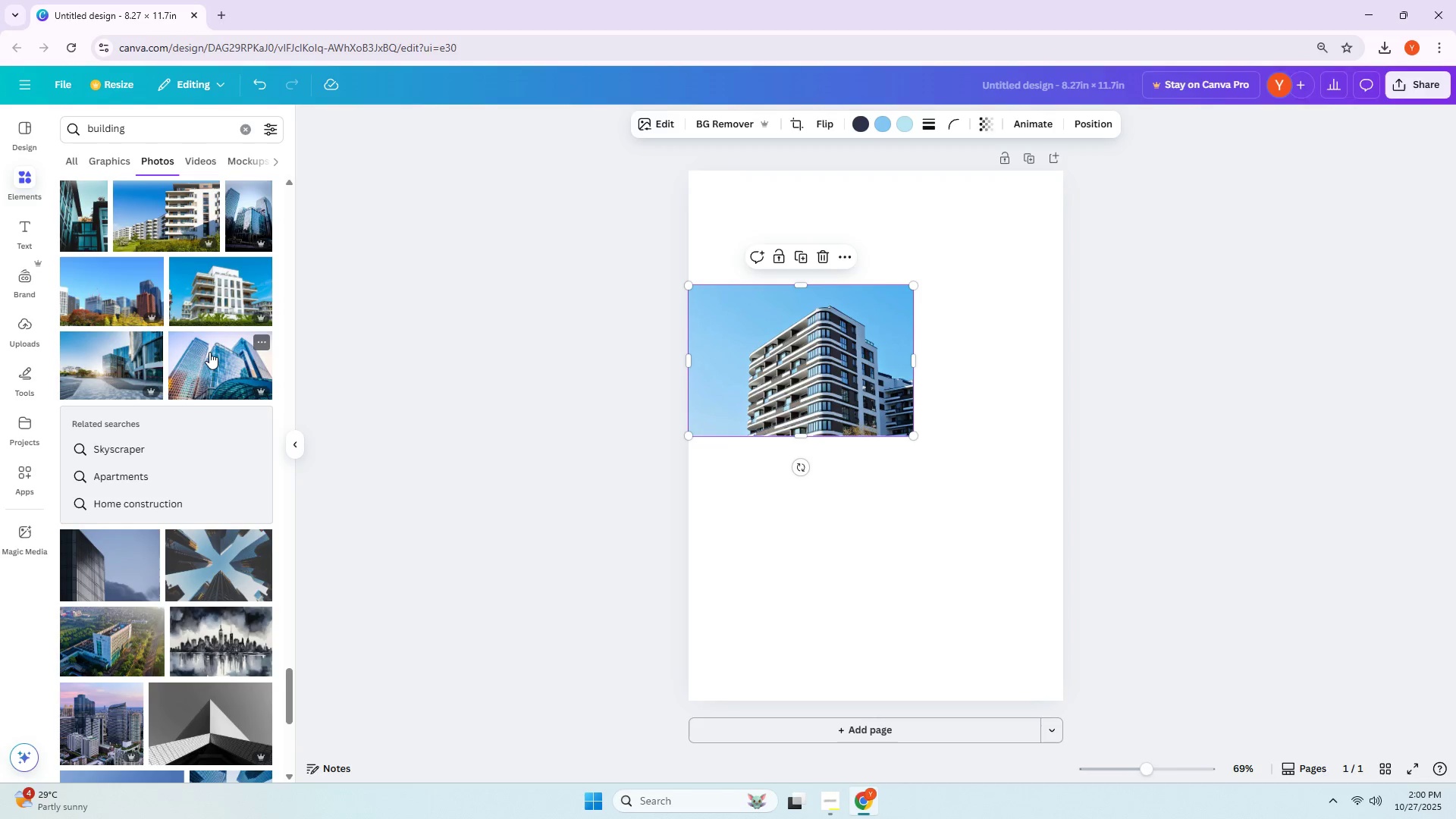 
scroll: coordinate [209, 352], scroll_direction: down, amount: 4.0
 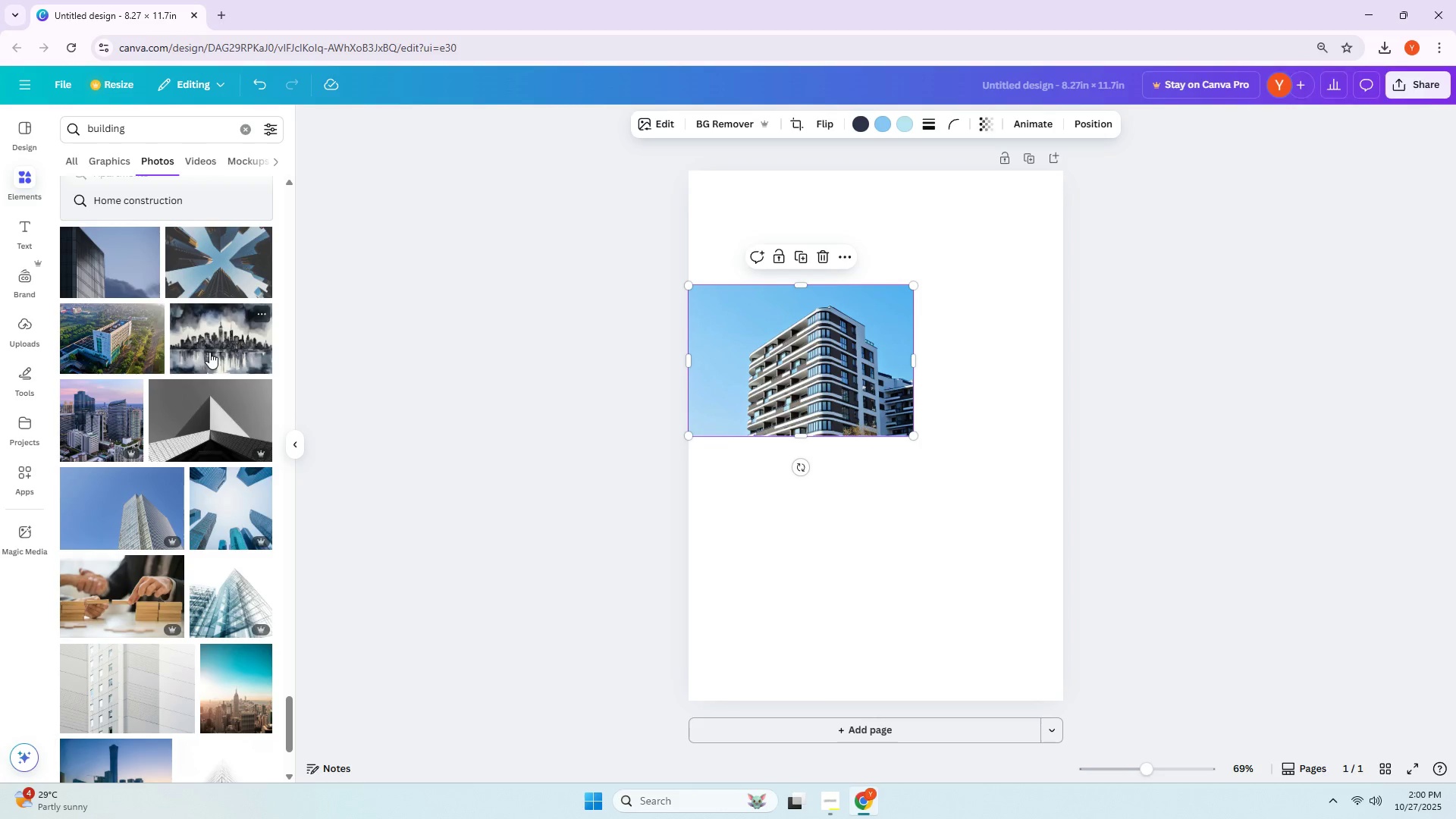 
left_click([70, 526])
 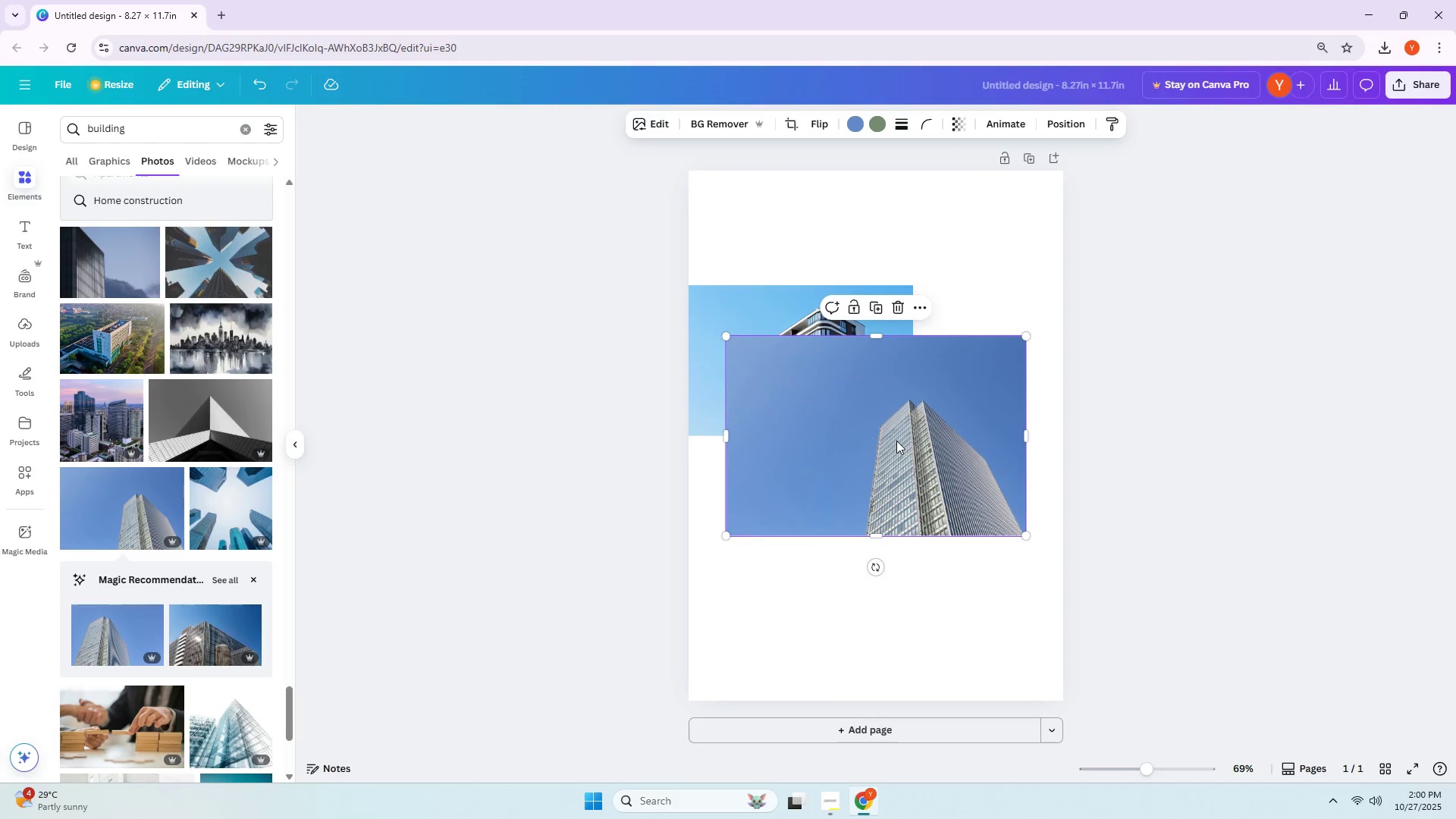 
key(Delete)
 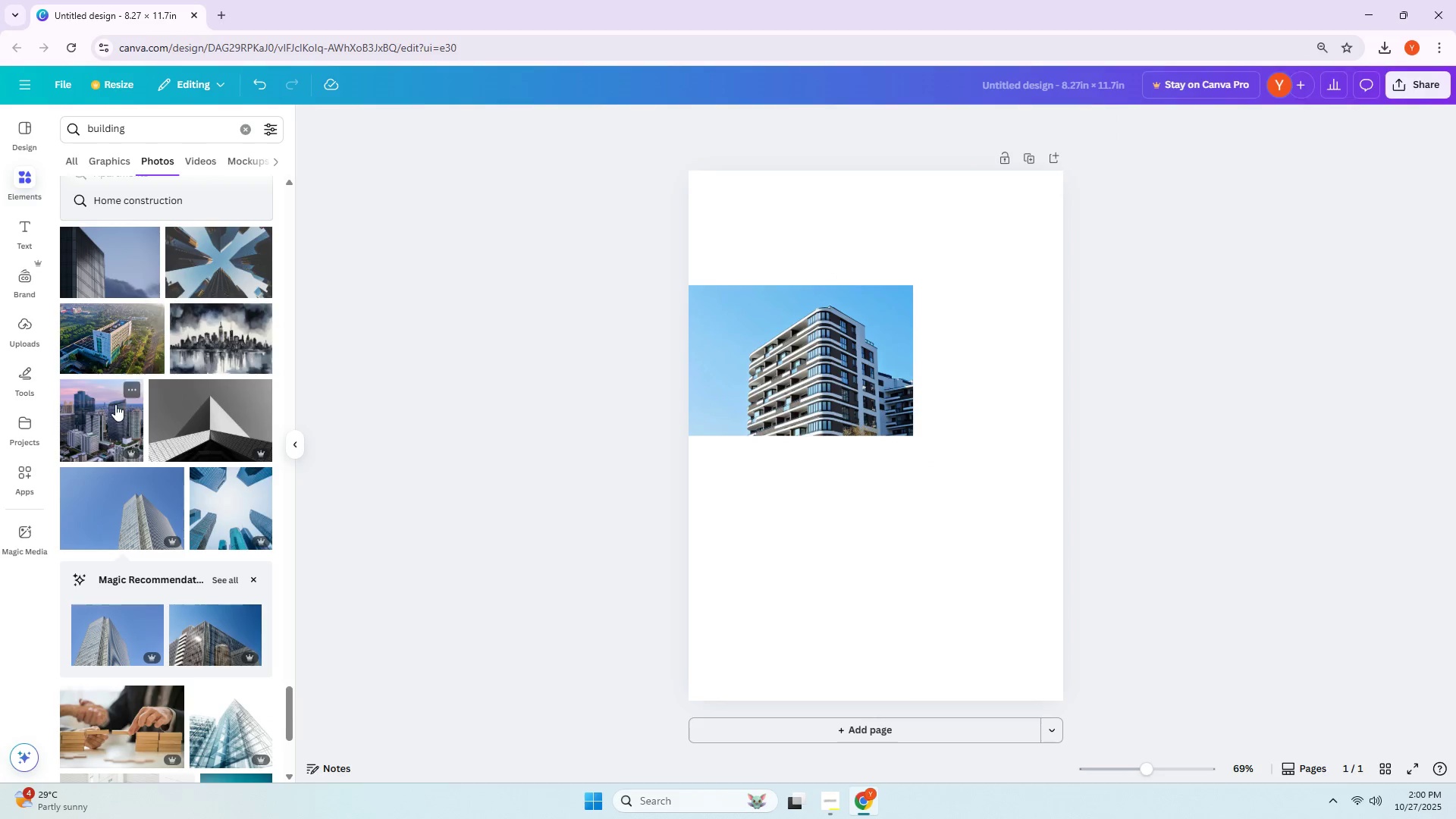 
scroll: coordinate [134, 388], scroll_direction: down, amount: 17.0
 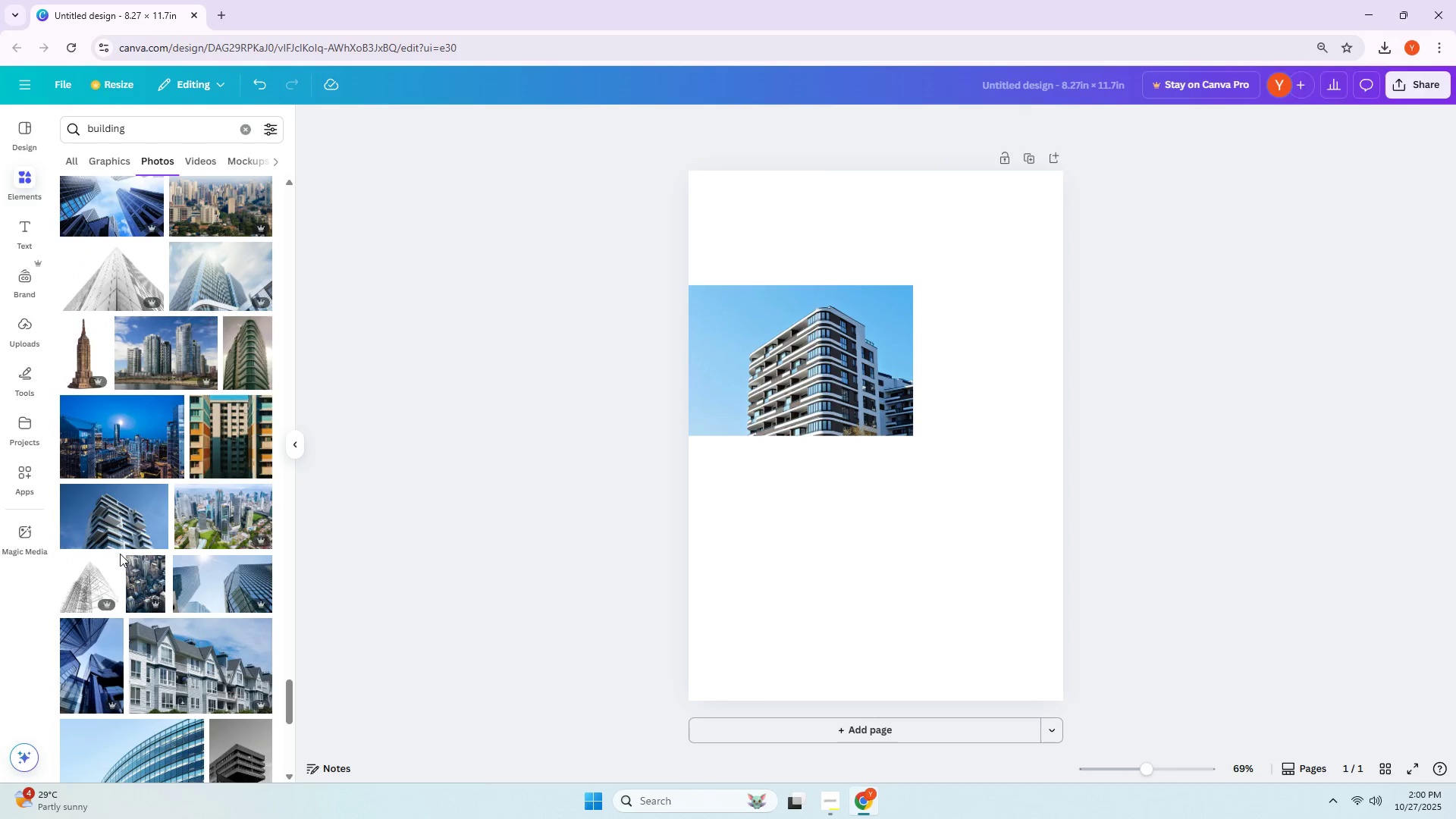 
left_click([112, 522])
 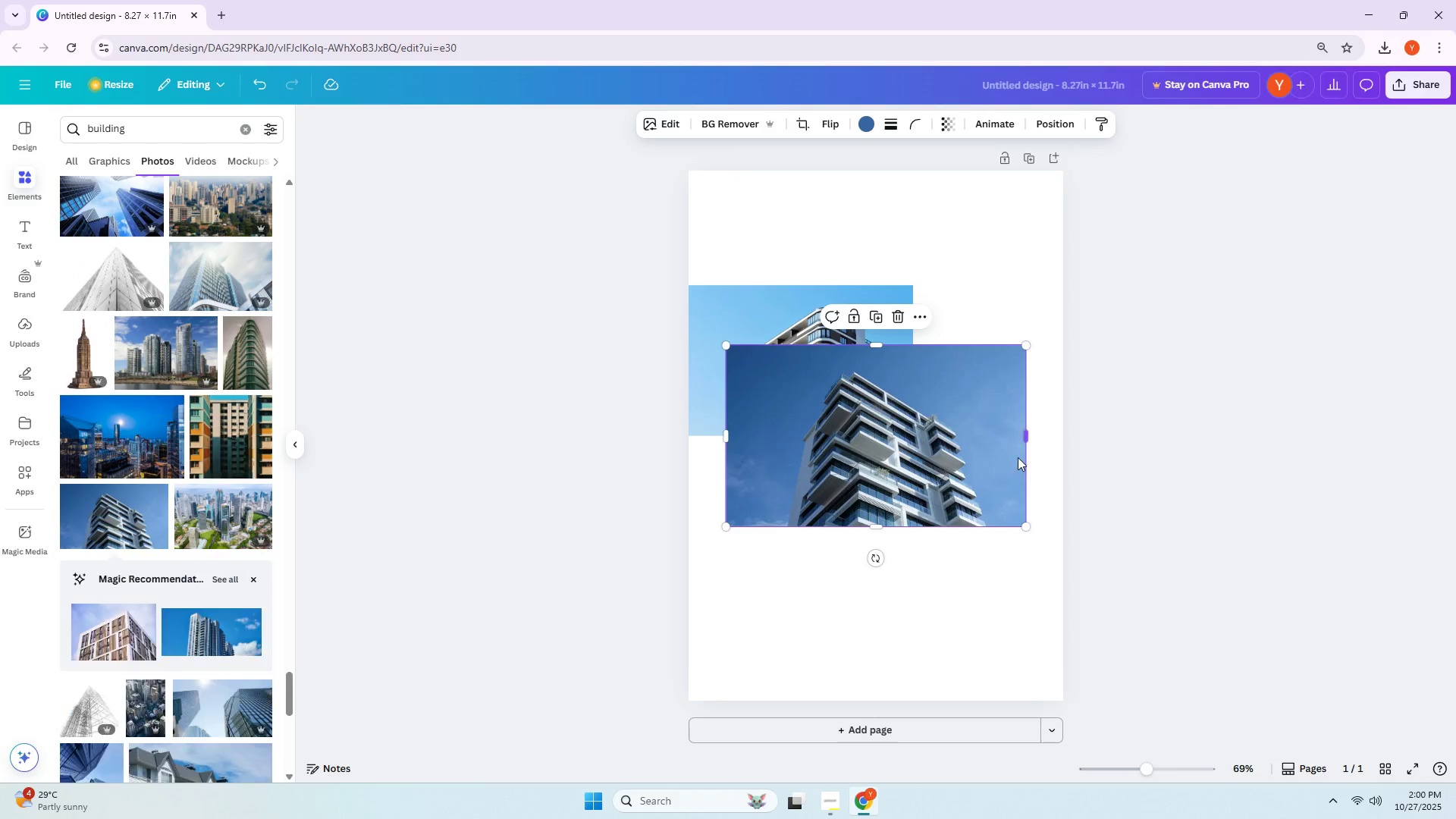 
left_click_drag(start_coordinate=[973, 441], to_coordinate=[956, 515])
 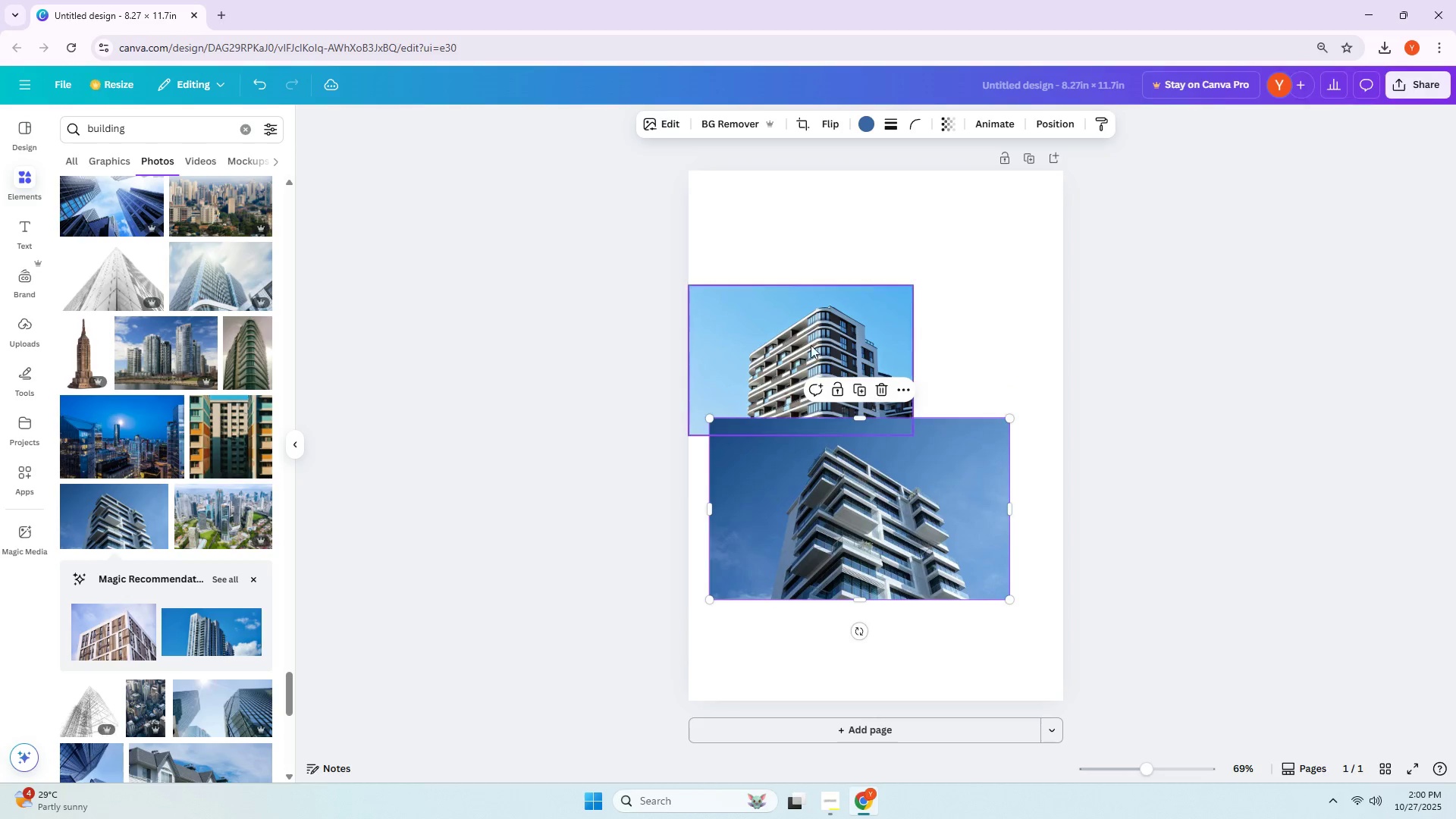 
left_click_drag(start_coordinate=[801, 334], to_coordinate=[834, 303])
 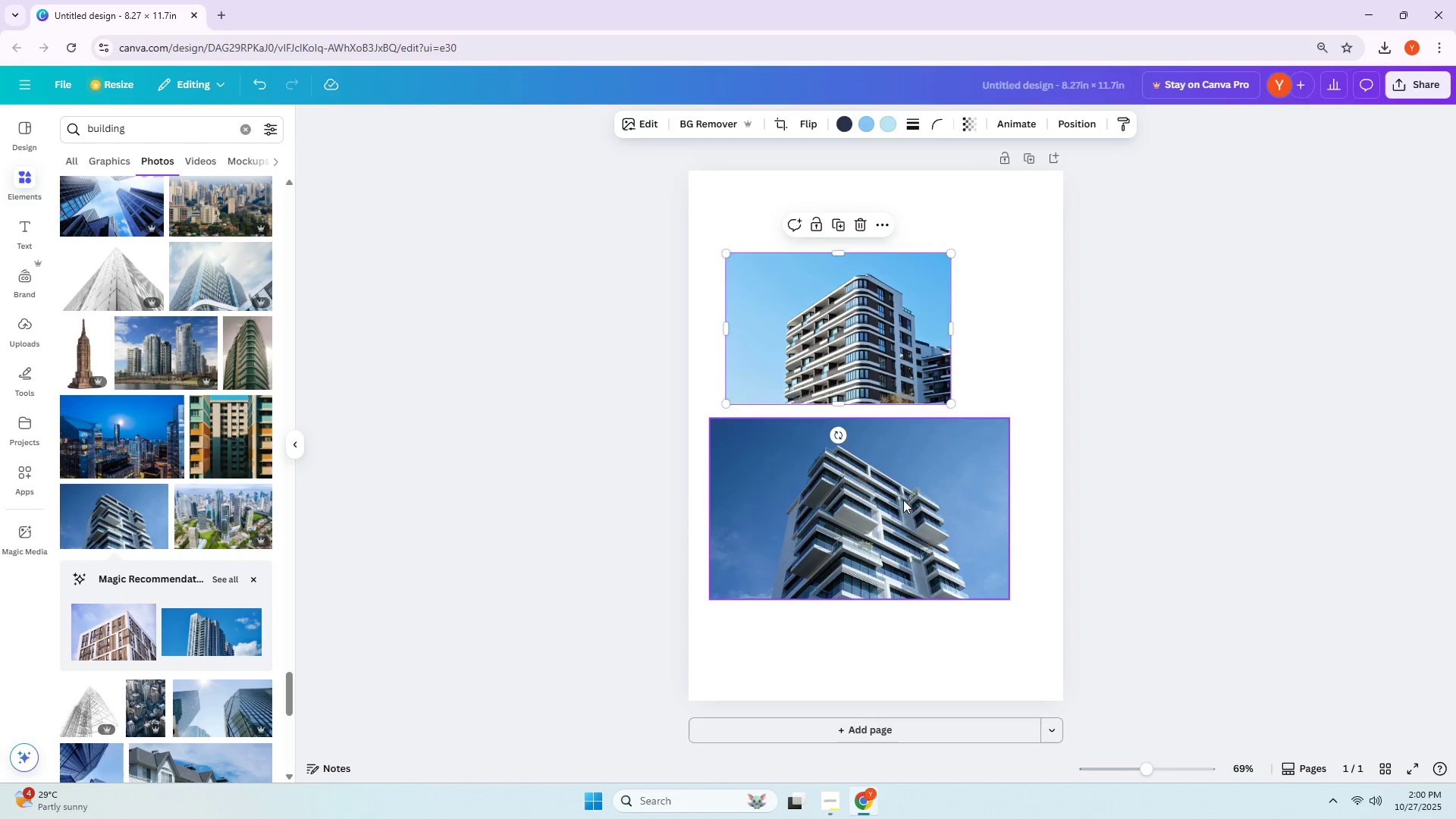 
triple_click([903, 500])
 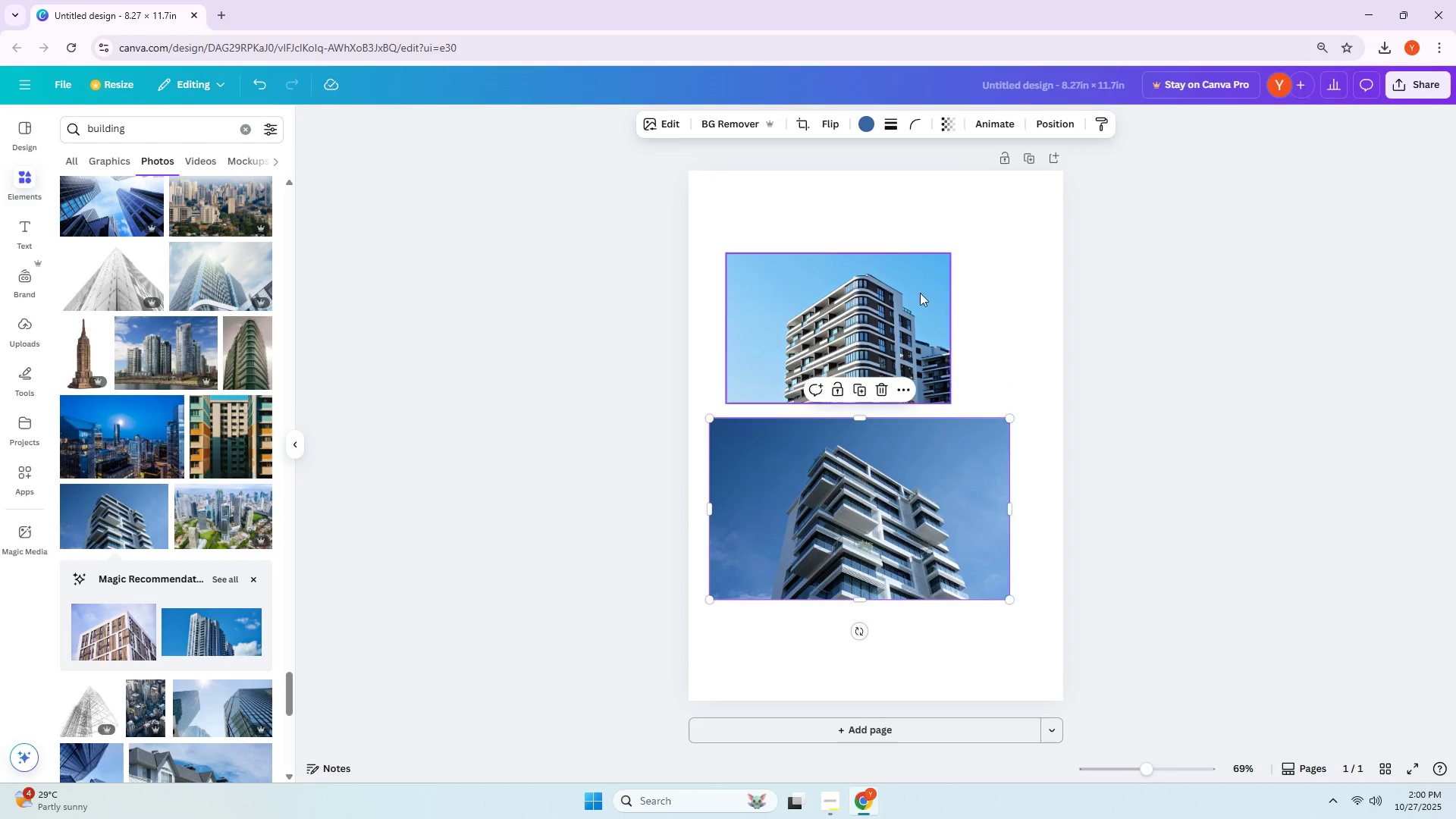 
triple_click([919, 291])
 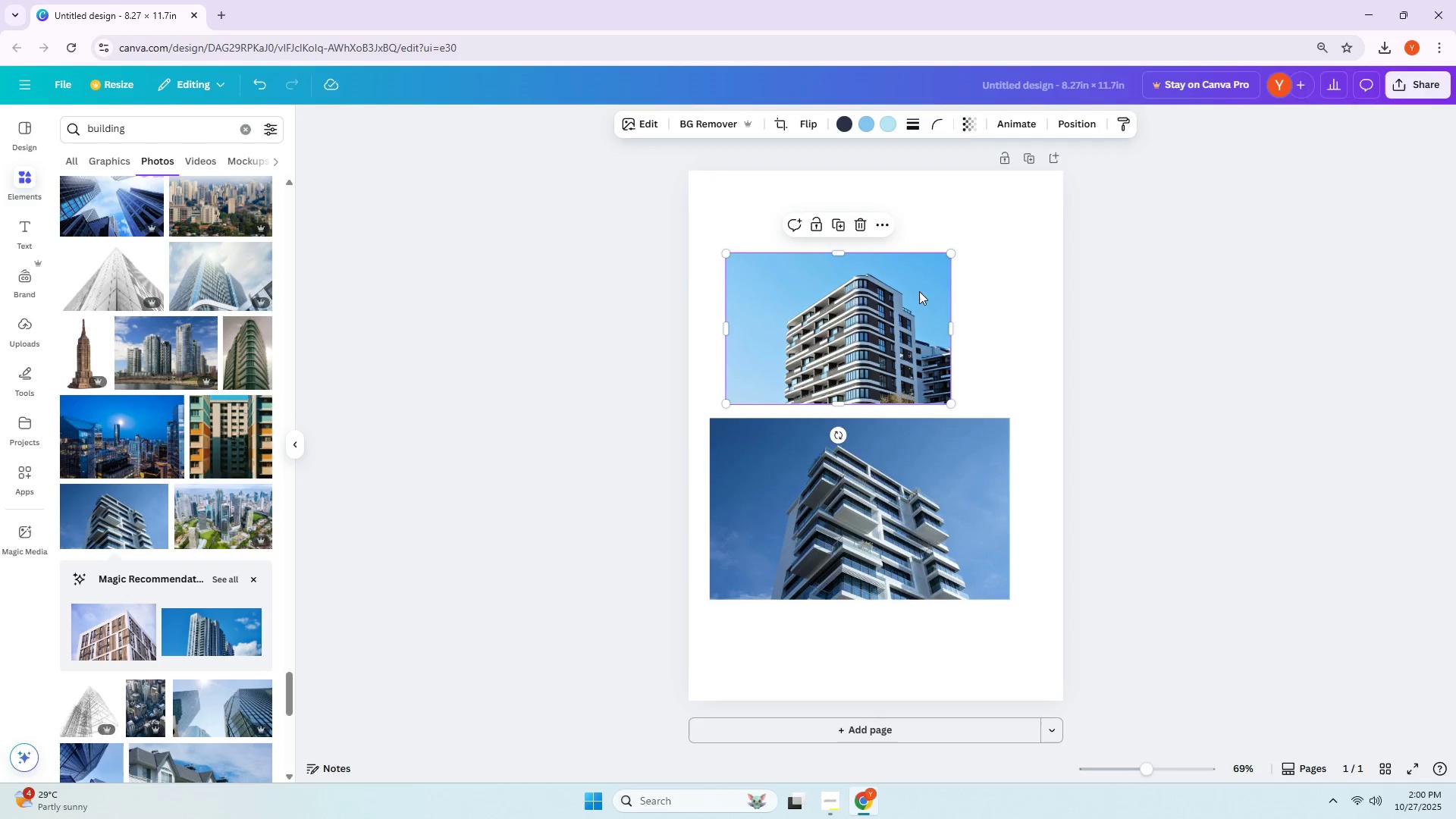 
triple_click([919, 291])
 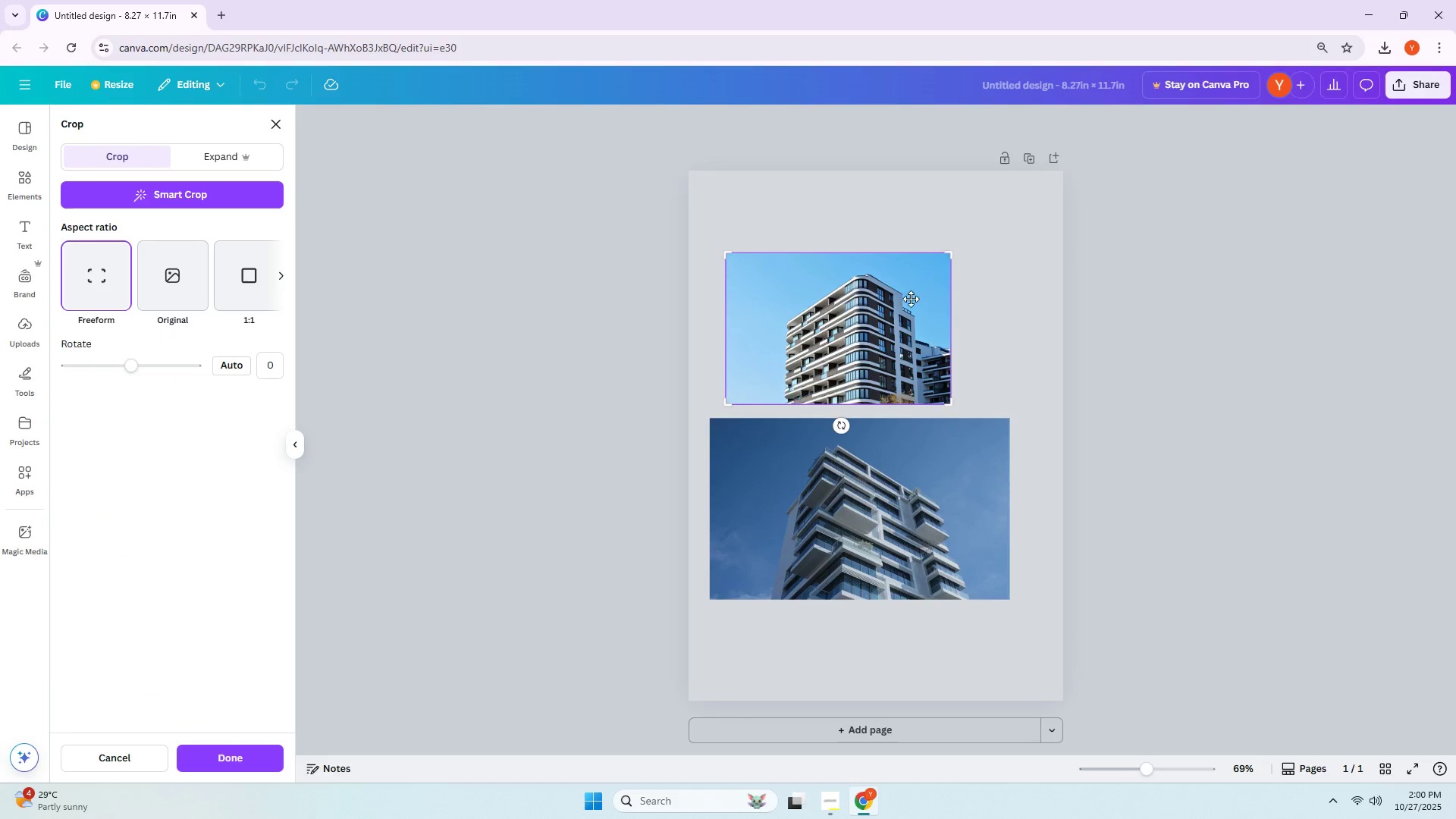 
left_click([906, 303])
 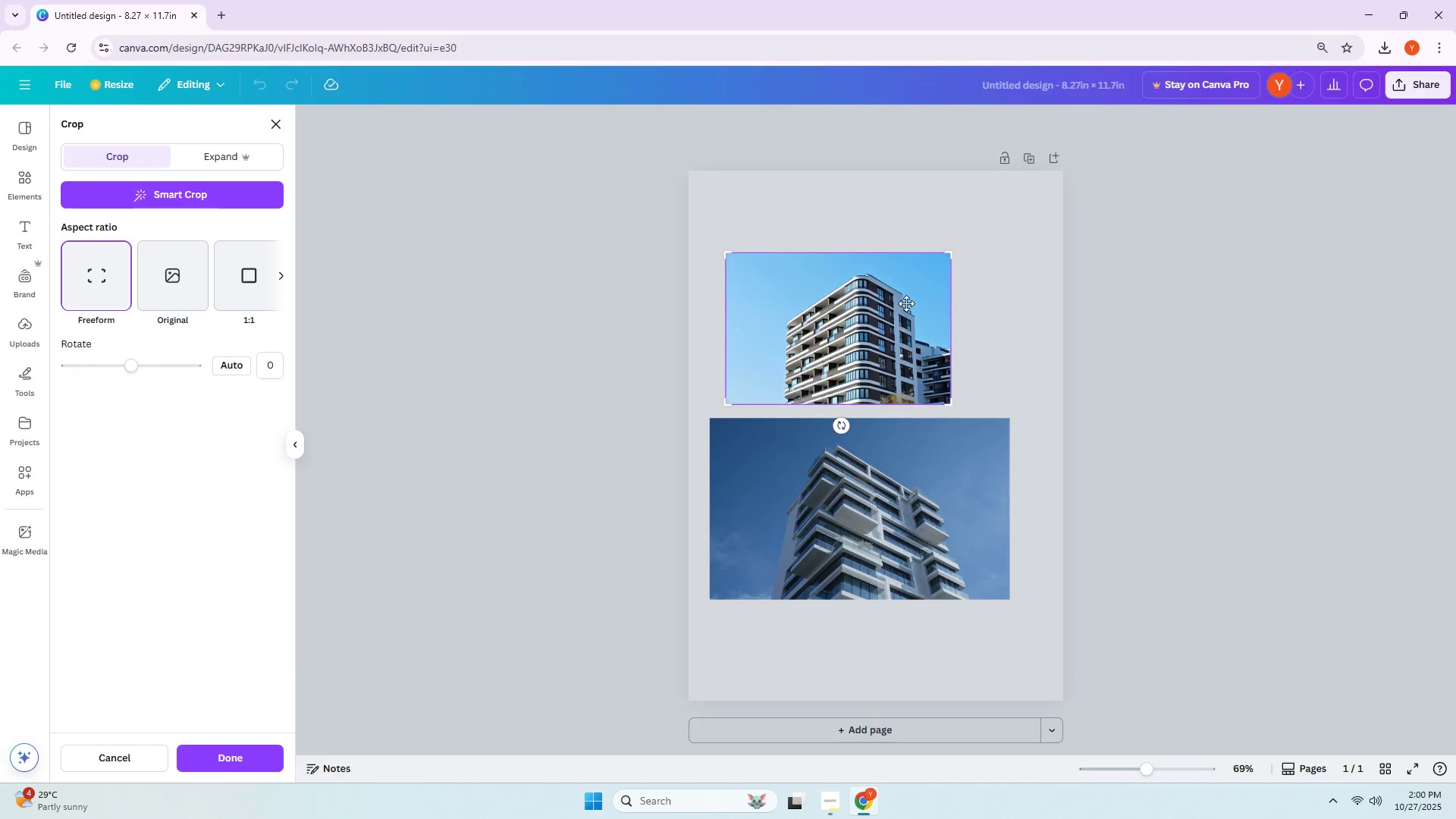 
key(Delete)
 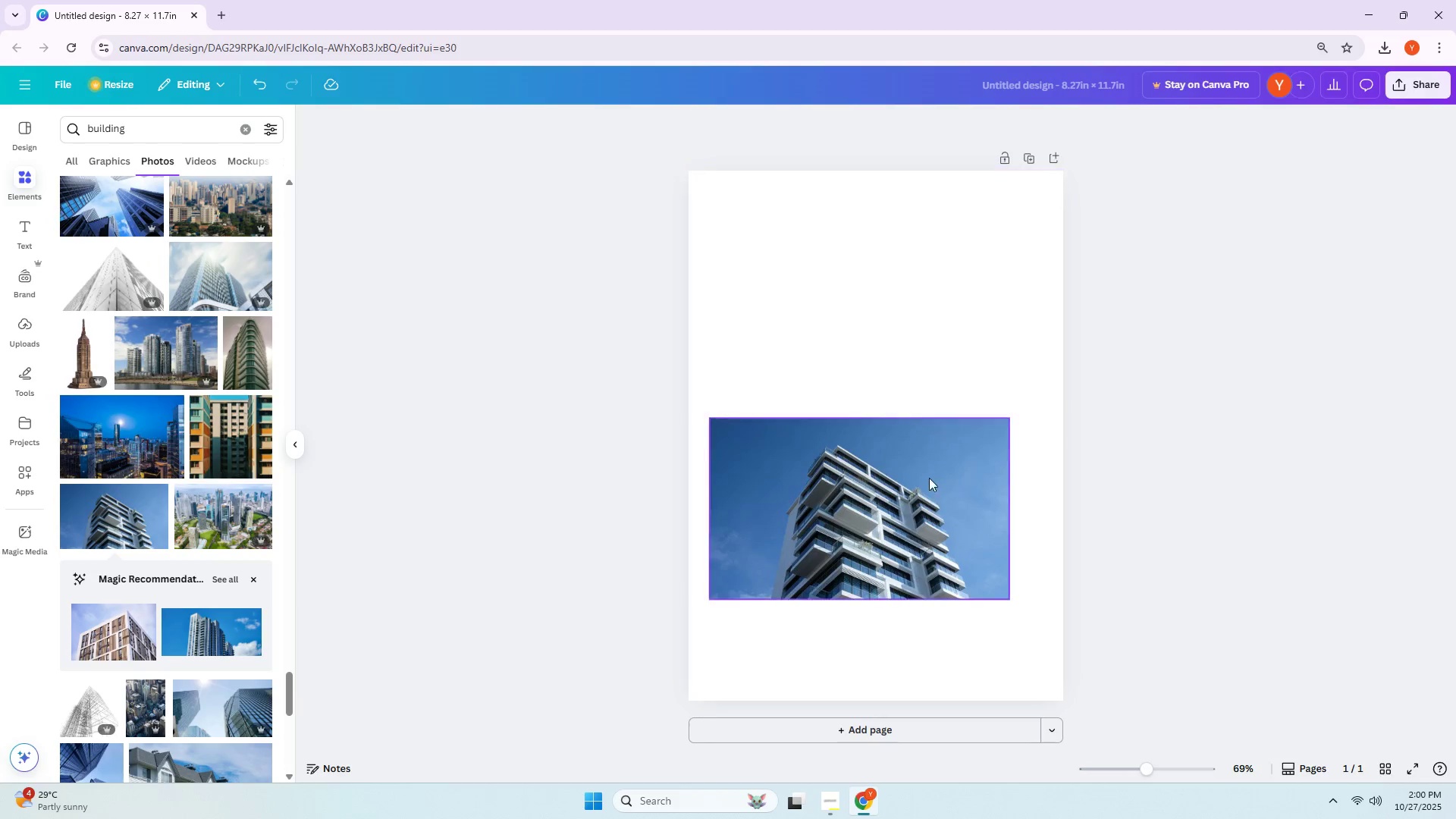 
left_click_drag(start_coordinate=[928, 476], to_coordinate=[914, 327])
 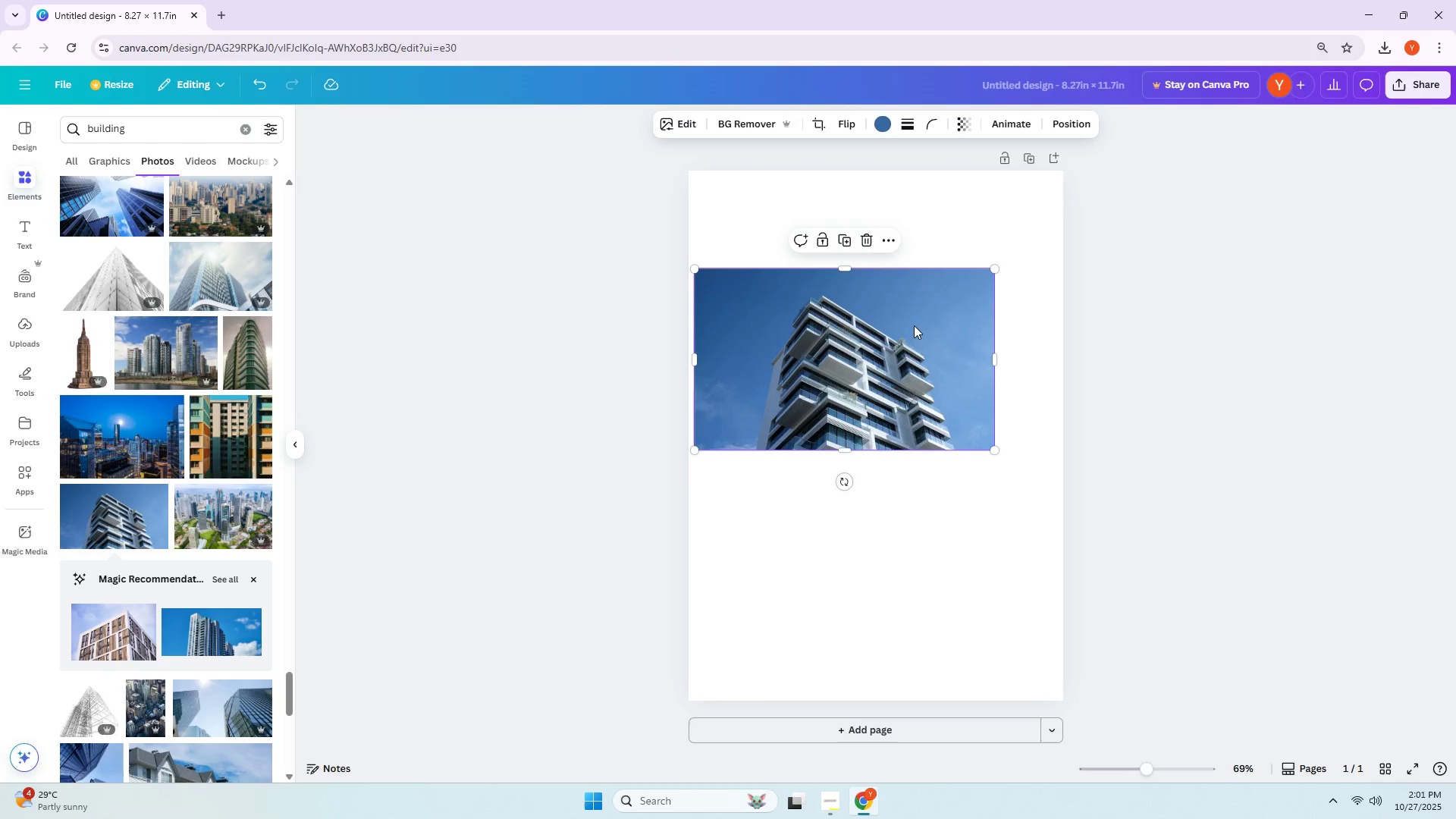 
wait(5.1)
 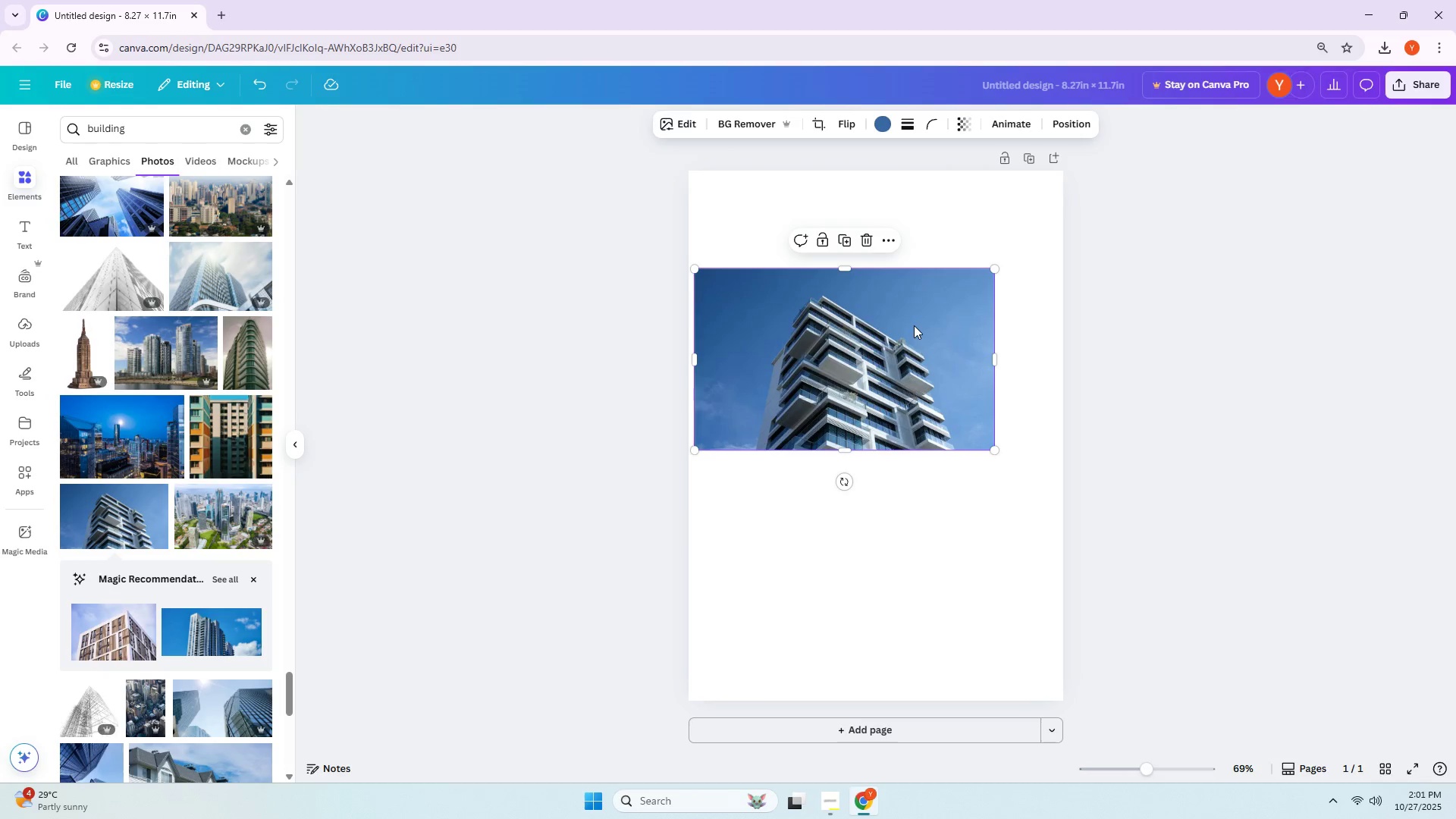 
left_click_drag(start_coordinate=[881, 363], to_coordinate=[880, 352])
 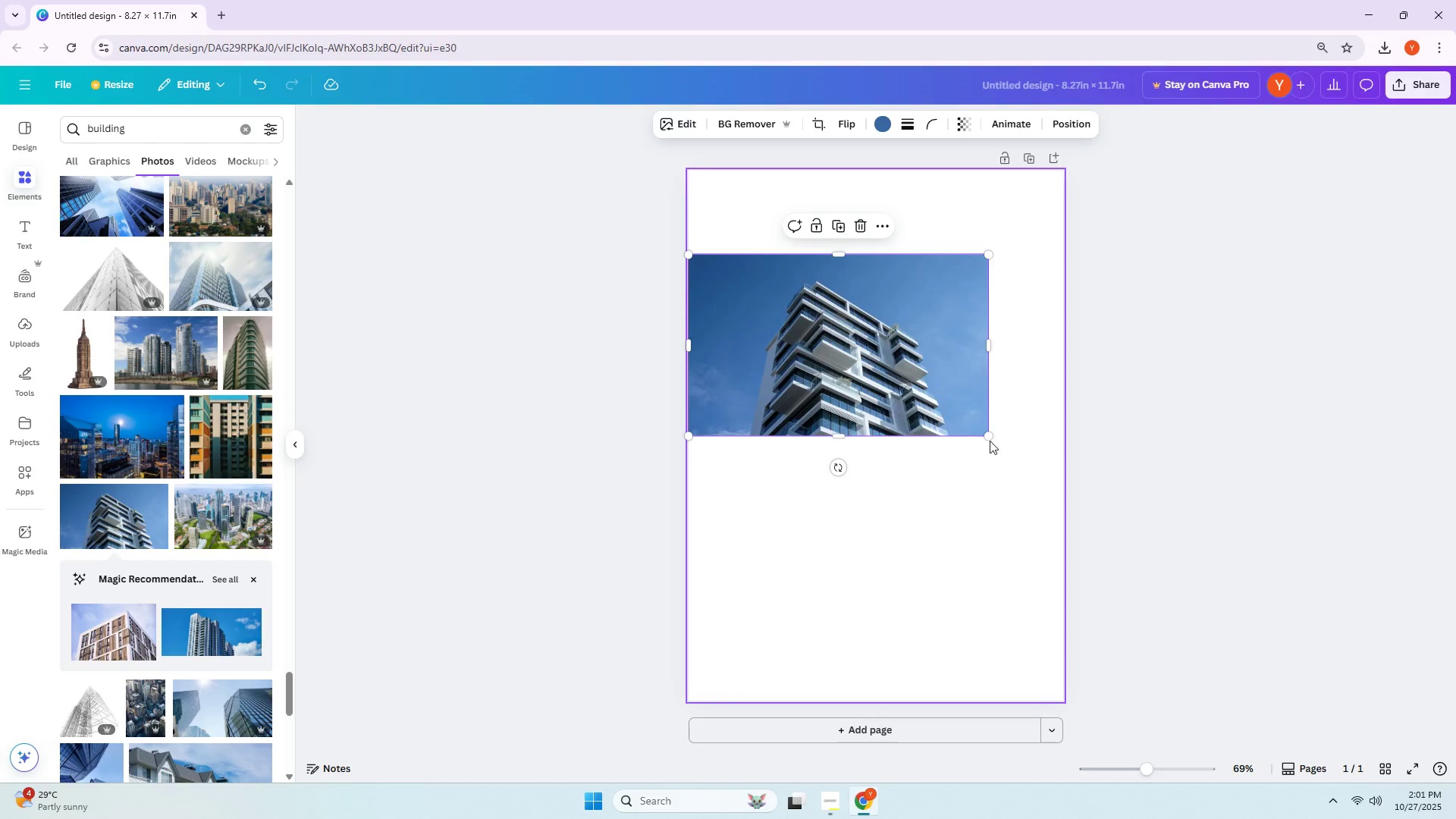 
left_click_drag(start_coordinate=[988, 438], to_coordinate=[937, 403])
 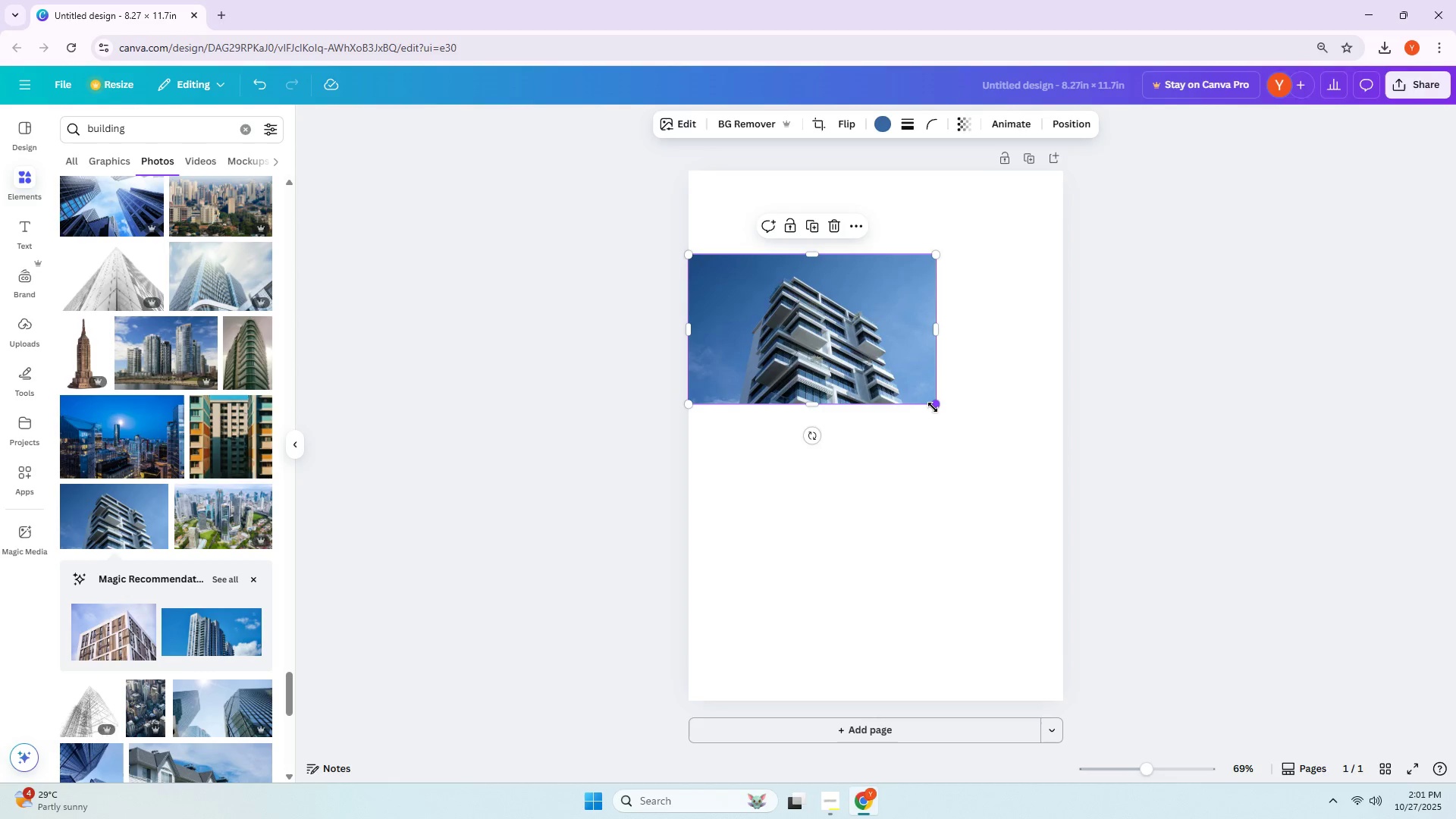 
wait(9.17)
 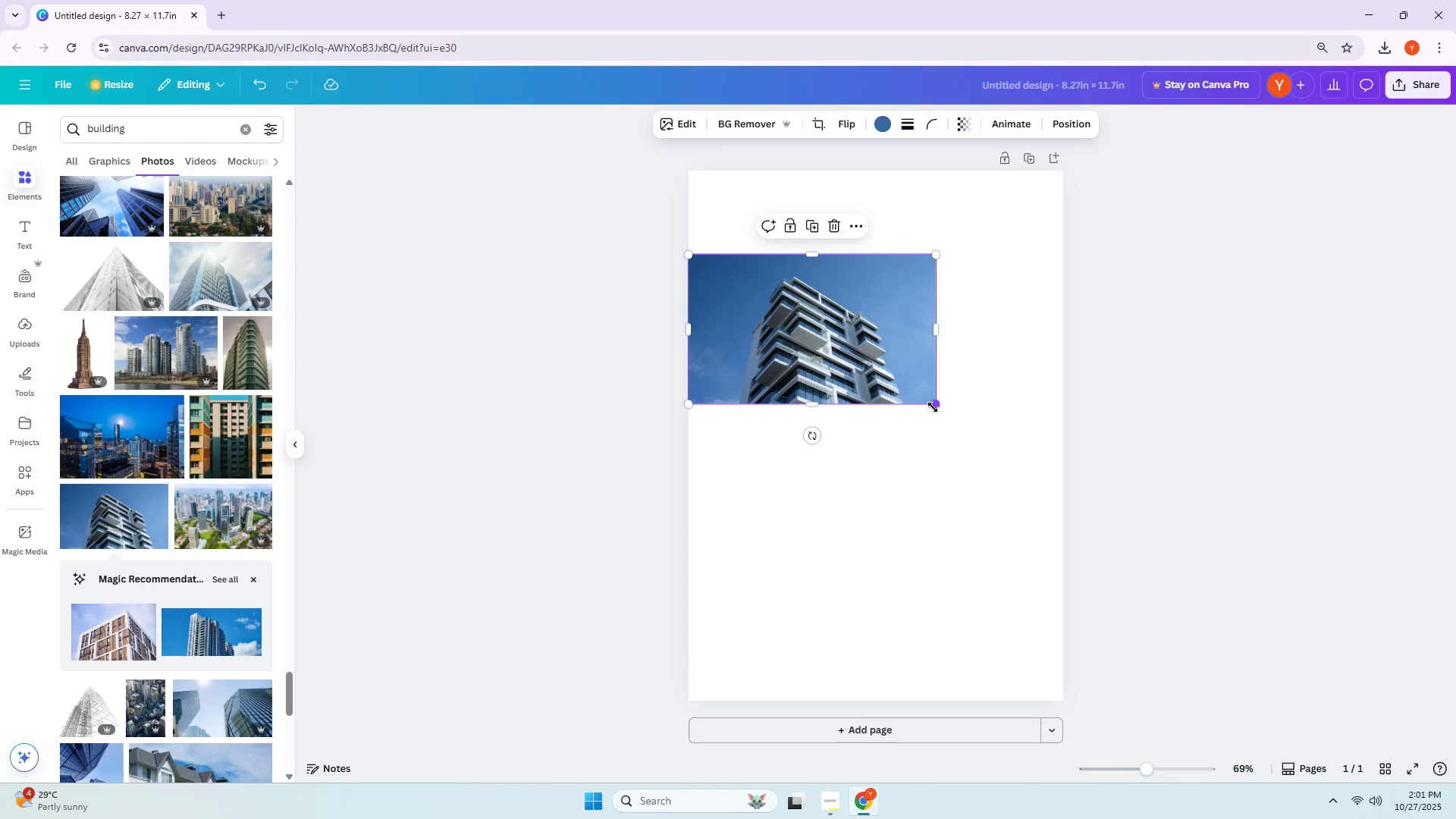 
left_click([27, 238])
 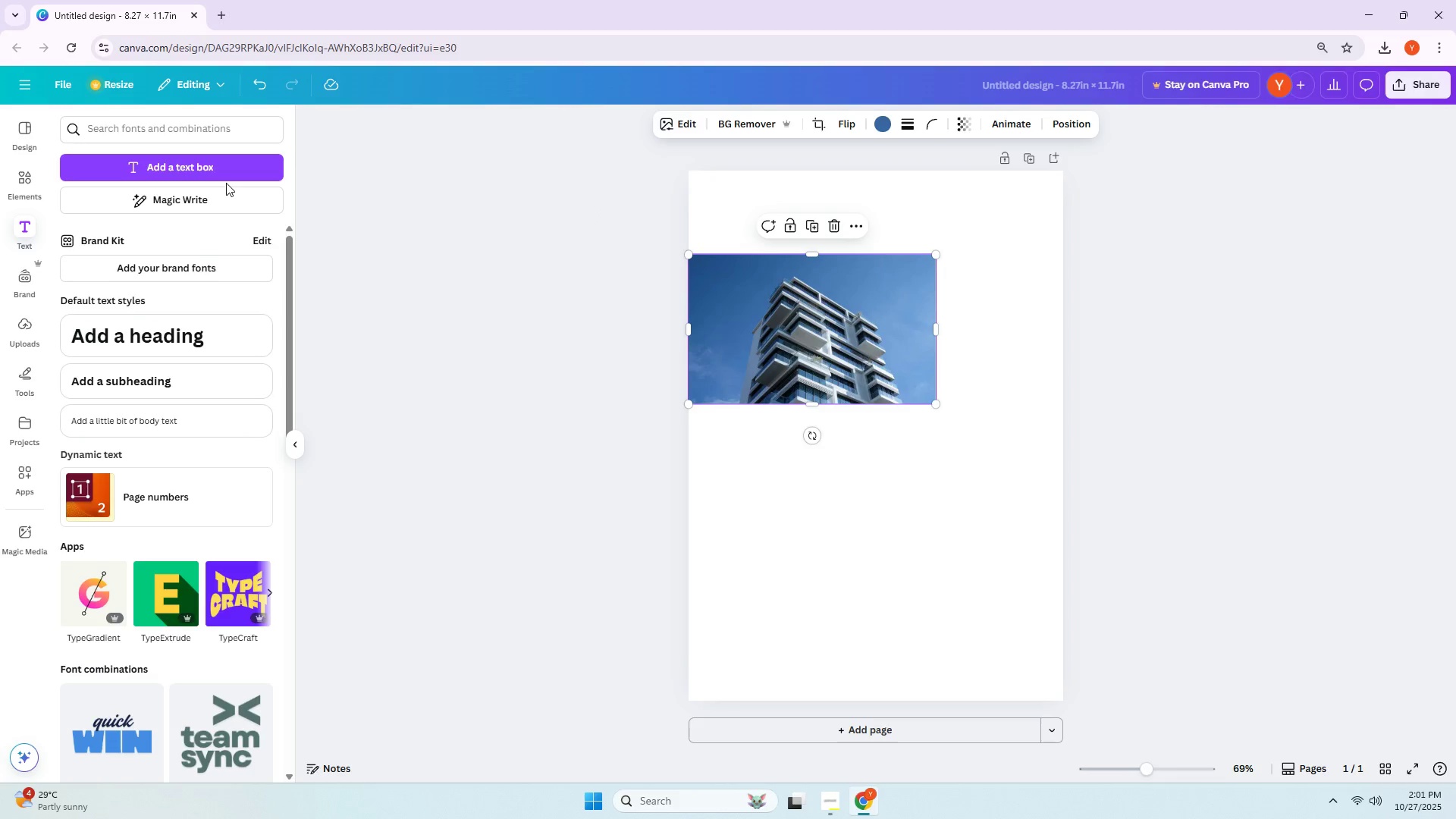 
double_click([223, 177])
 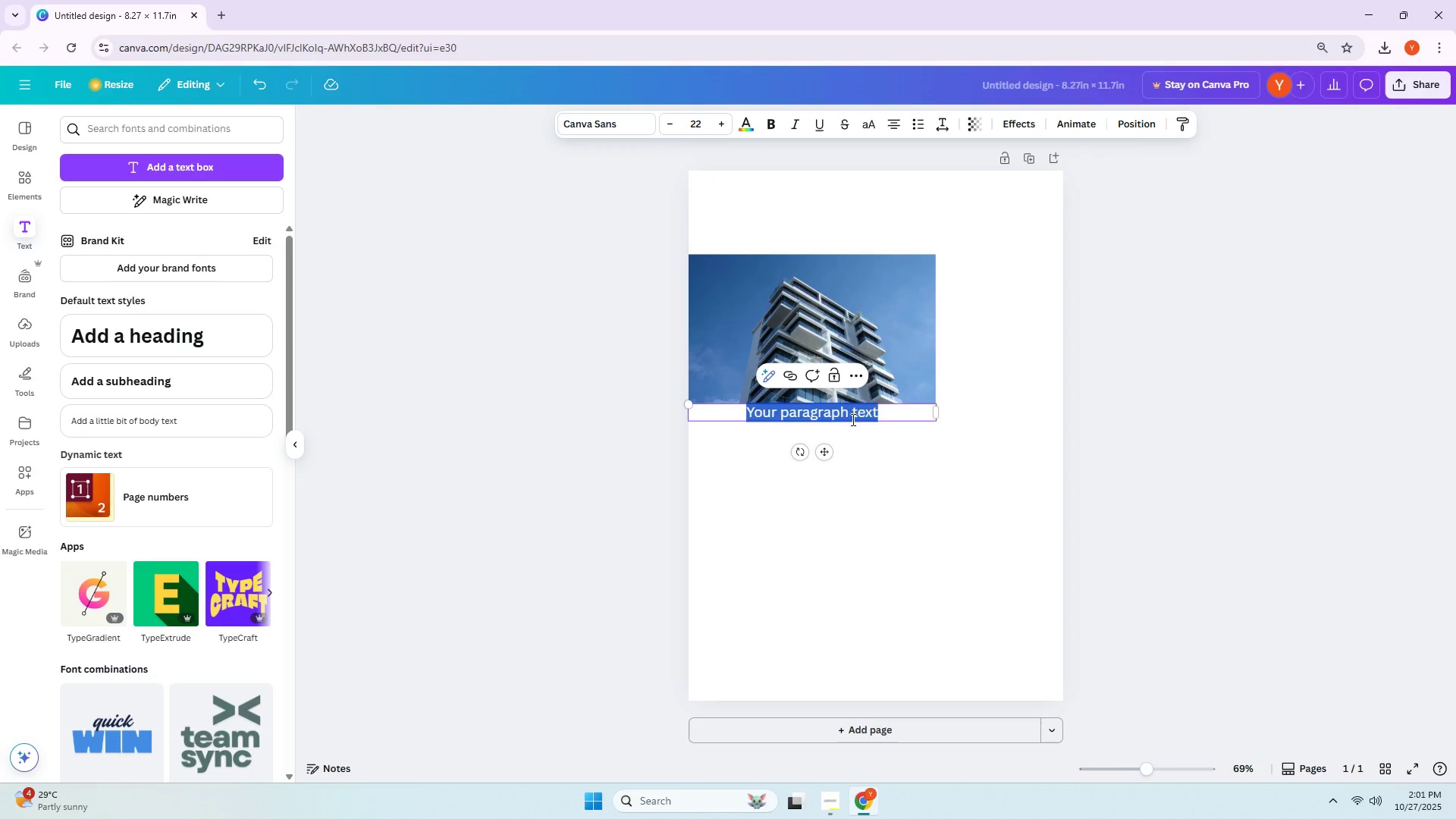 
double_click([877, 420])
 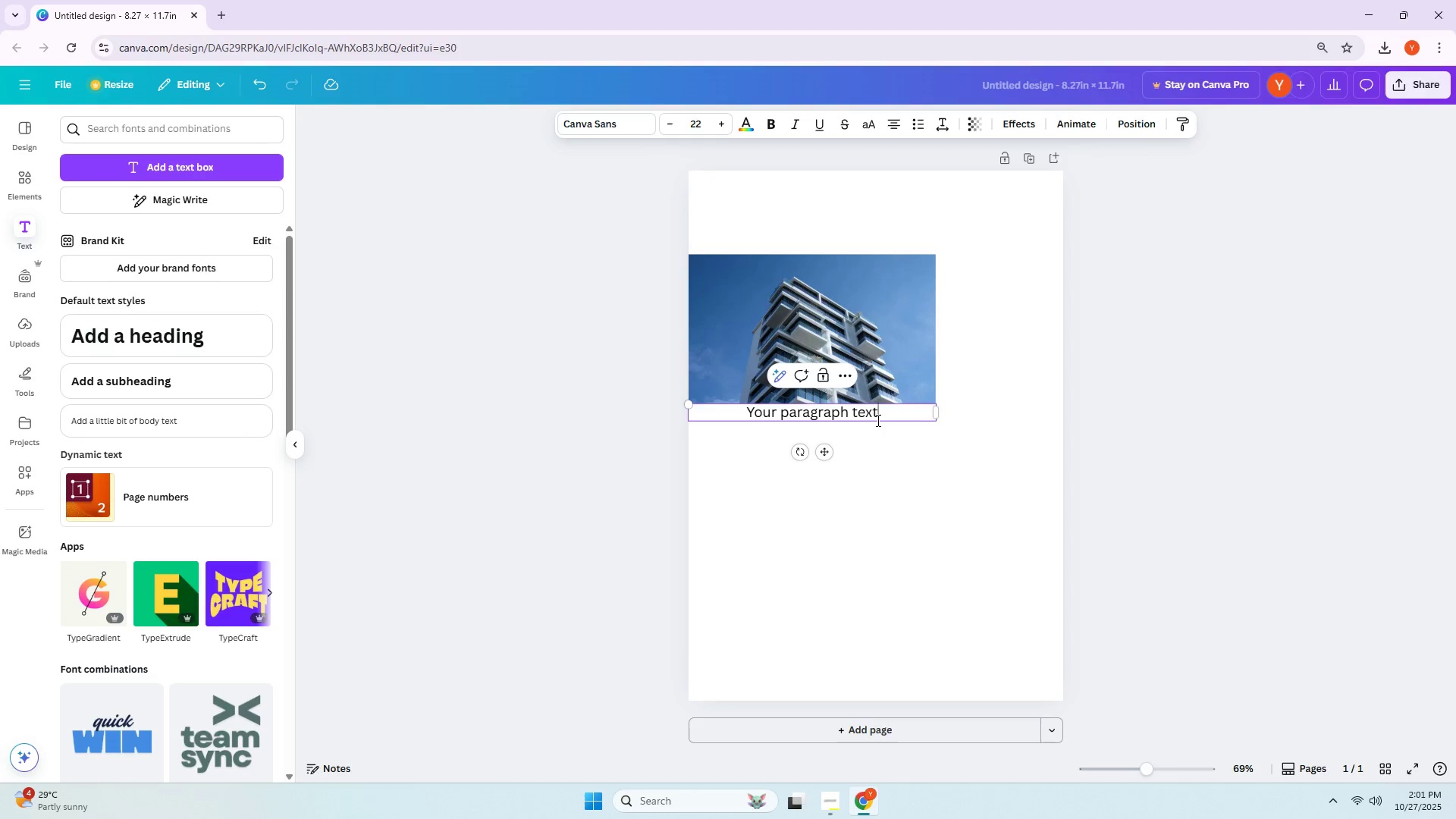 
triple_click([877, 420])
 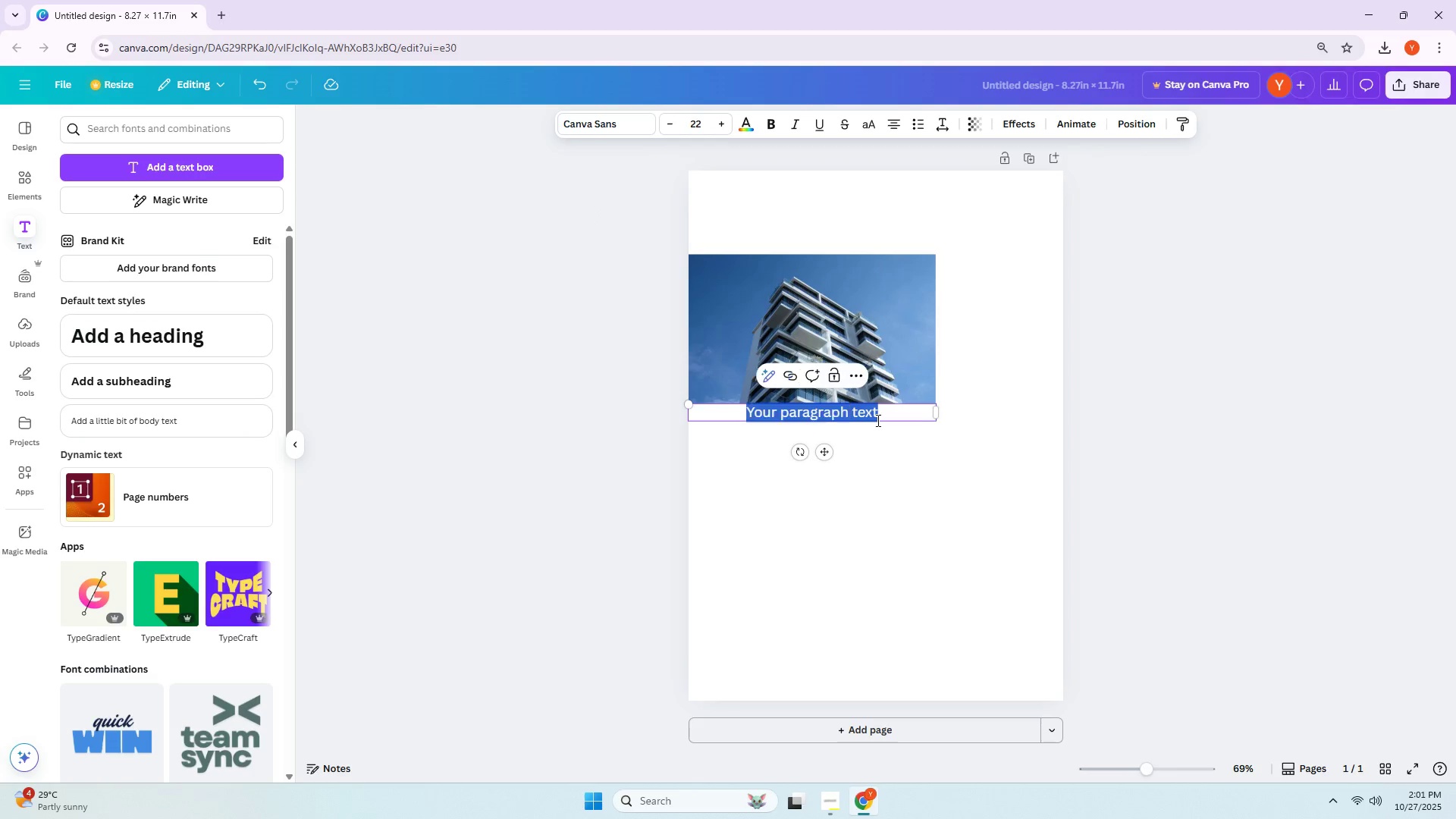 
triple_click([877, 420])
 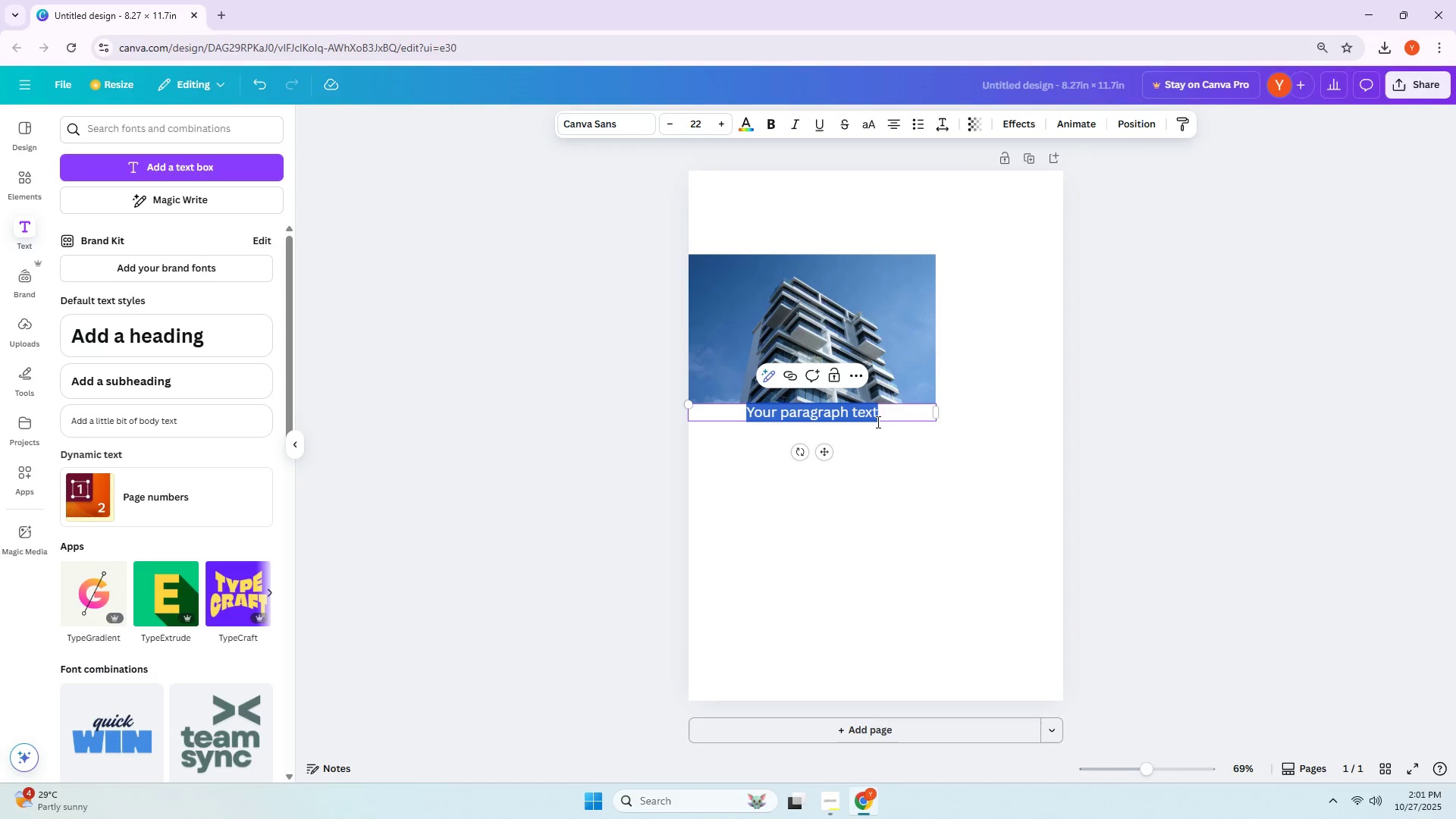 
type(THE GRAND ECX)
key(Backspace)
type(CGH)
key(Backspace)
key(Backspace)
type(HANGE TOWER)
 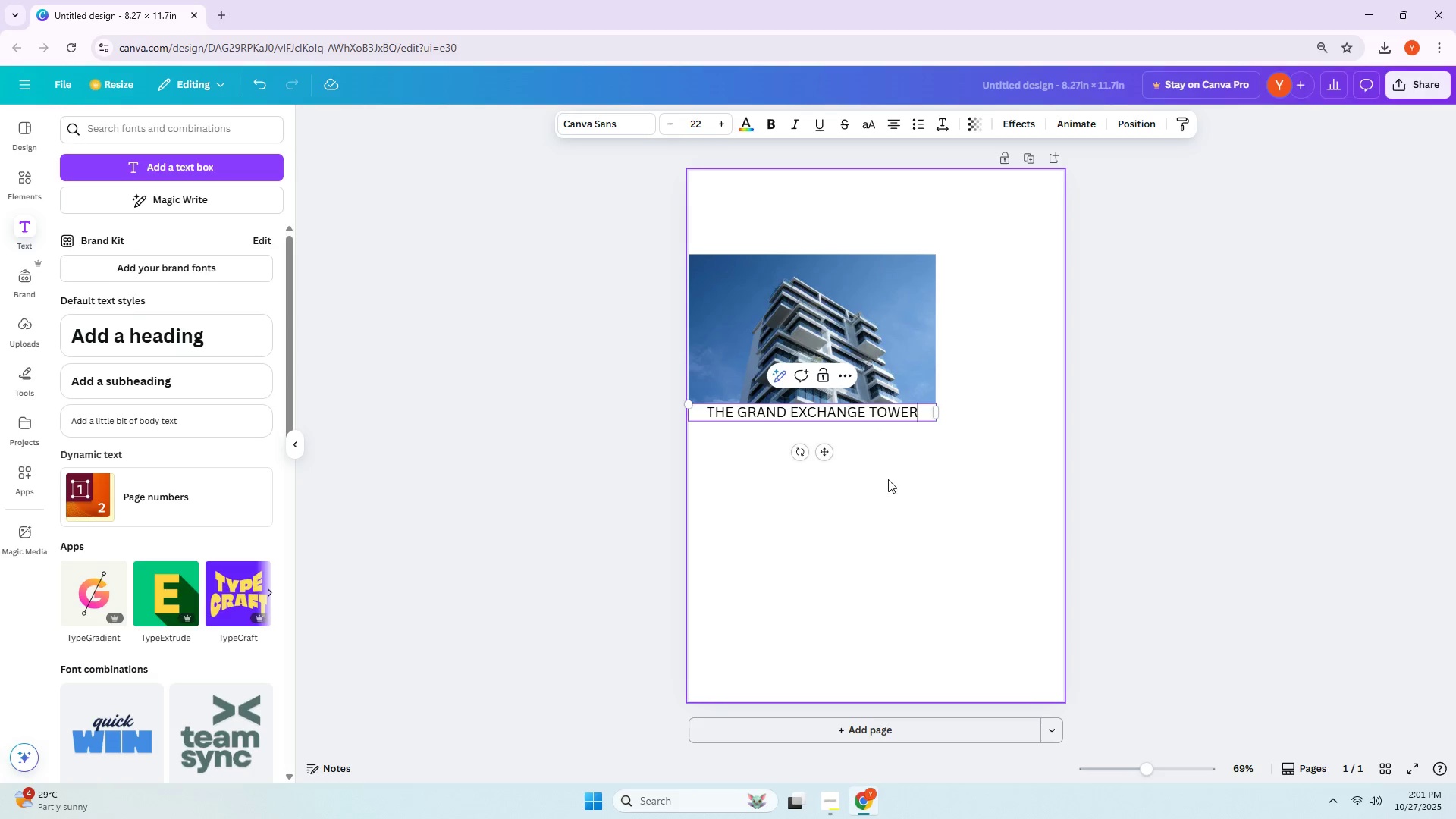 
left_click([890, 494])
 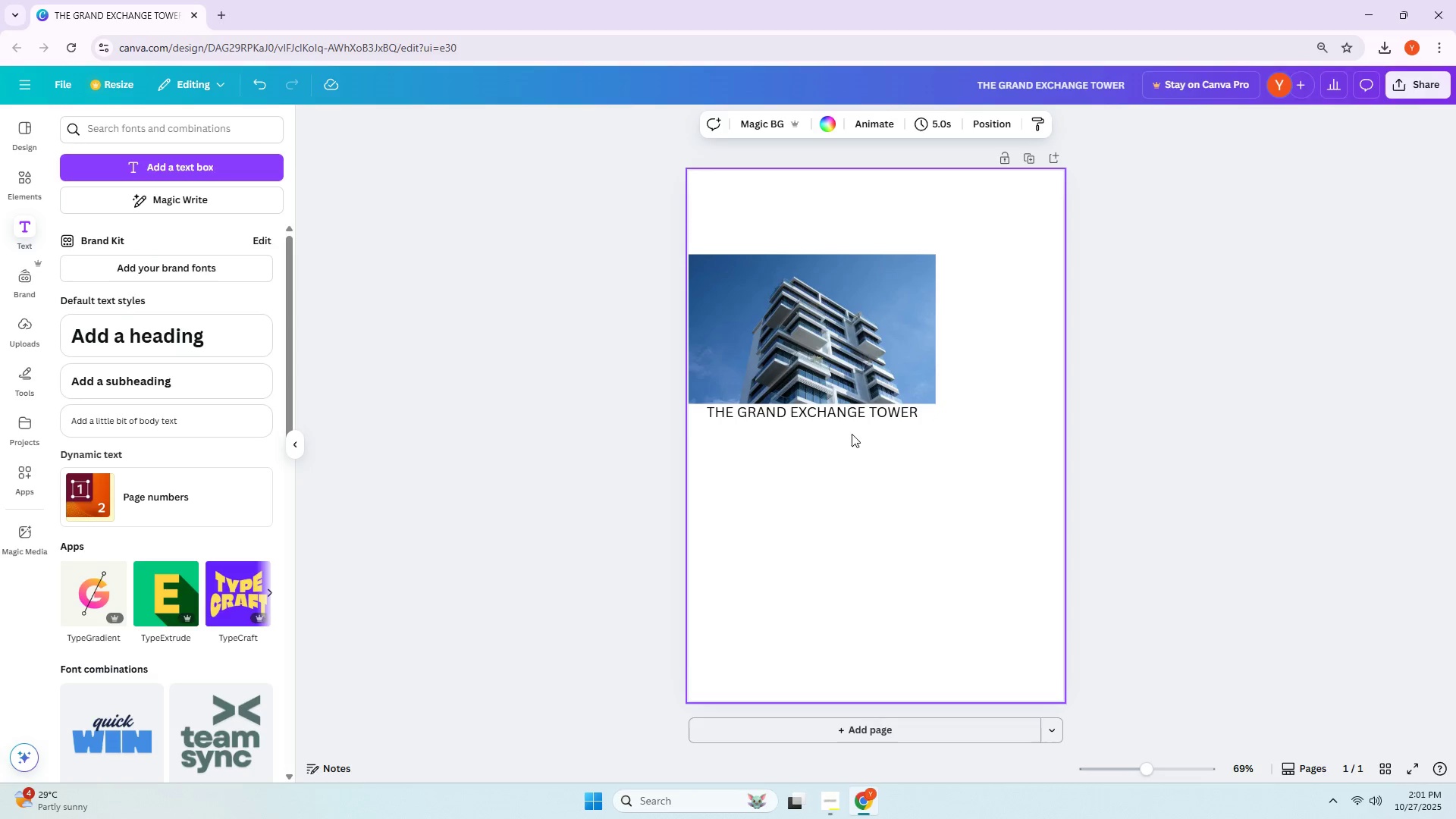 
left_click_drag(start_coordinate=[850, 418], to_coordinate=[889, 221])
 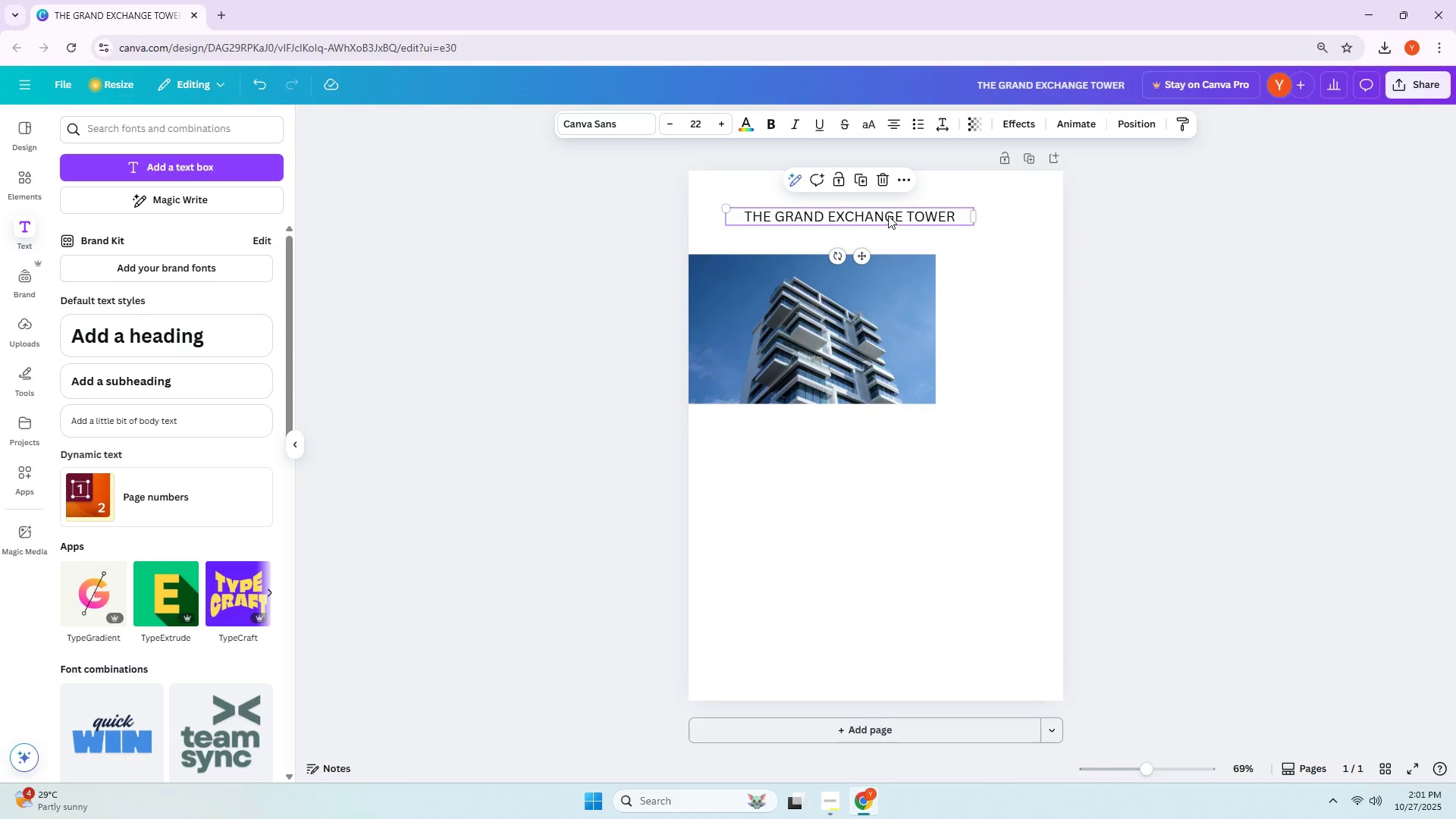 
double_click([888, 215])
 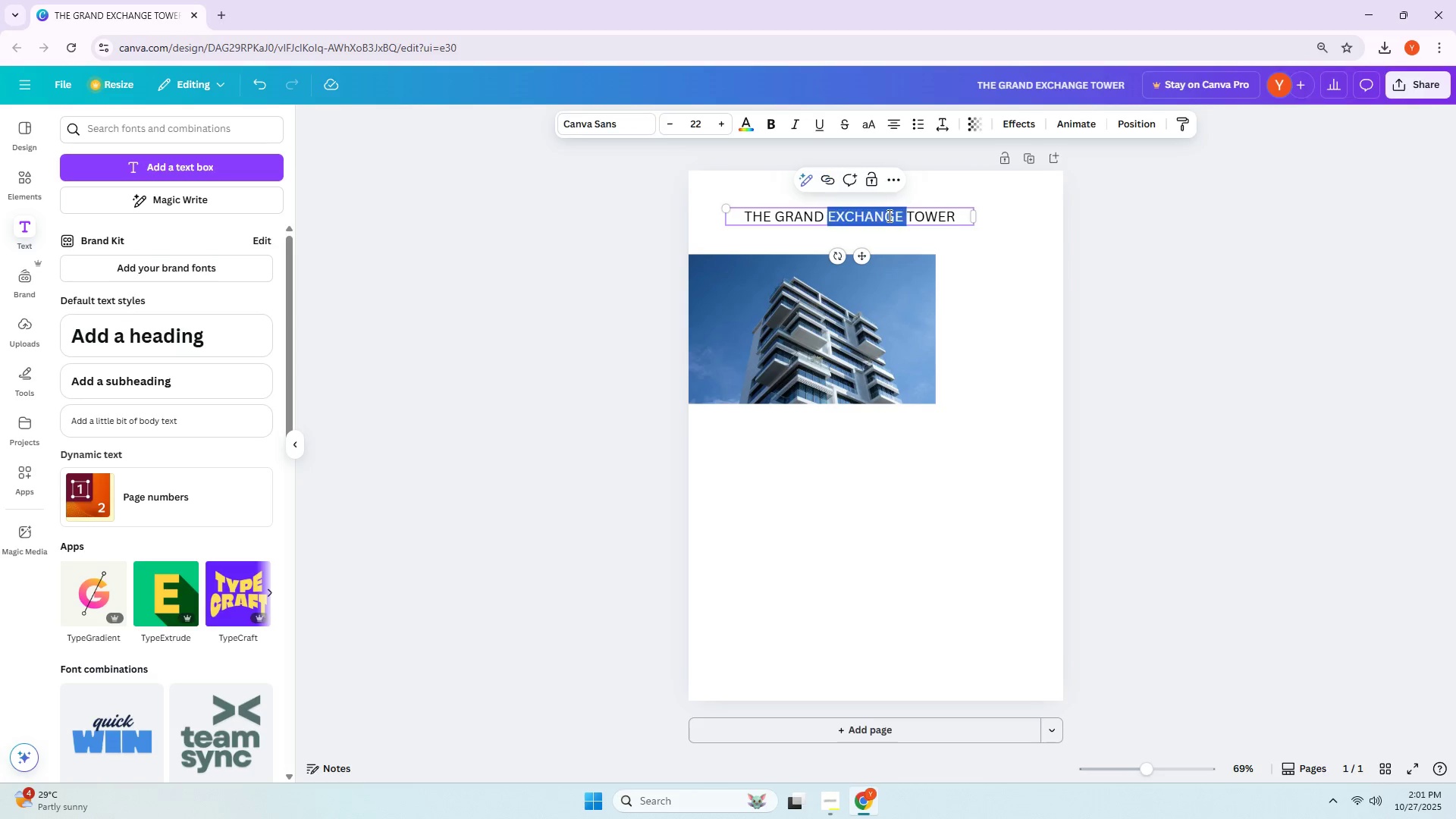 
triple_click([888, 215])
 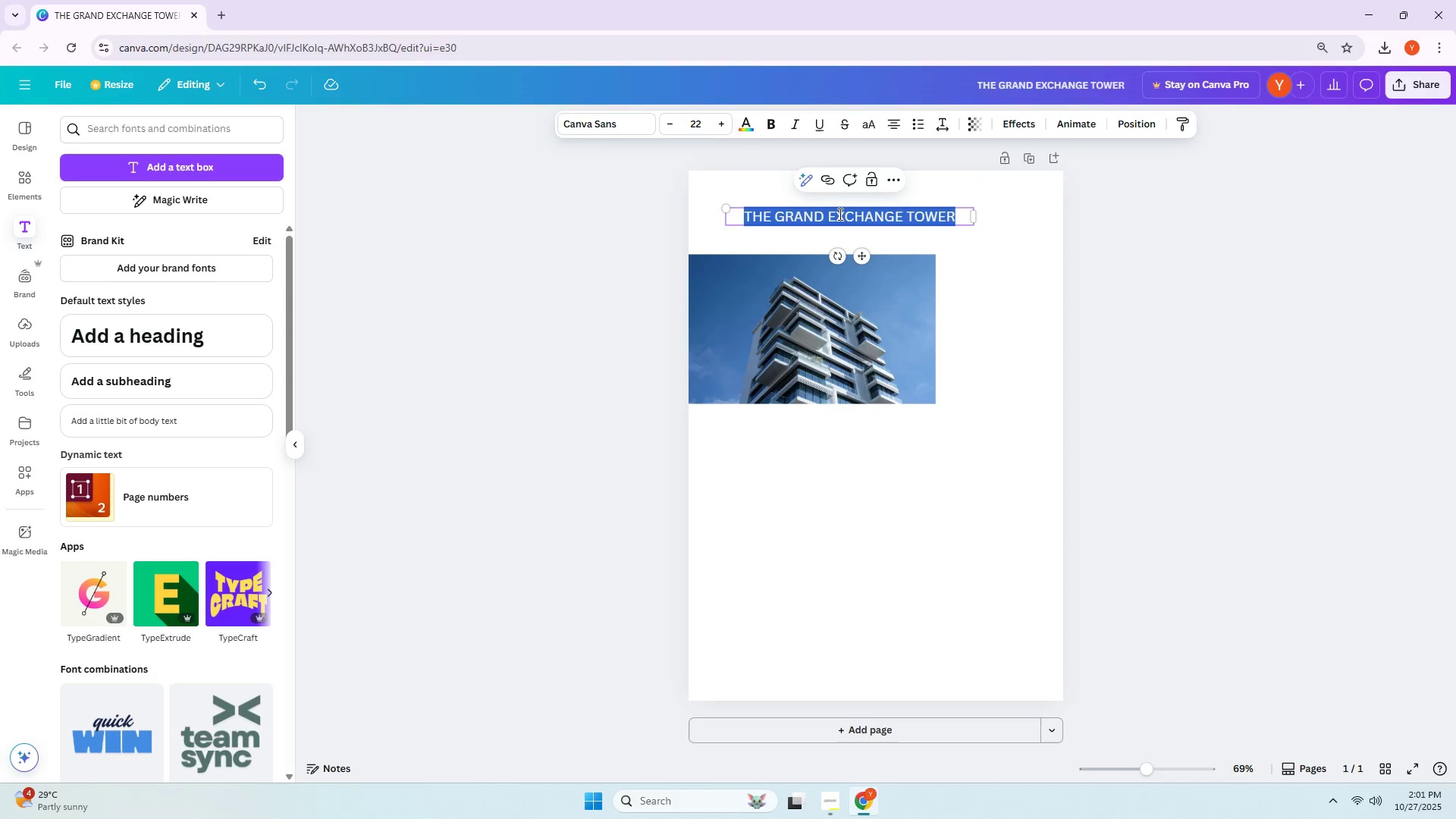 
wait(11.82)
 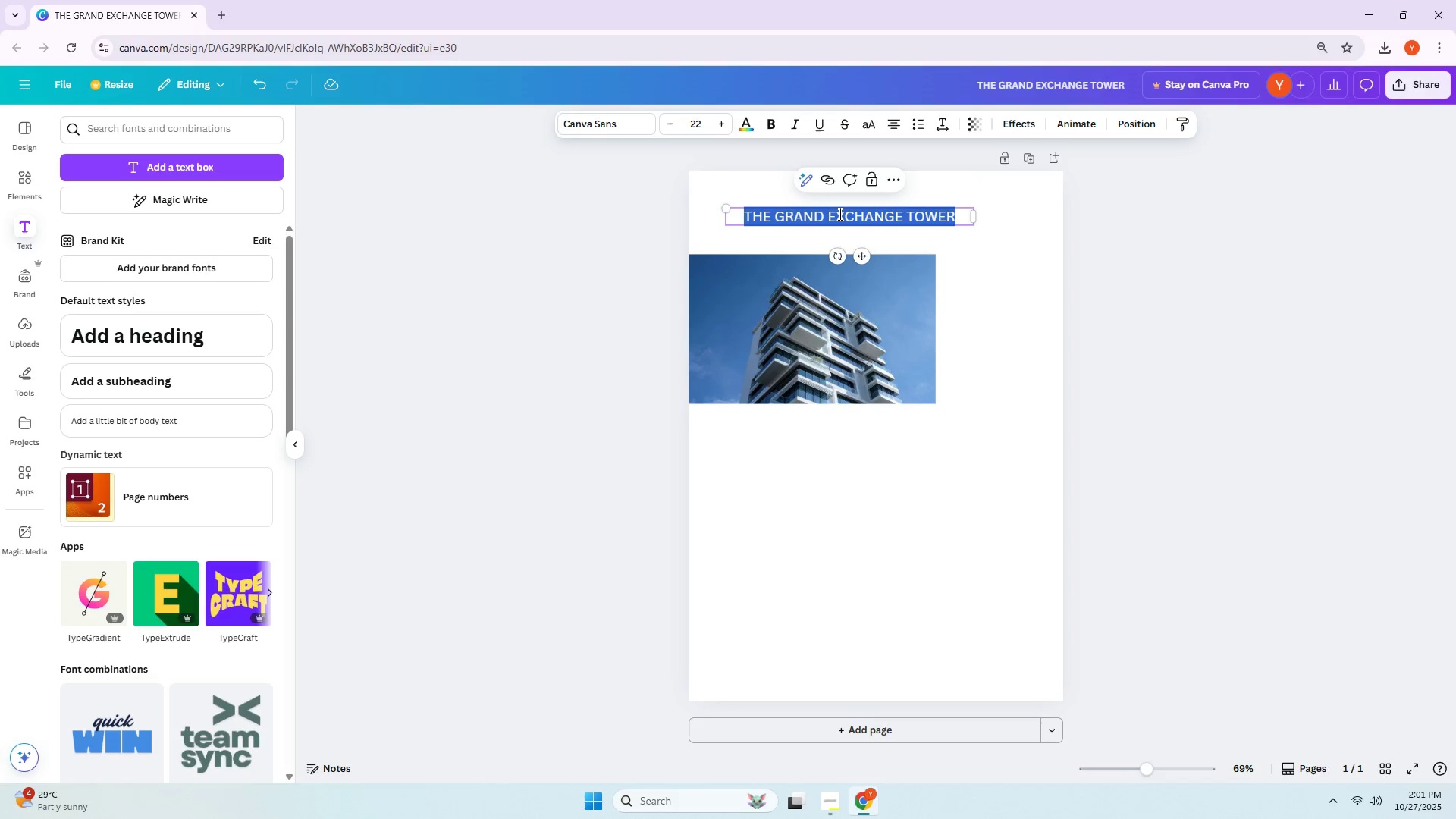 
left_click([743, 127])
 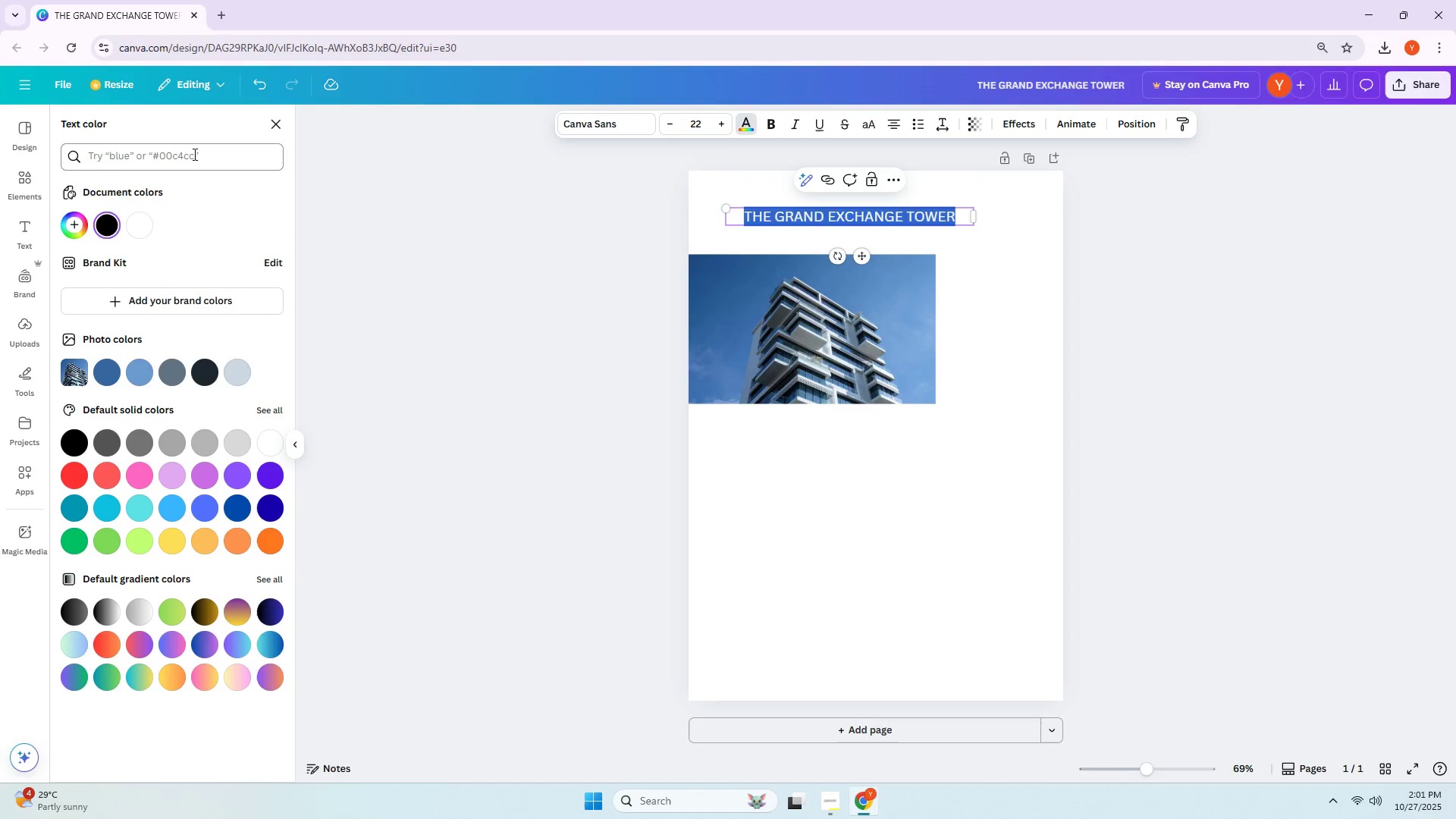 
double_click([193, 154])
 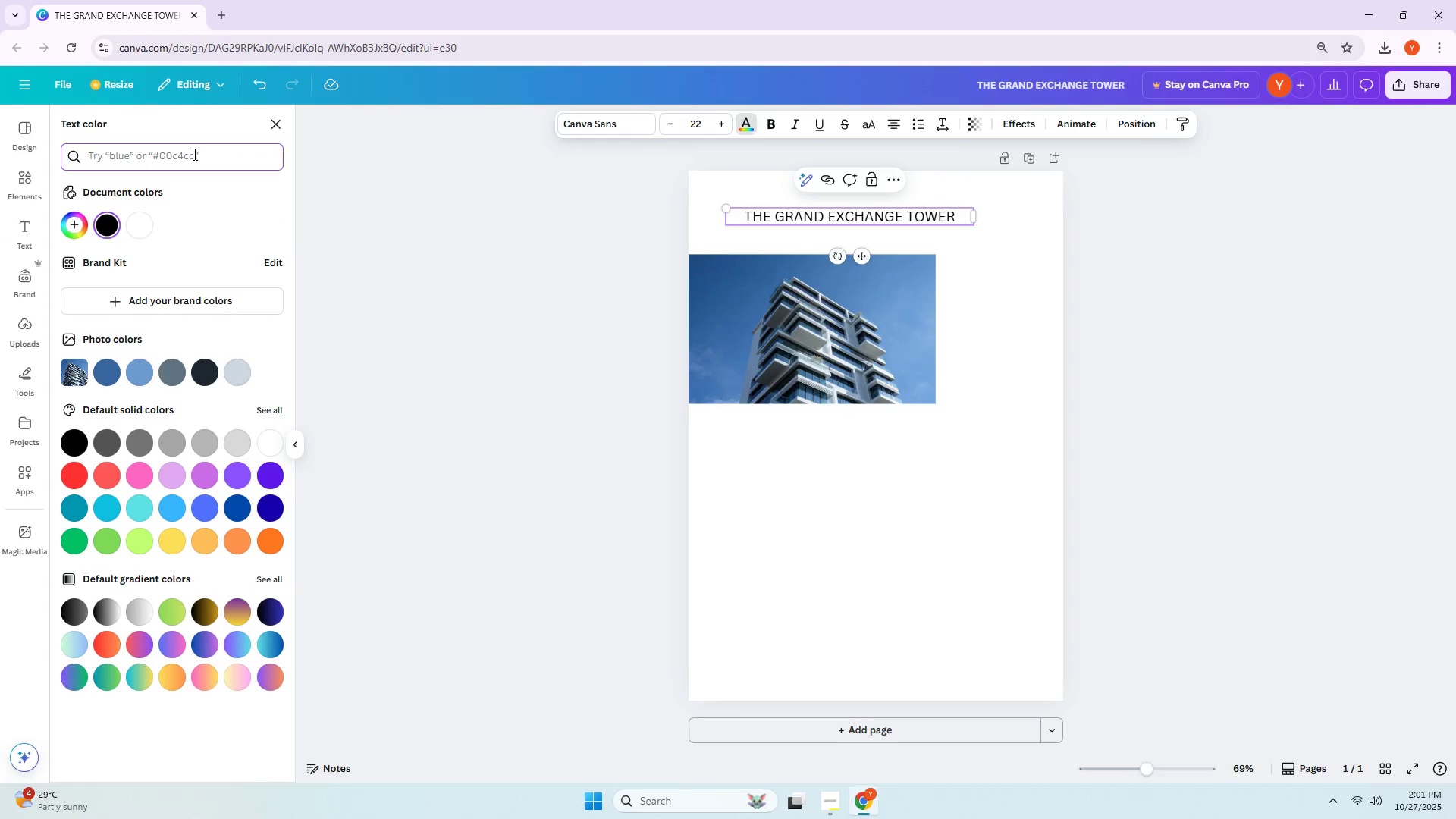 
wait(6.34)
 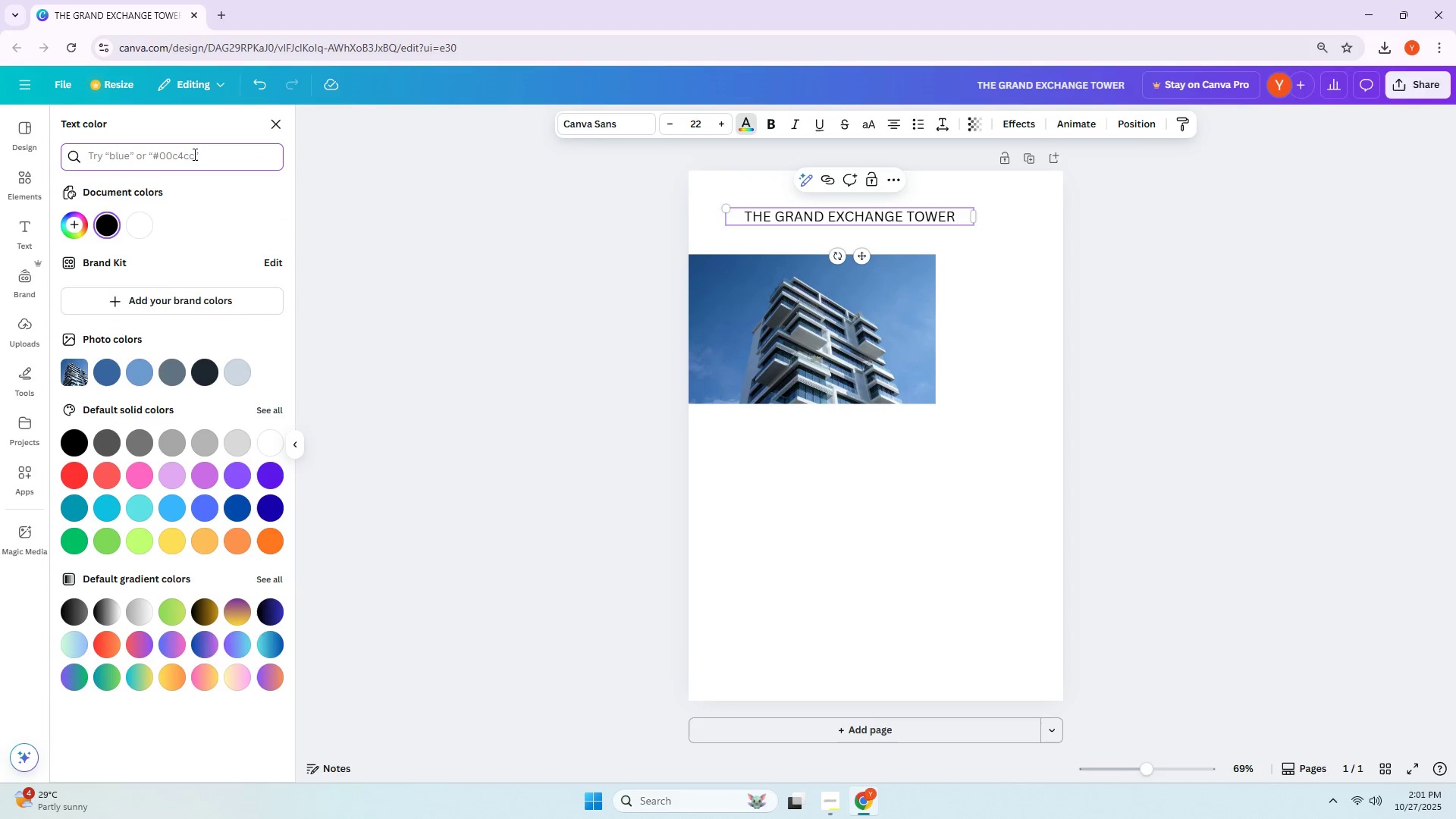 
type(#1F4E79)
 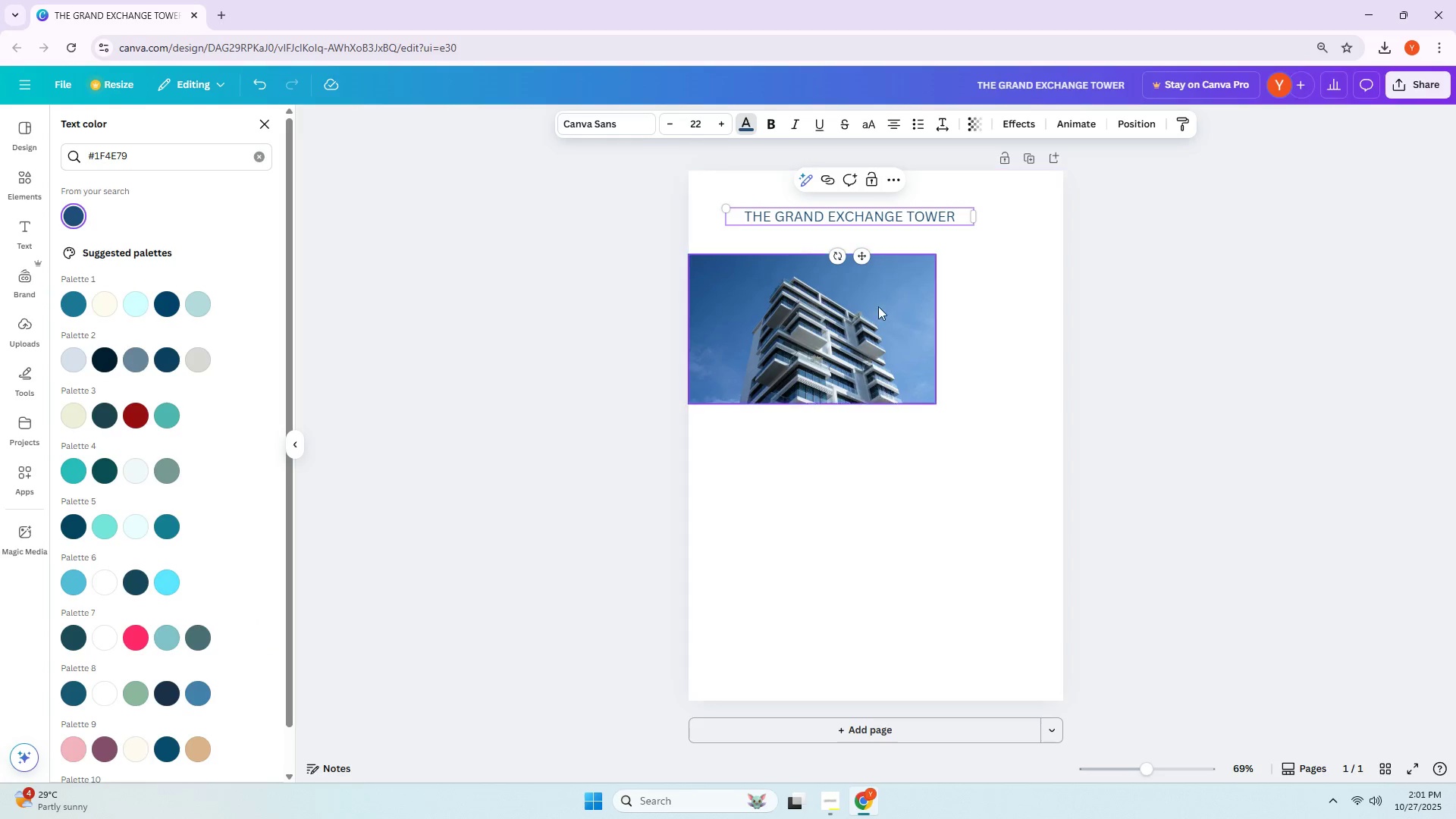 
double_click([876, 215])
 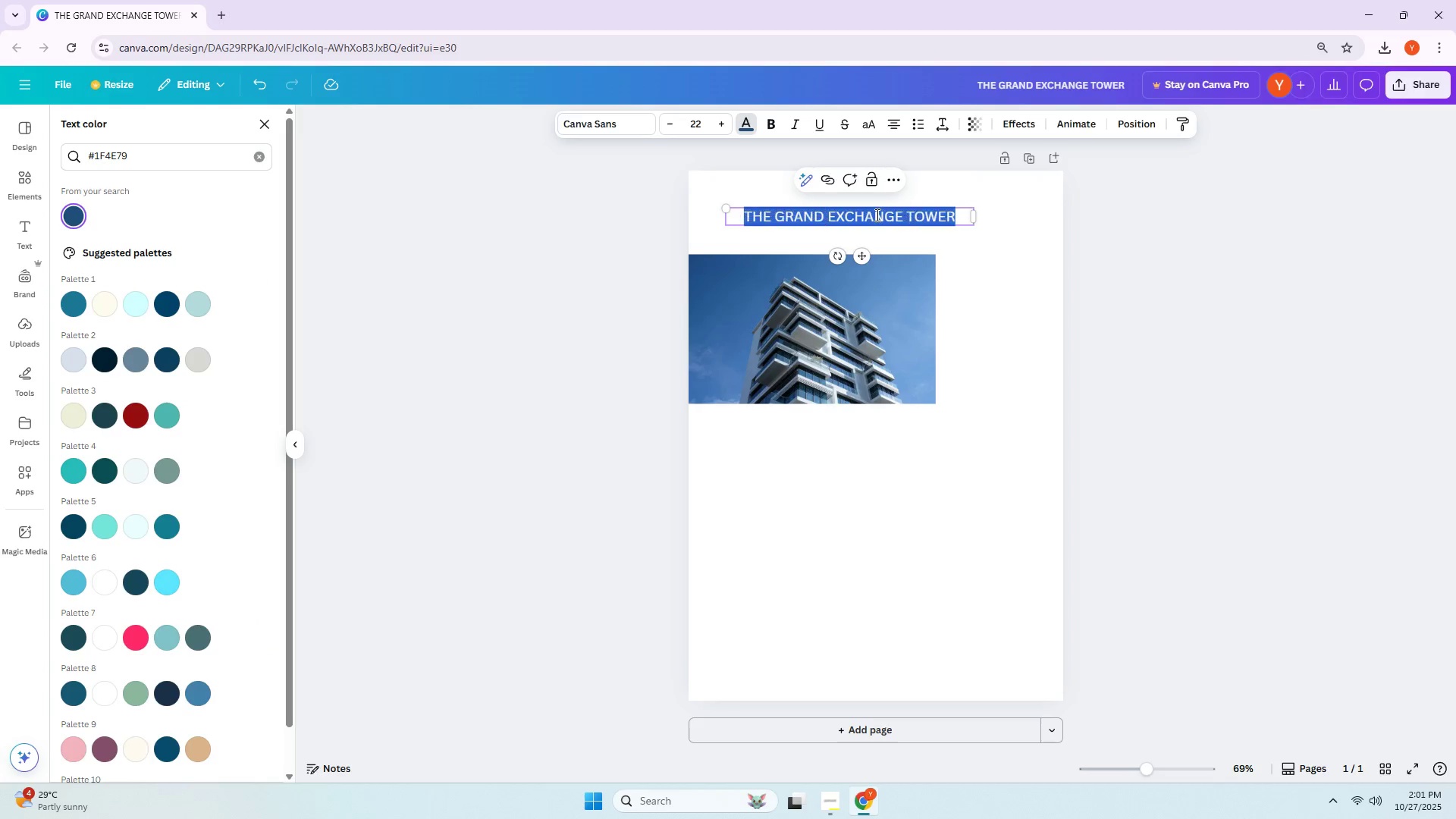 
triple_click([876, 215])
 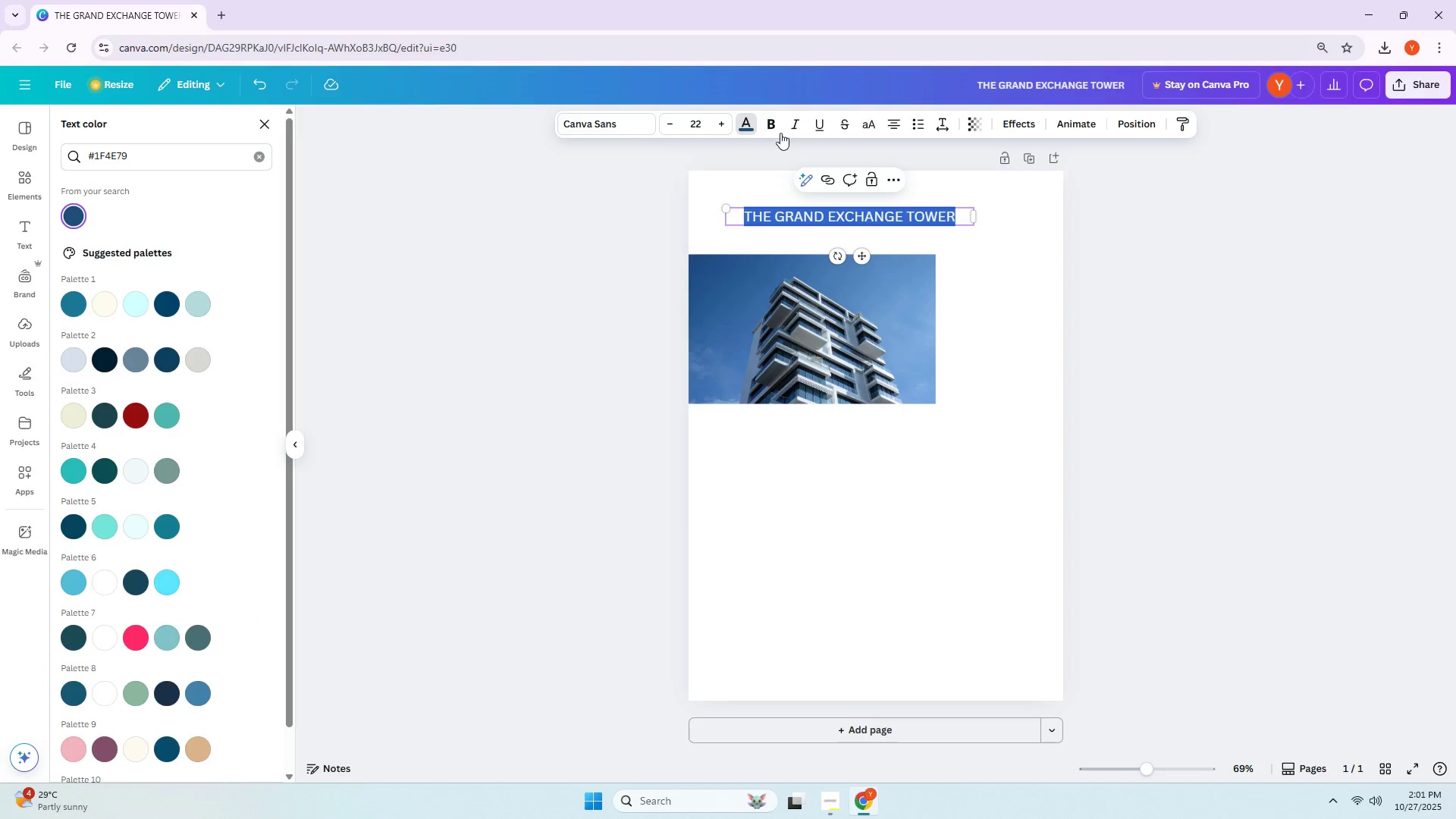 
left_click([777, 123])
 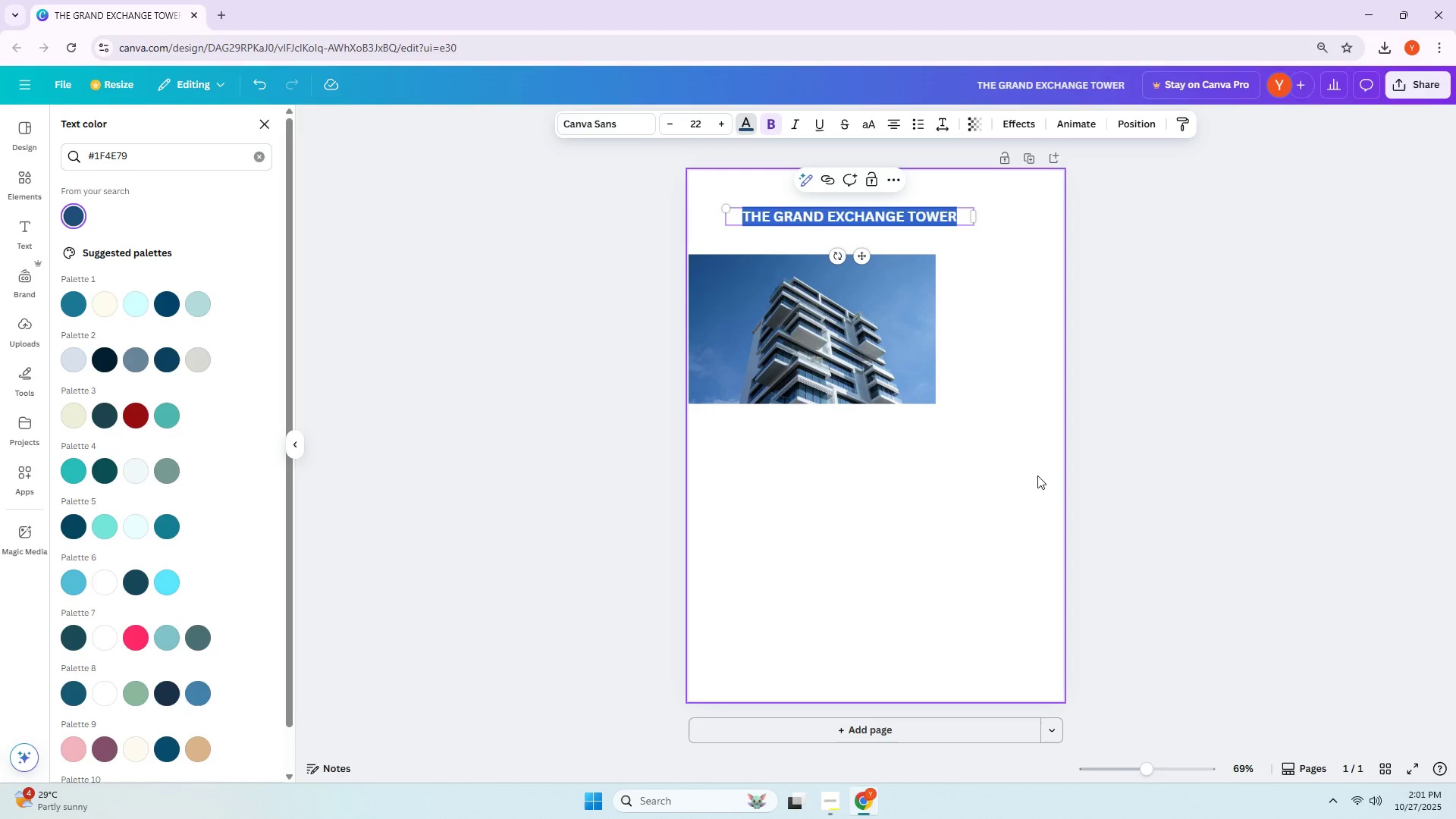 
left_click([1033, 482])
 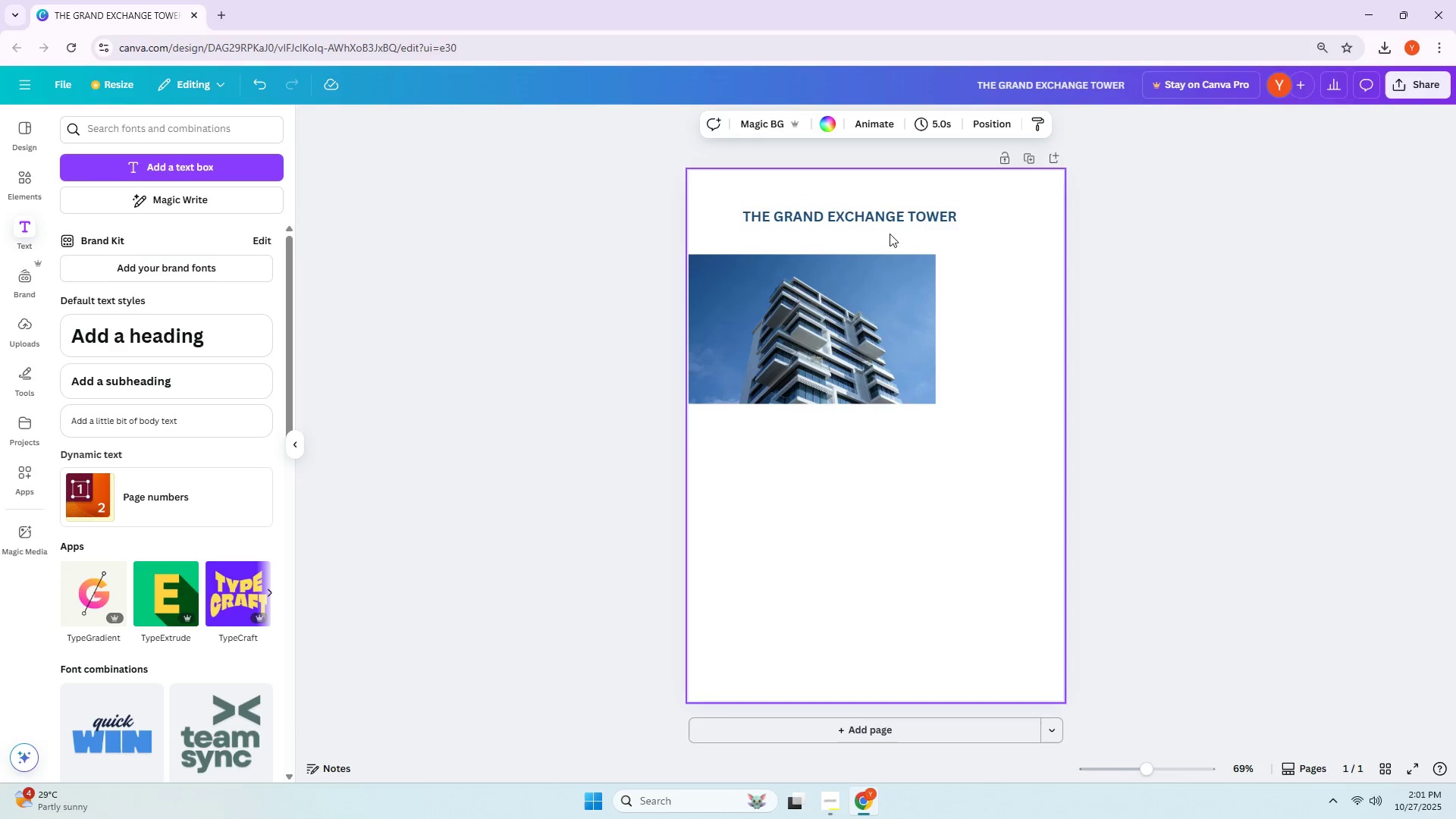 
left_click_drag(start_coordinate=[886, 221], to_coordinate=[899, 208])
 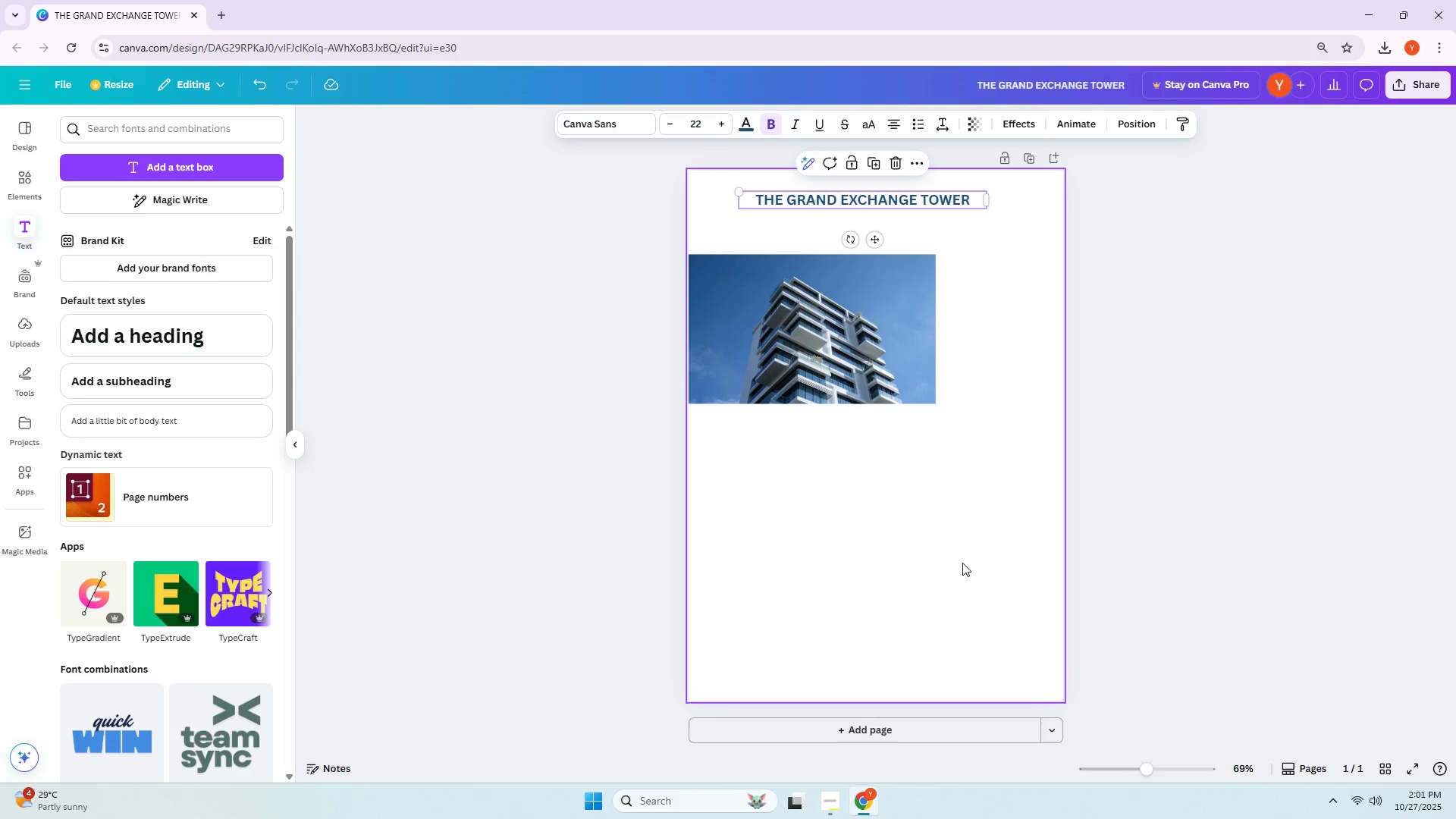 
left_click([962, 566])
 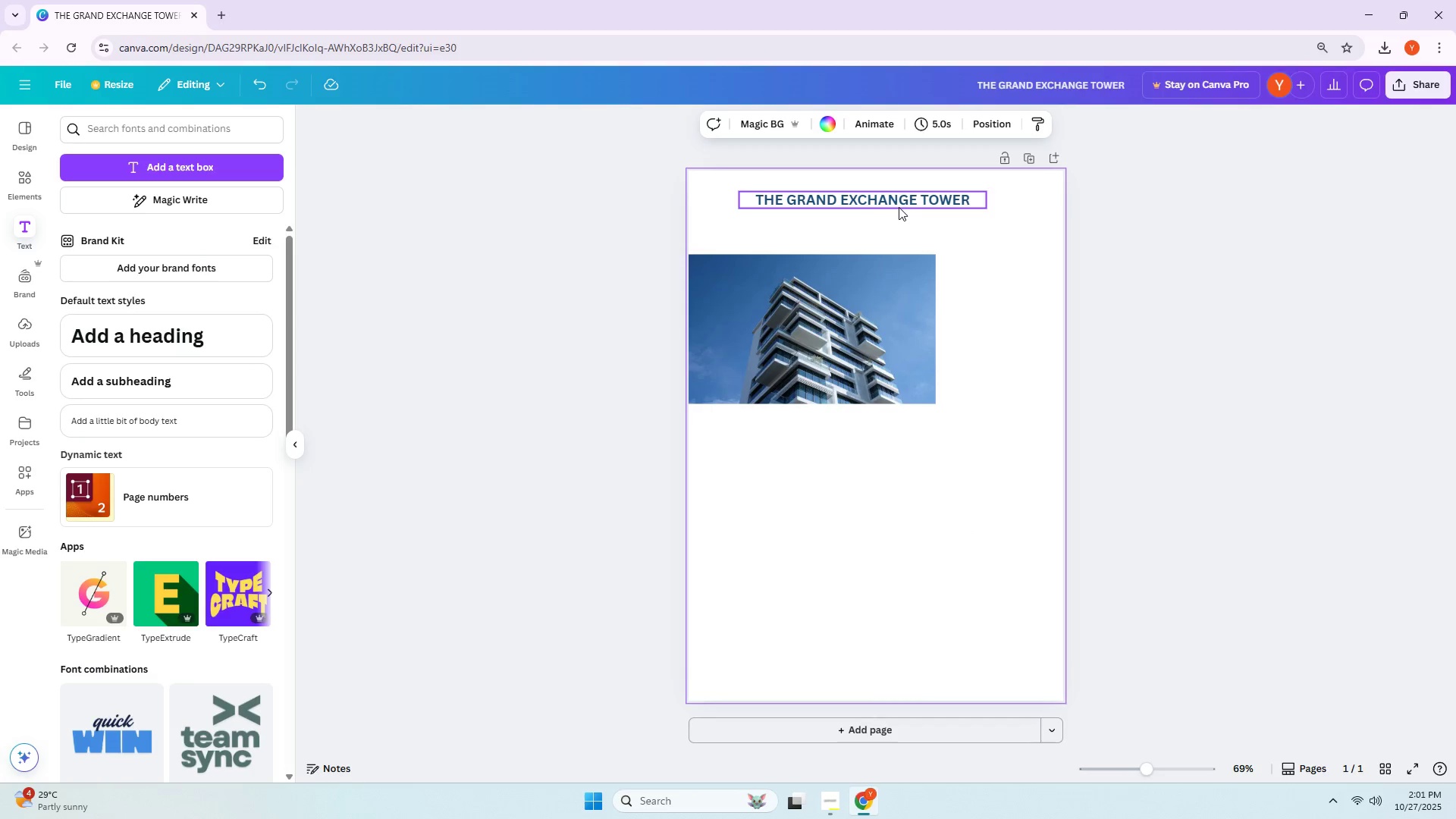 
left_click_drag(start_coordinate=[895, 199], to_coordinate=[899, 201])
 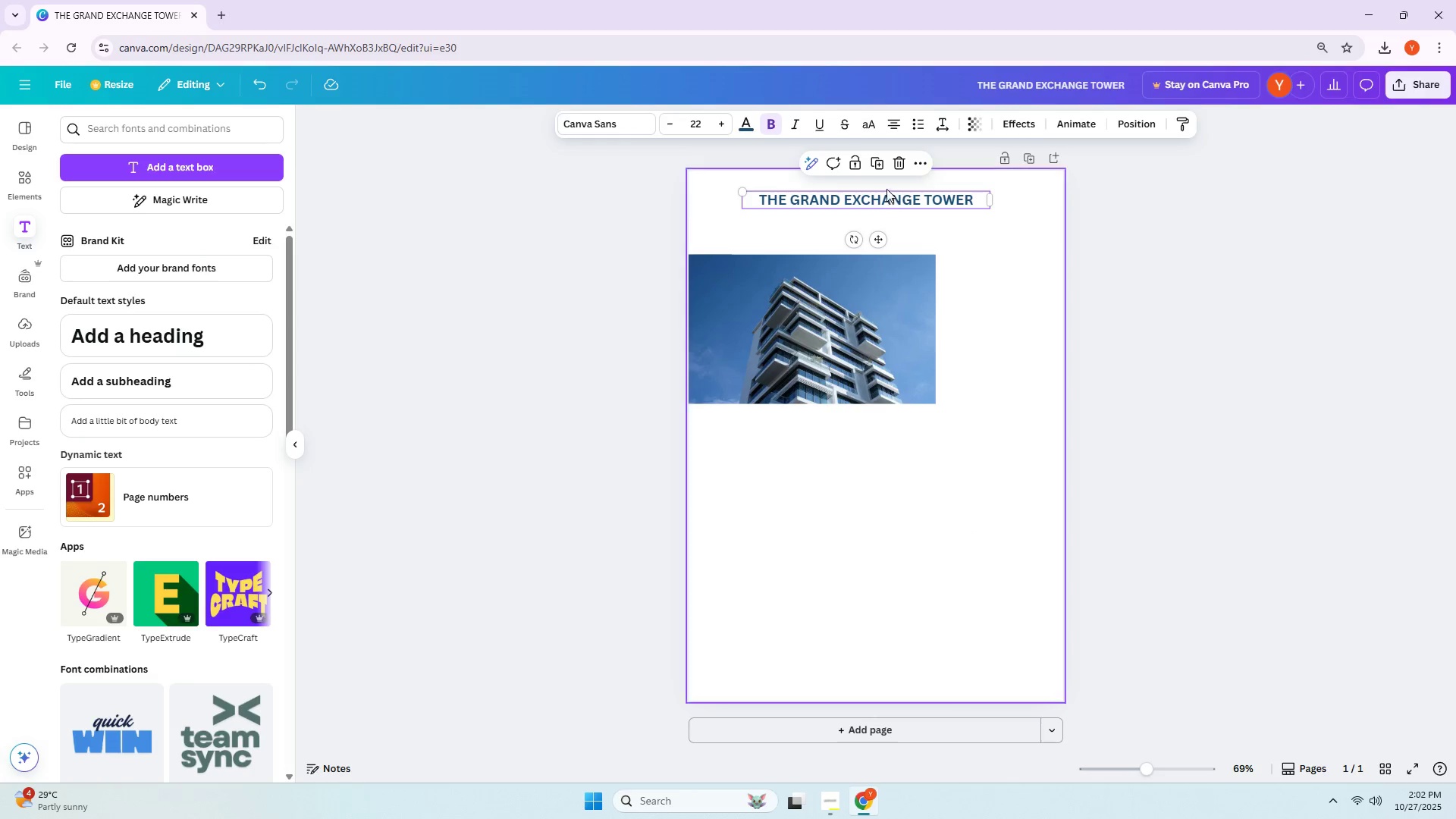 
left_click_drag(start_coordinate=[889, 196], to_coordinate=[897, 196])
 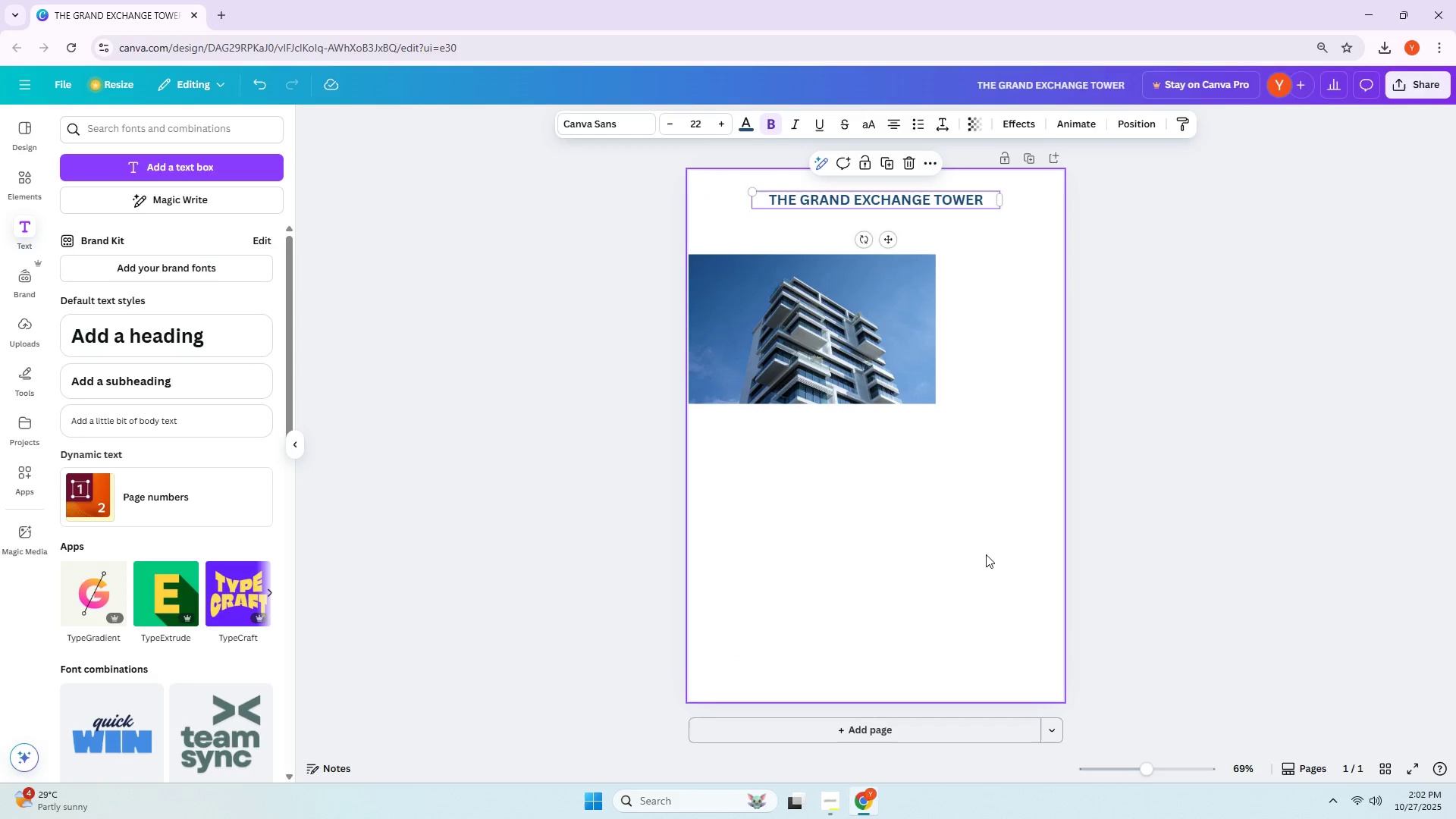 
left_click([986, 554])
 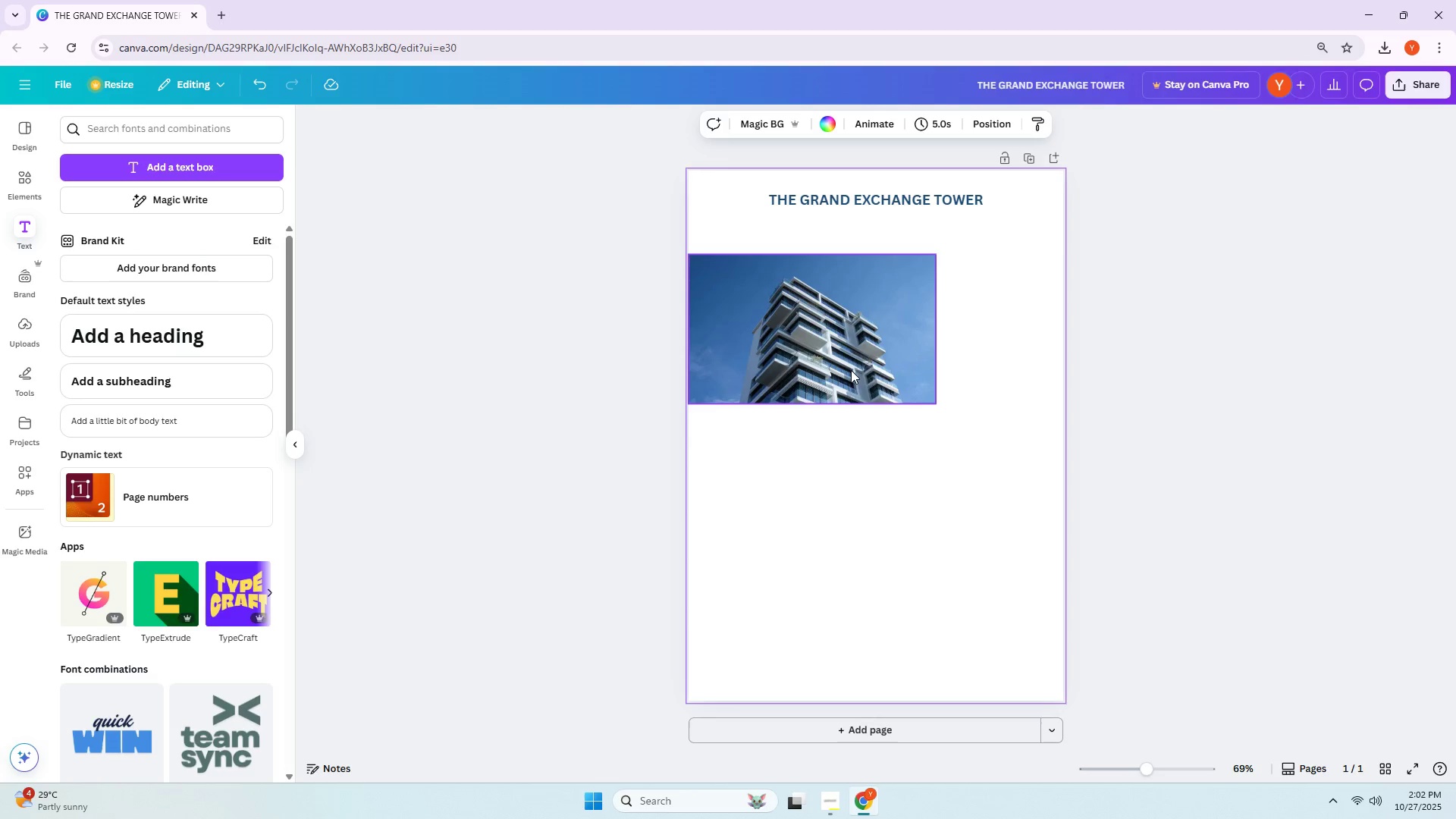 
wait(22.91)
 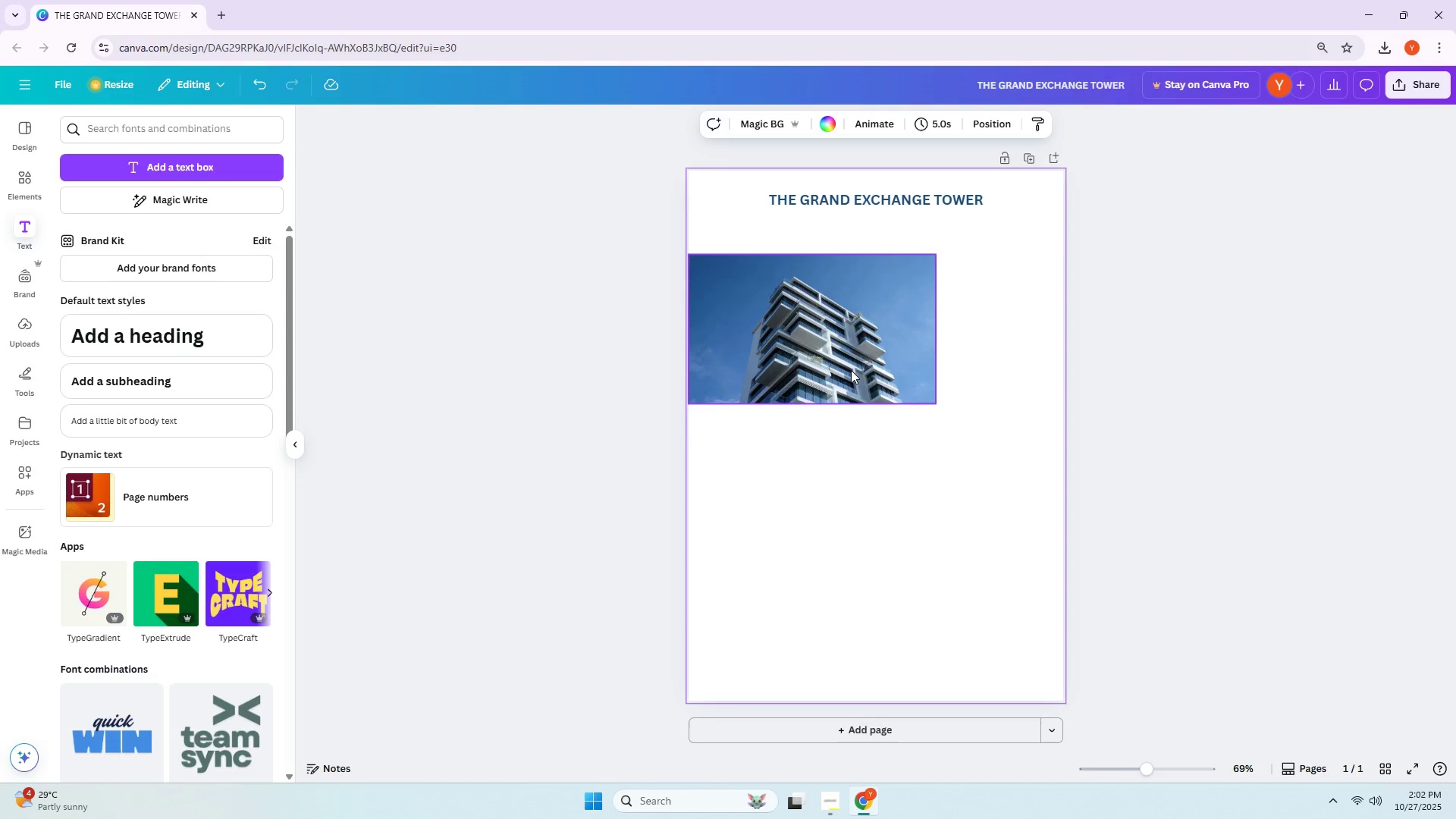 
left_click_drag(start_coordinate=[829, 328], to_coordinate=[866, 344])
 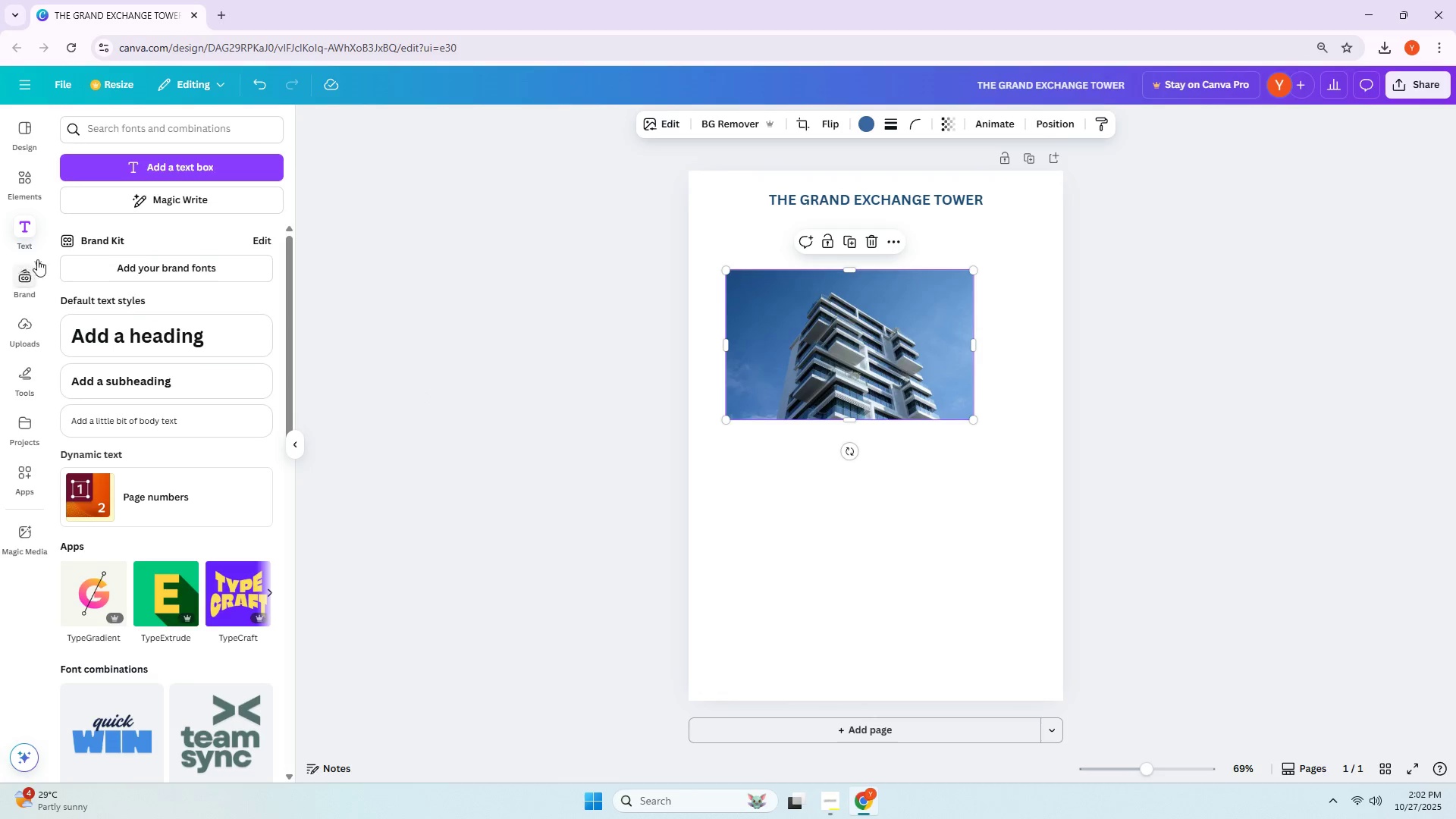 
left_click([35, 190])
 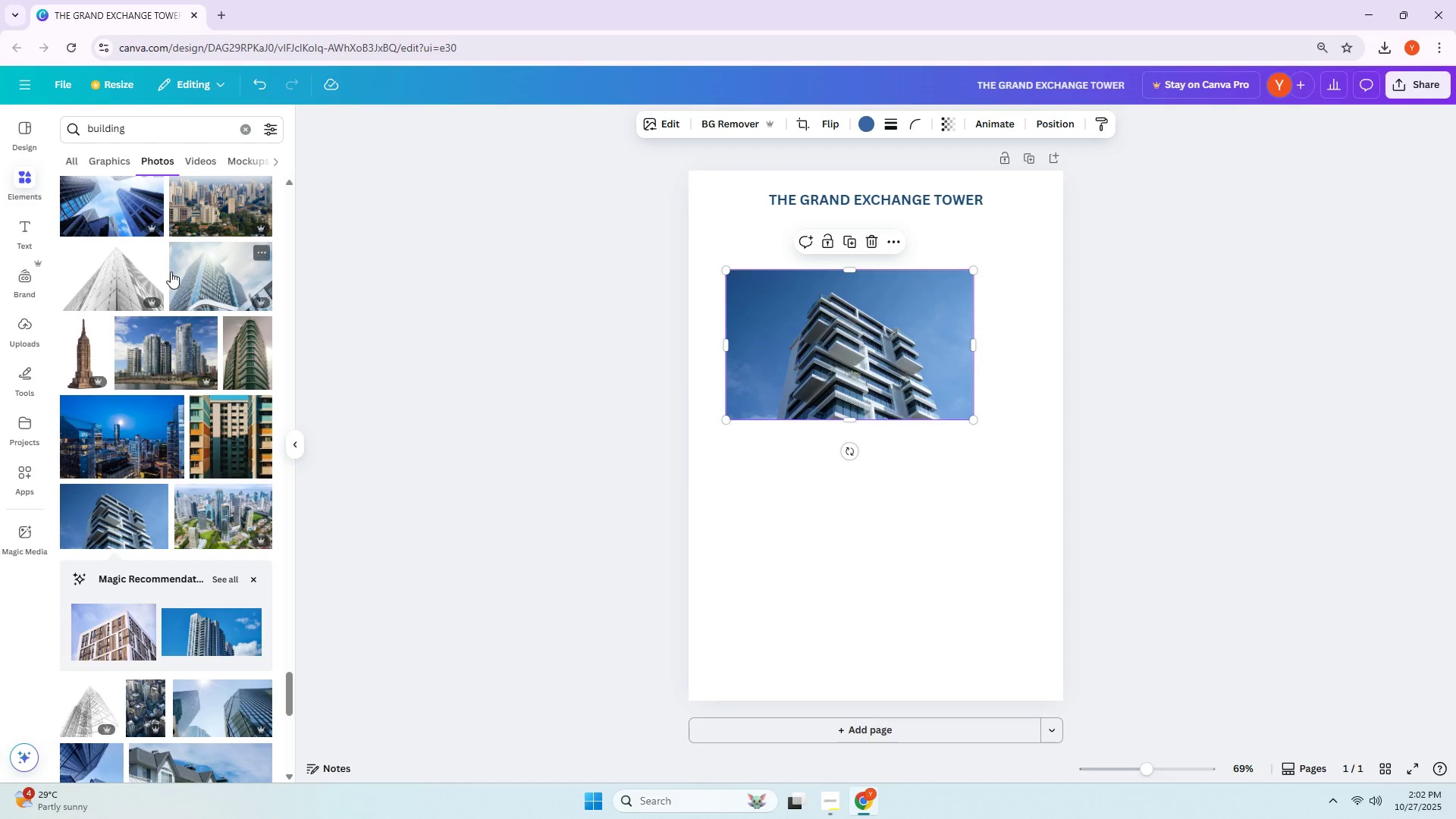 
scroll: coordinate [198, 233], scroll_direction: down, amount: 11.0
 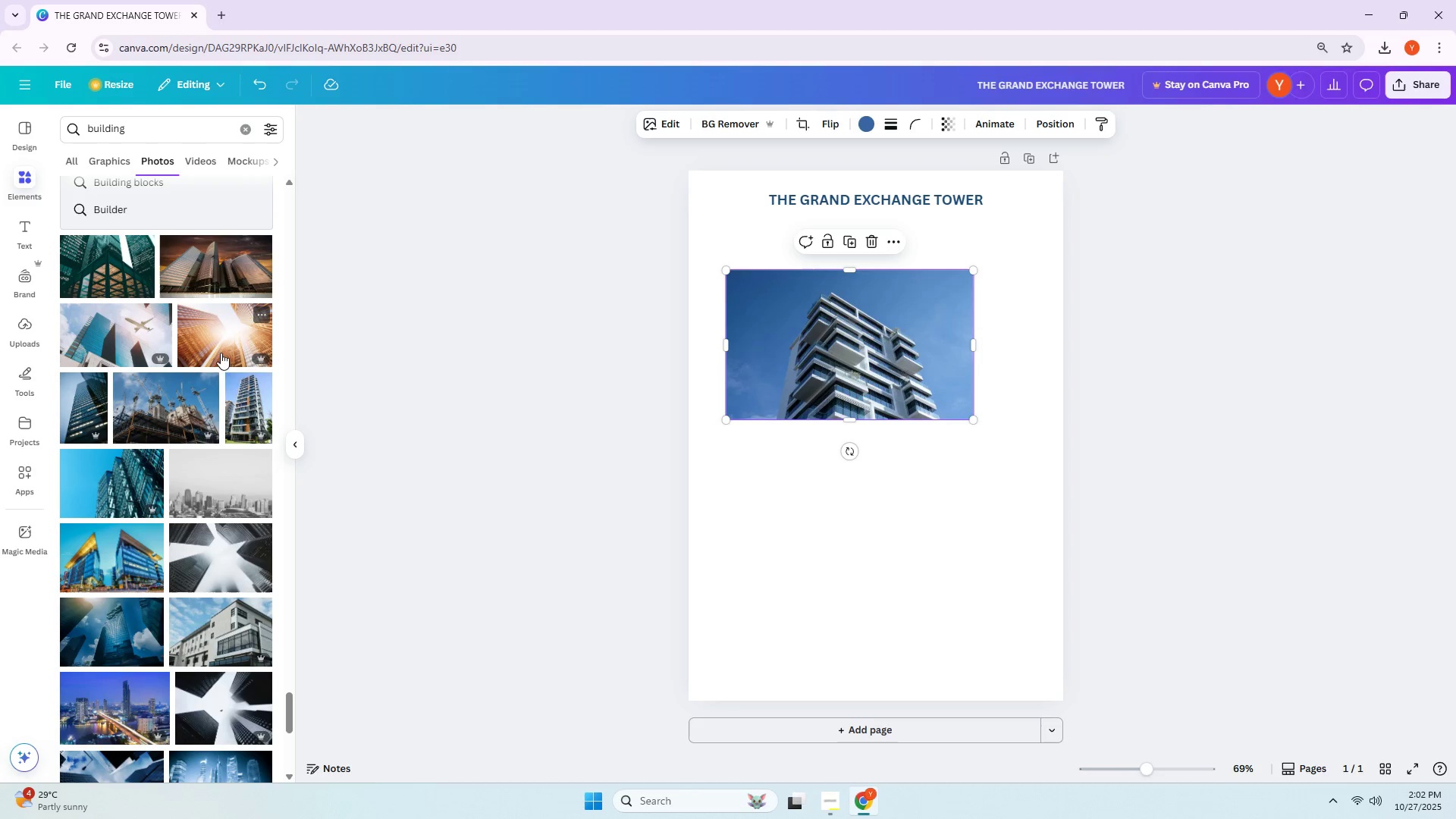 
left_click([242, 392])
 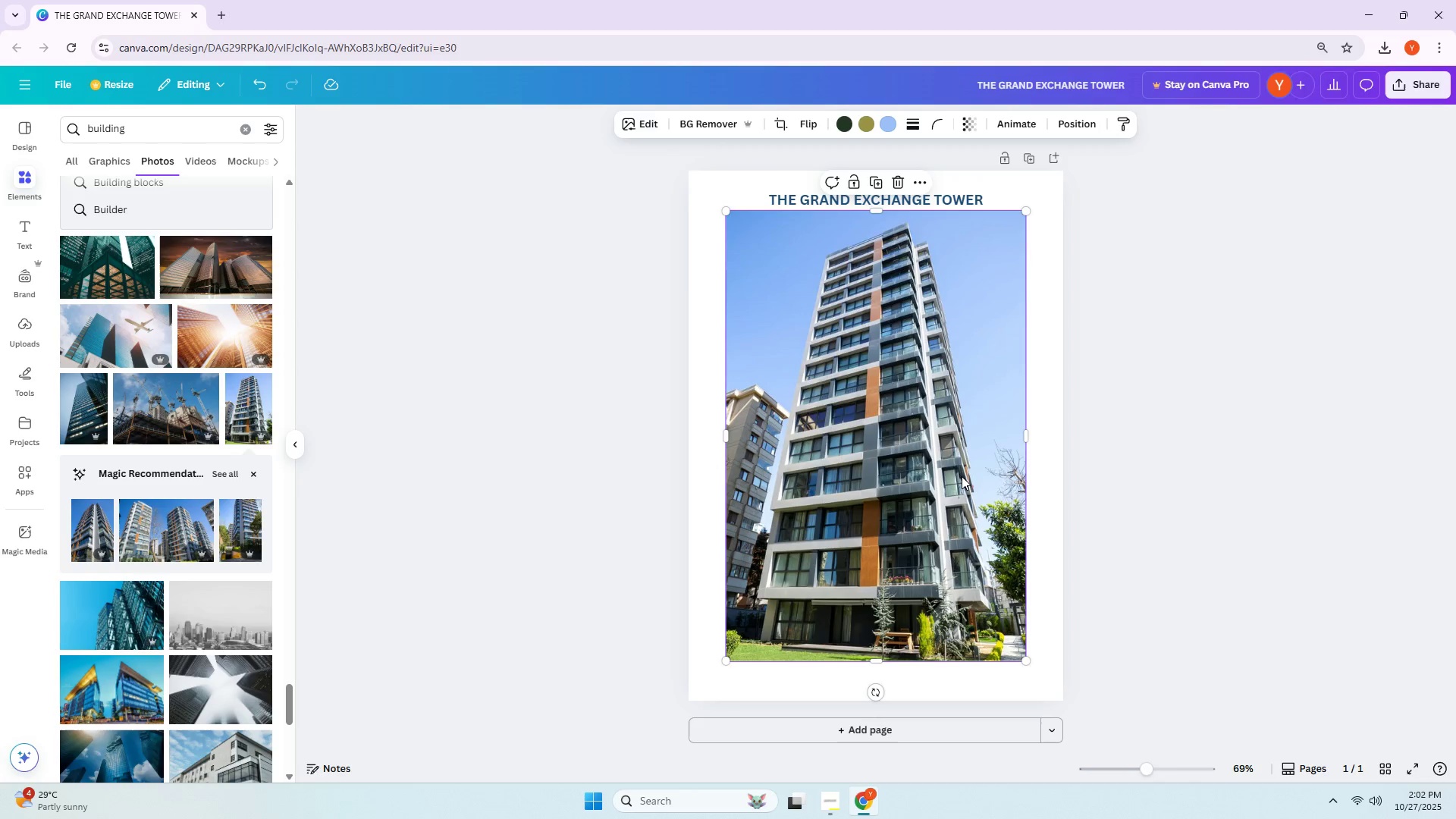 
wait(11.21)
 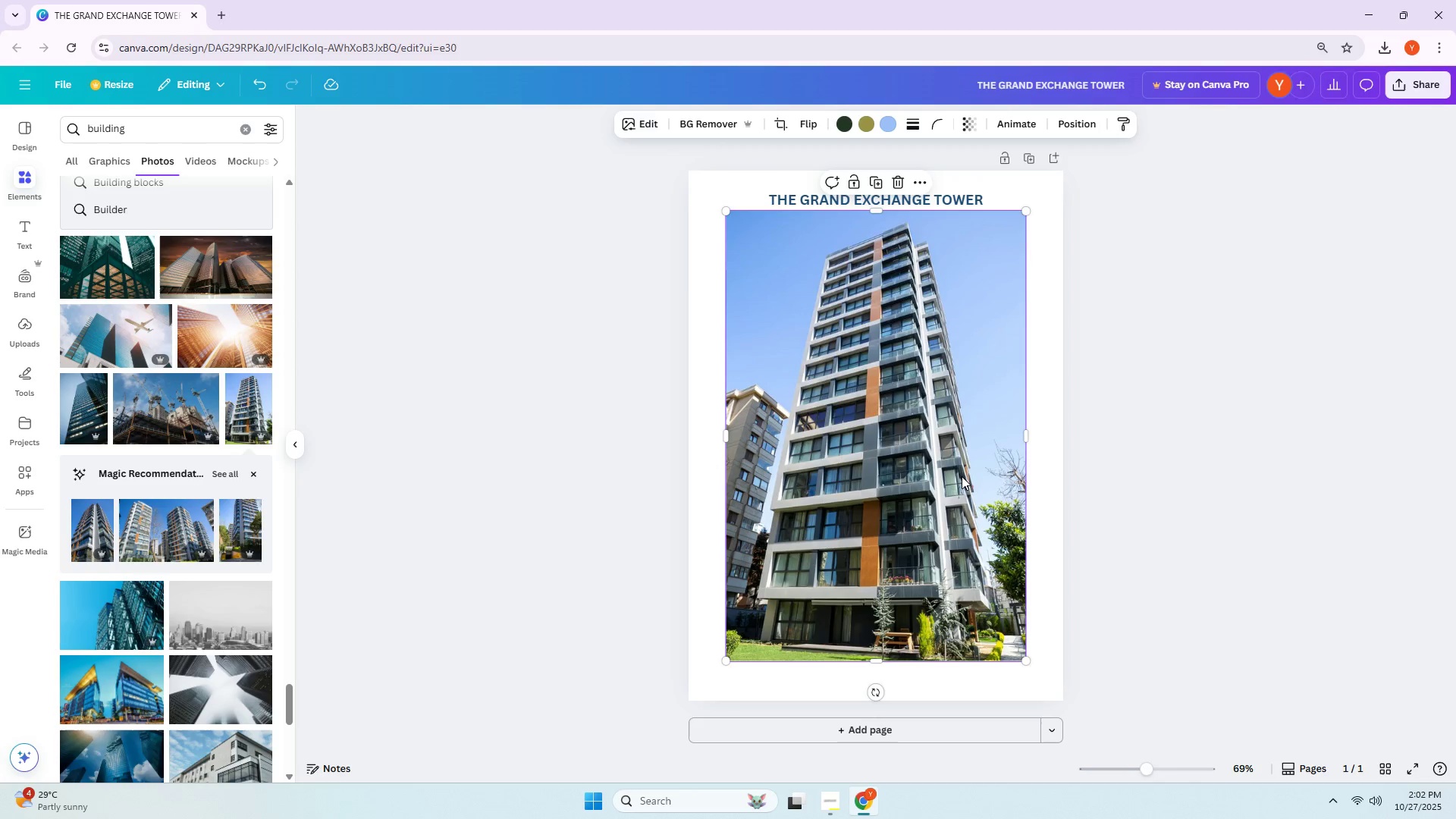 
left_click([947, 460])
 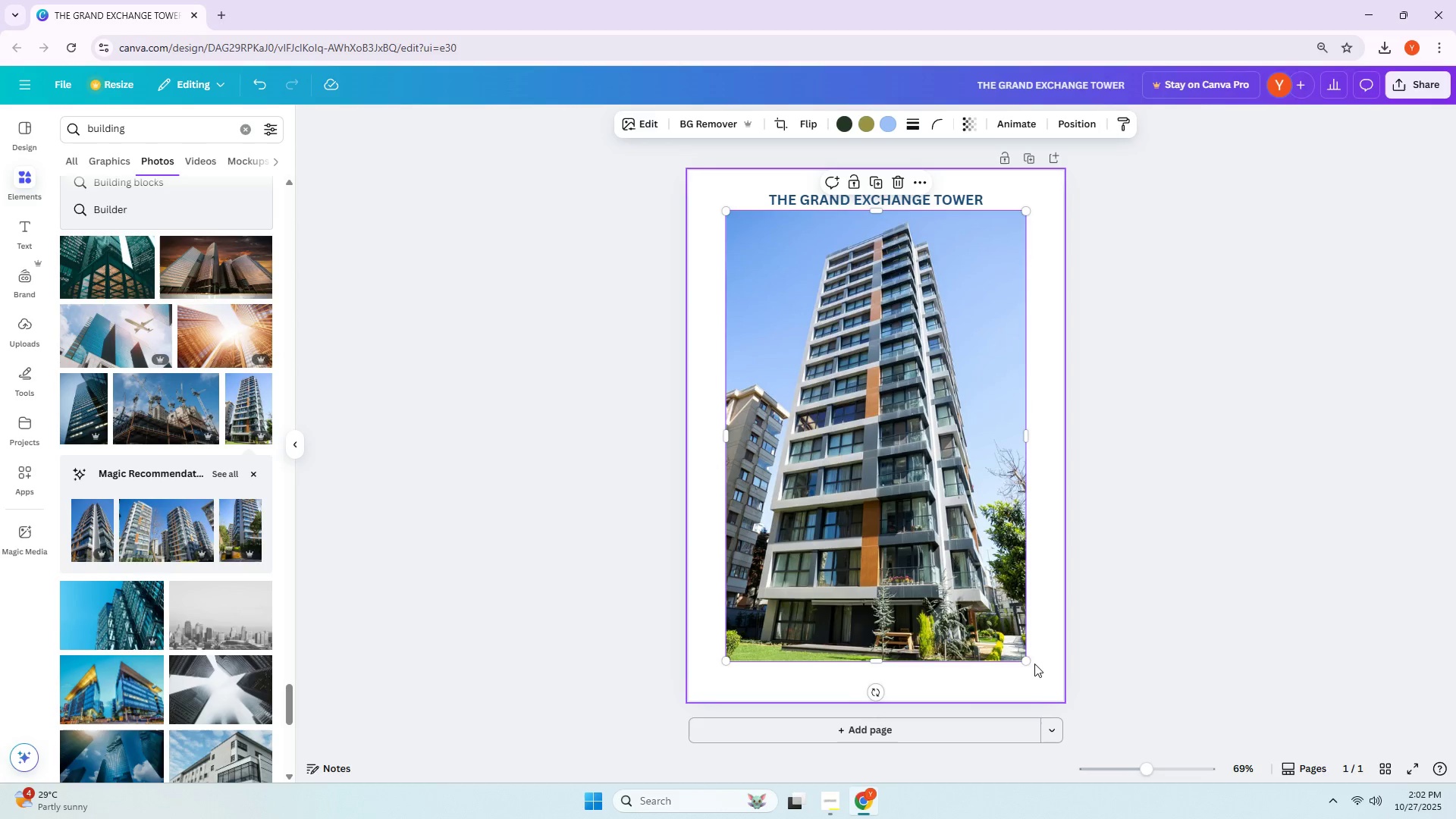 
left_click_drag(start_coordinate=[1025, 660], to_coordinate=[871, 522])
 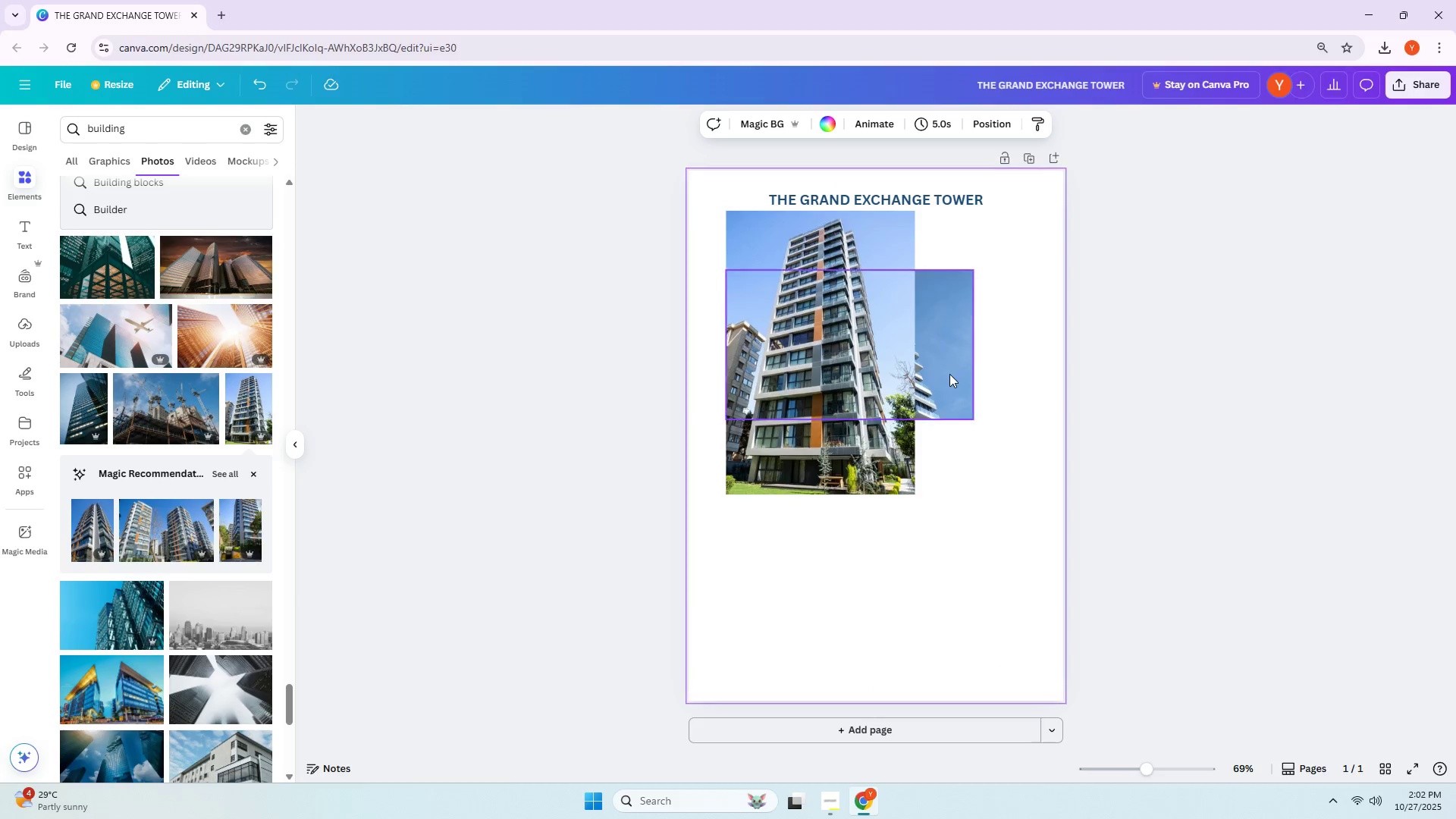 
double_click([949, 370])
 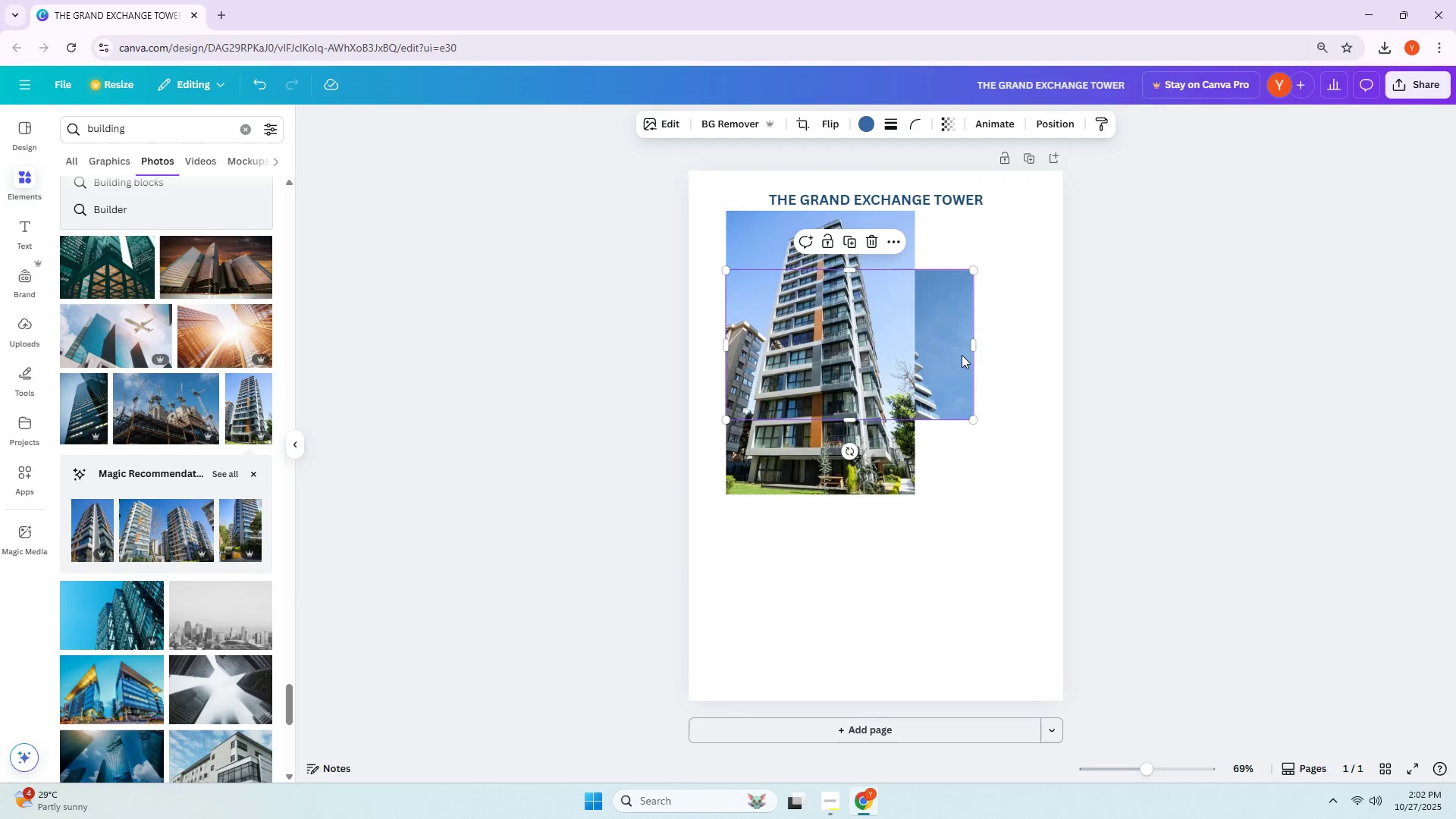 
left_click([962, 355])
 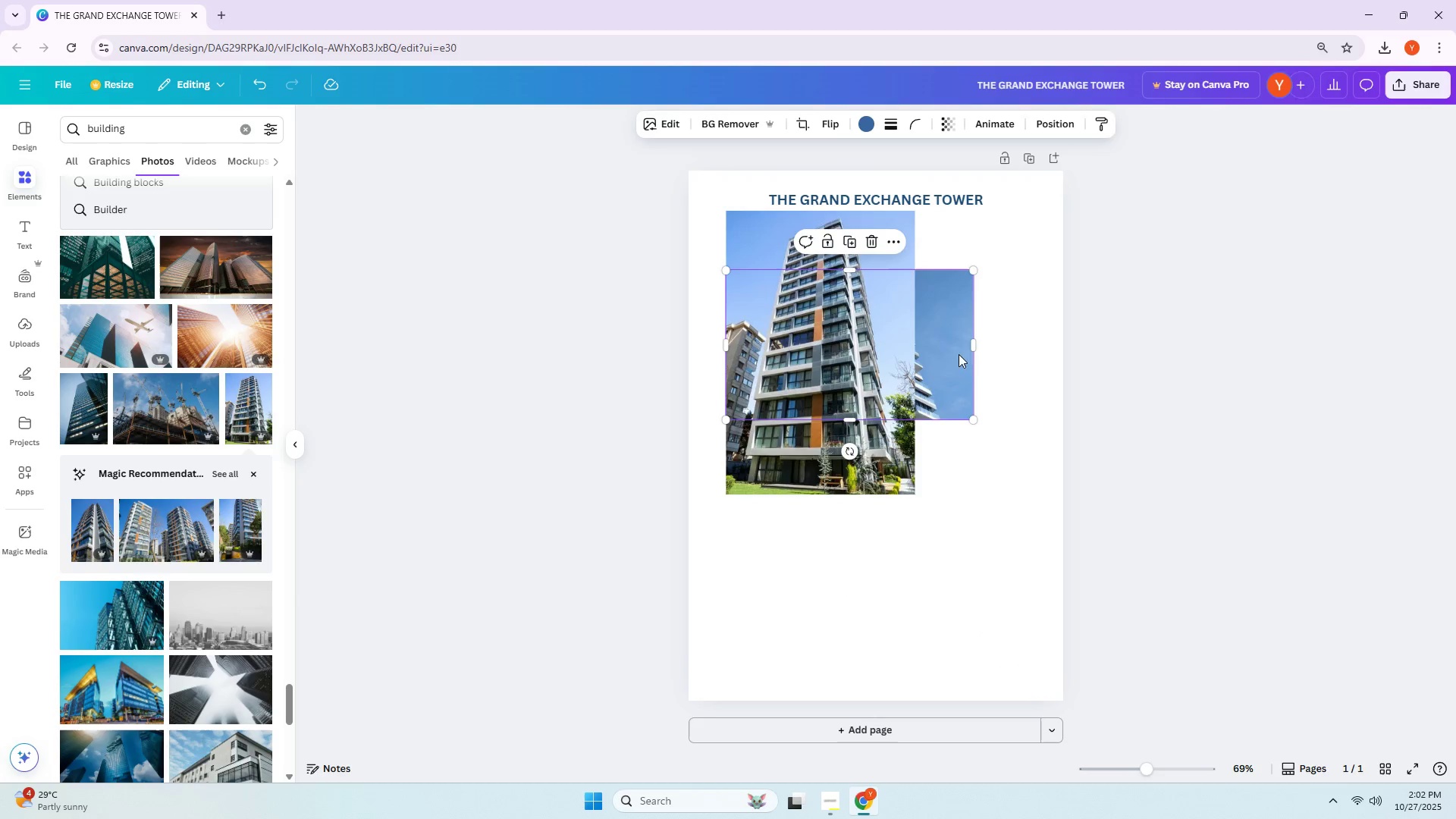 
key(Delete)
 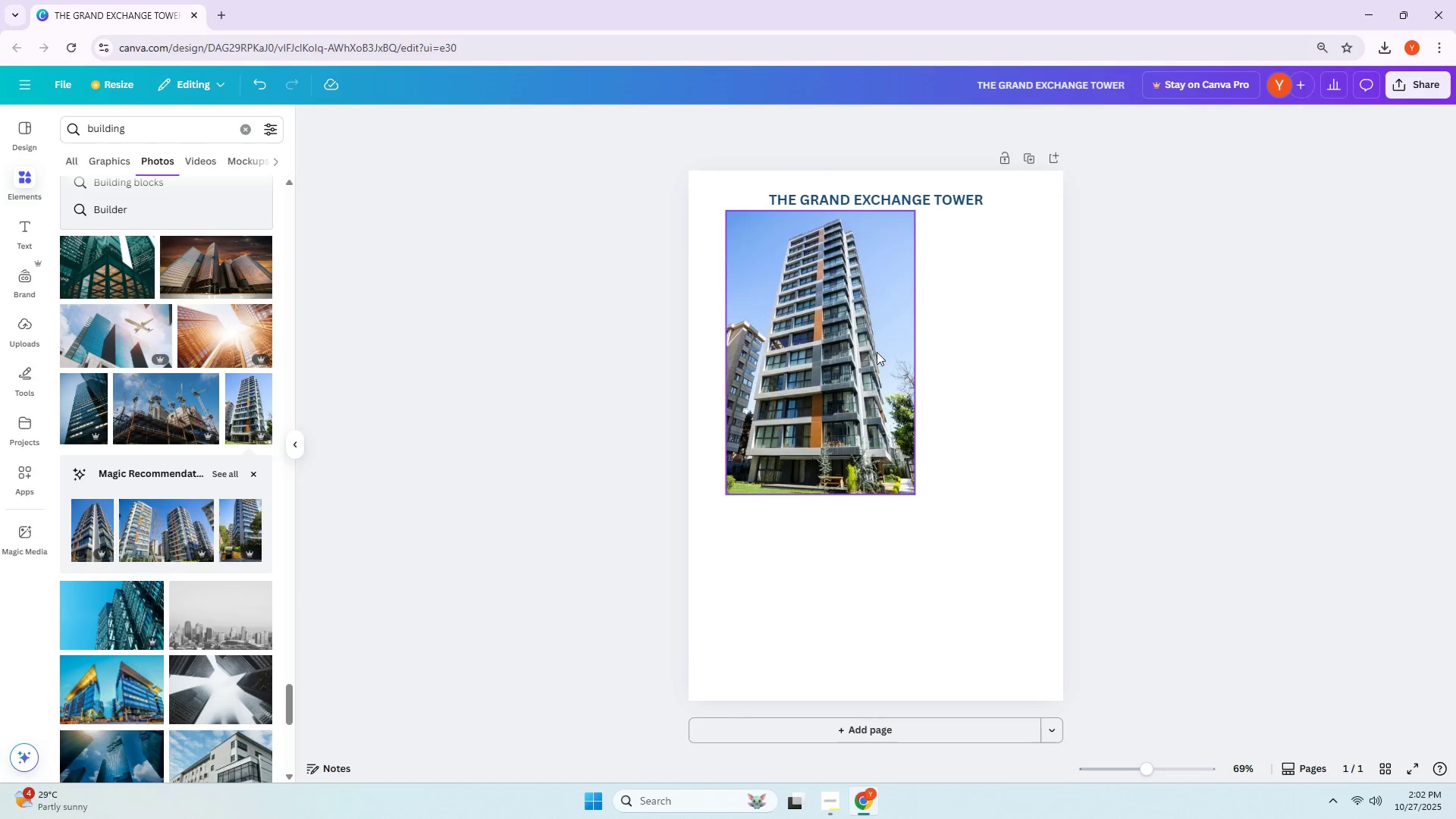 
left_click_drag(start_coordinate=[875, 352], to_coordinate=[843, 352])
 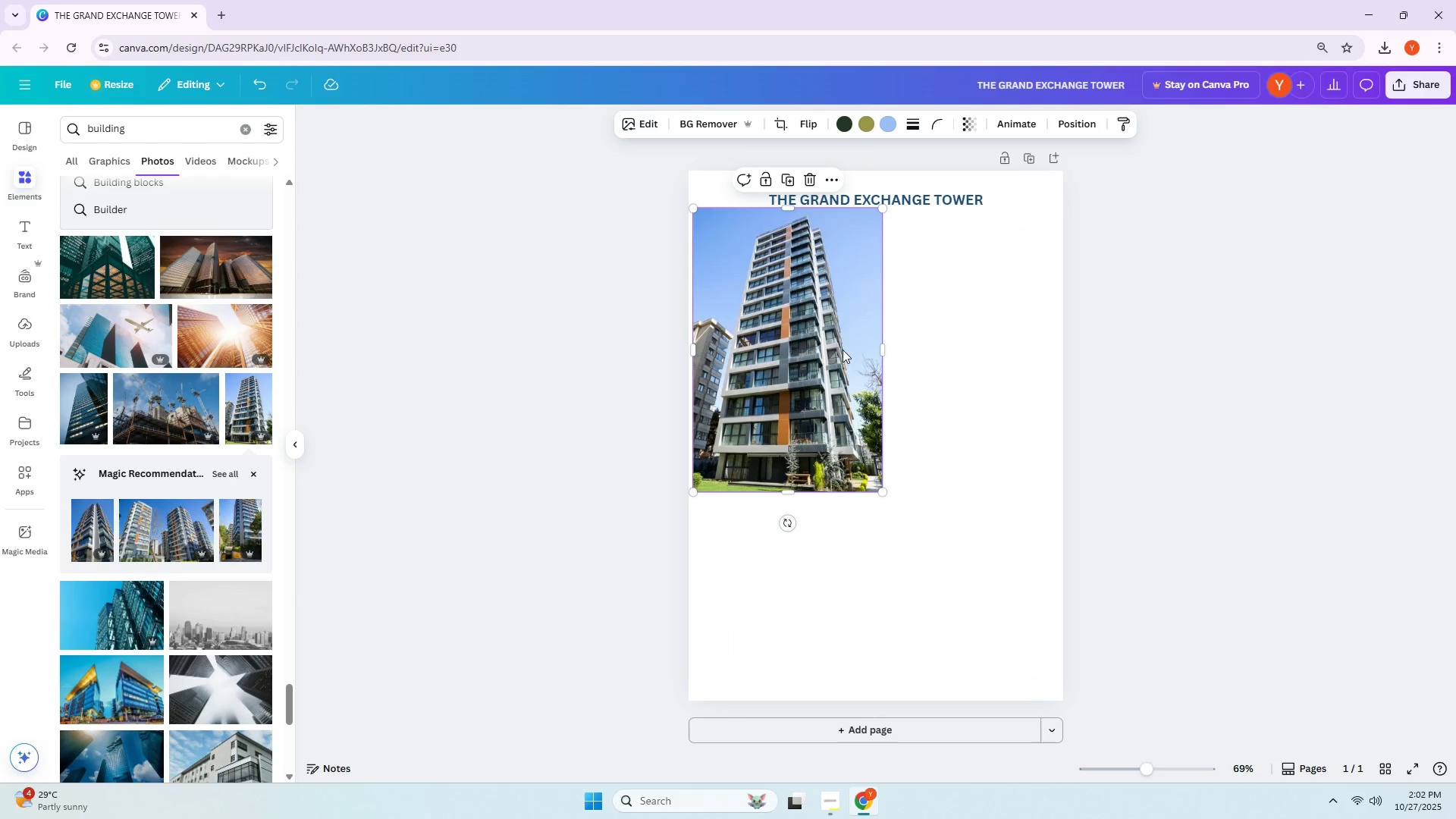 
left_click_drag(start_coordinate=[843, 347], to_coordinate=[833, 397])
 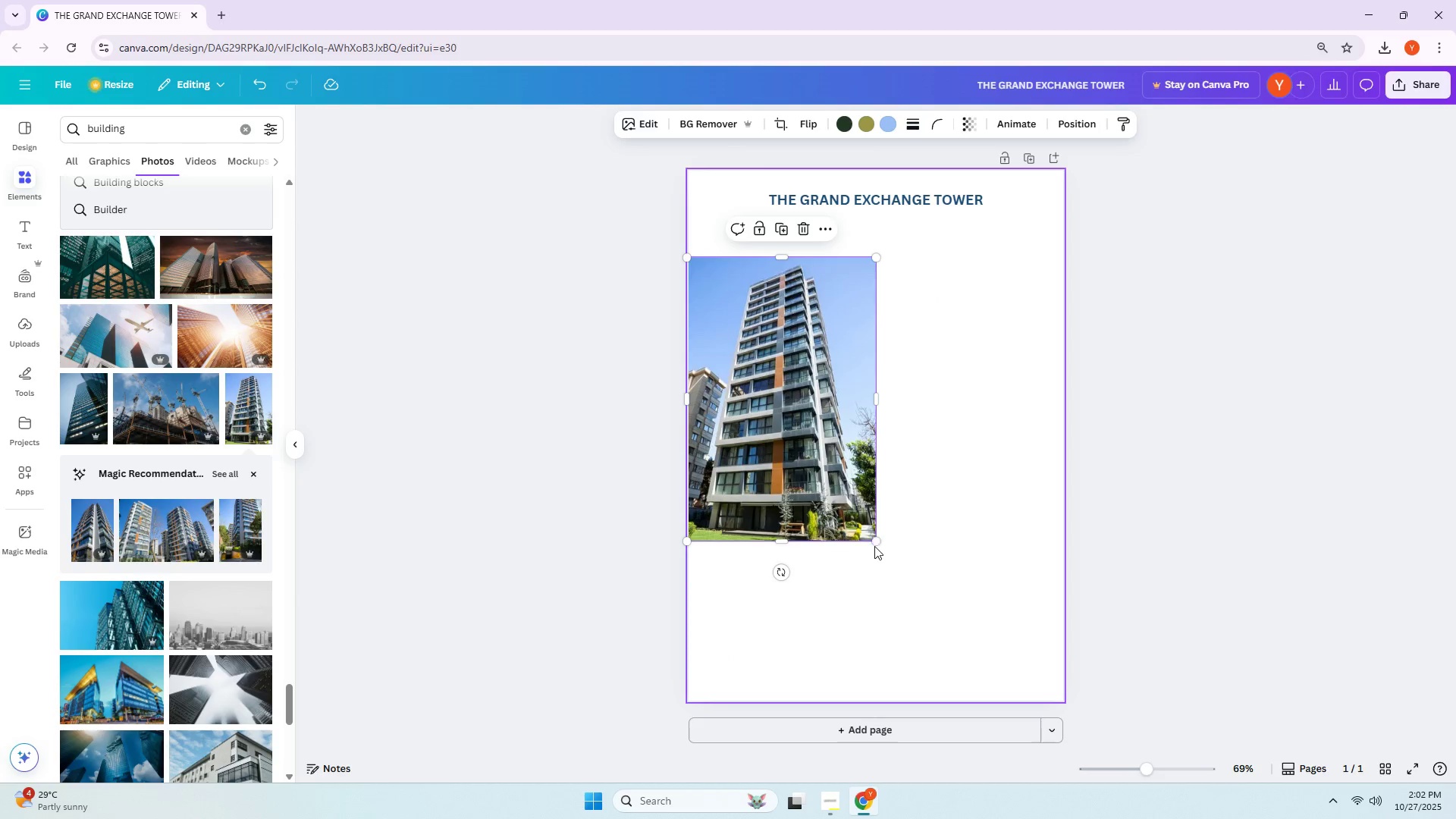 
left_click_drag(start_coordinate=[871, 540], to_coordinate=[839, 485])
 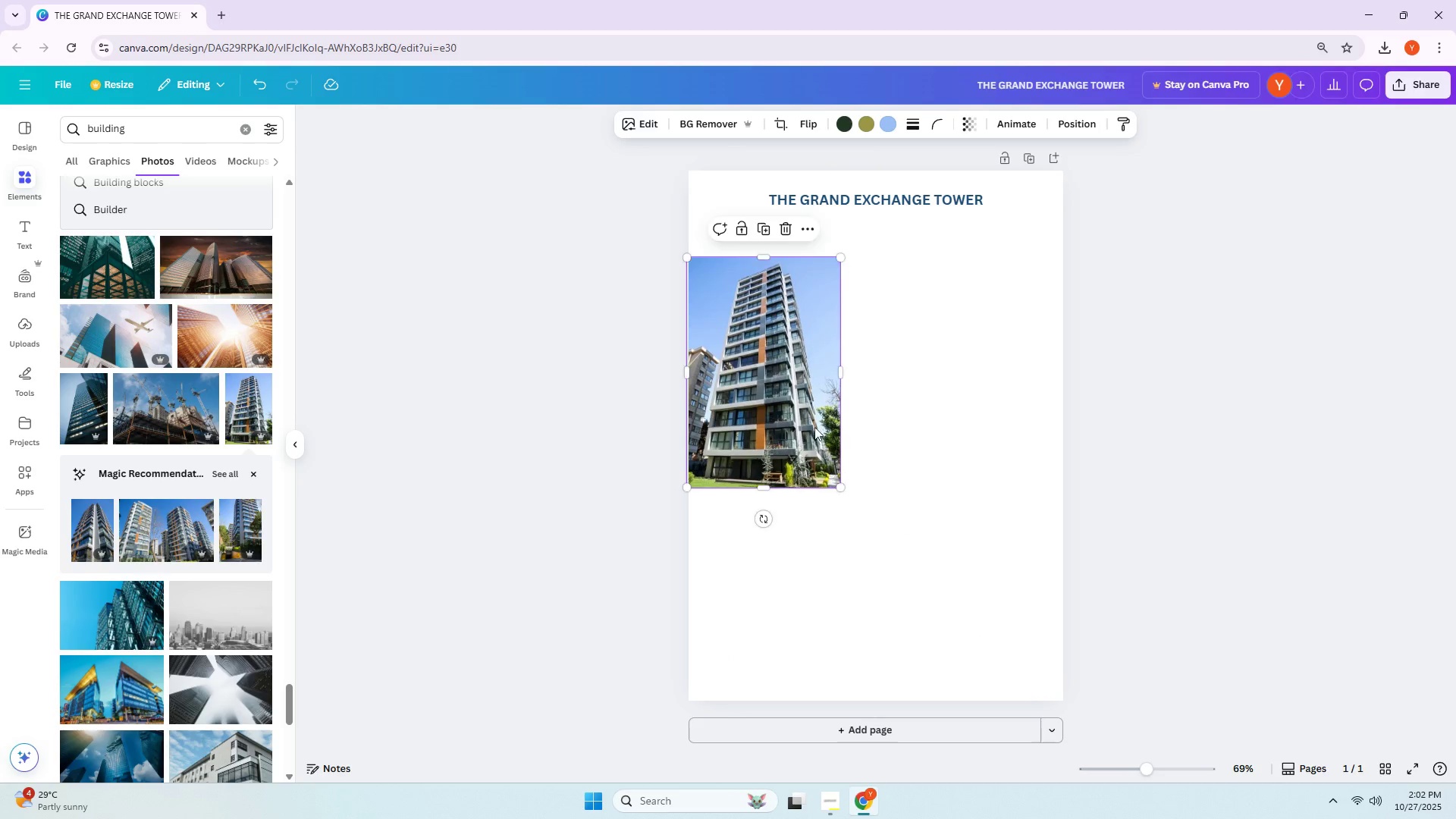 
left_click_drag(start_coordinate=[796, 397], to_coordinate=[800, 383])
 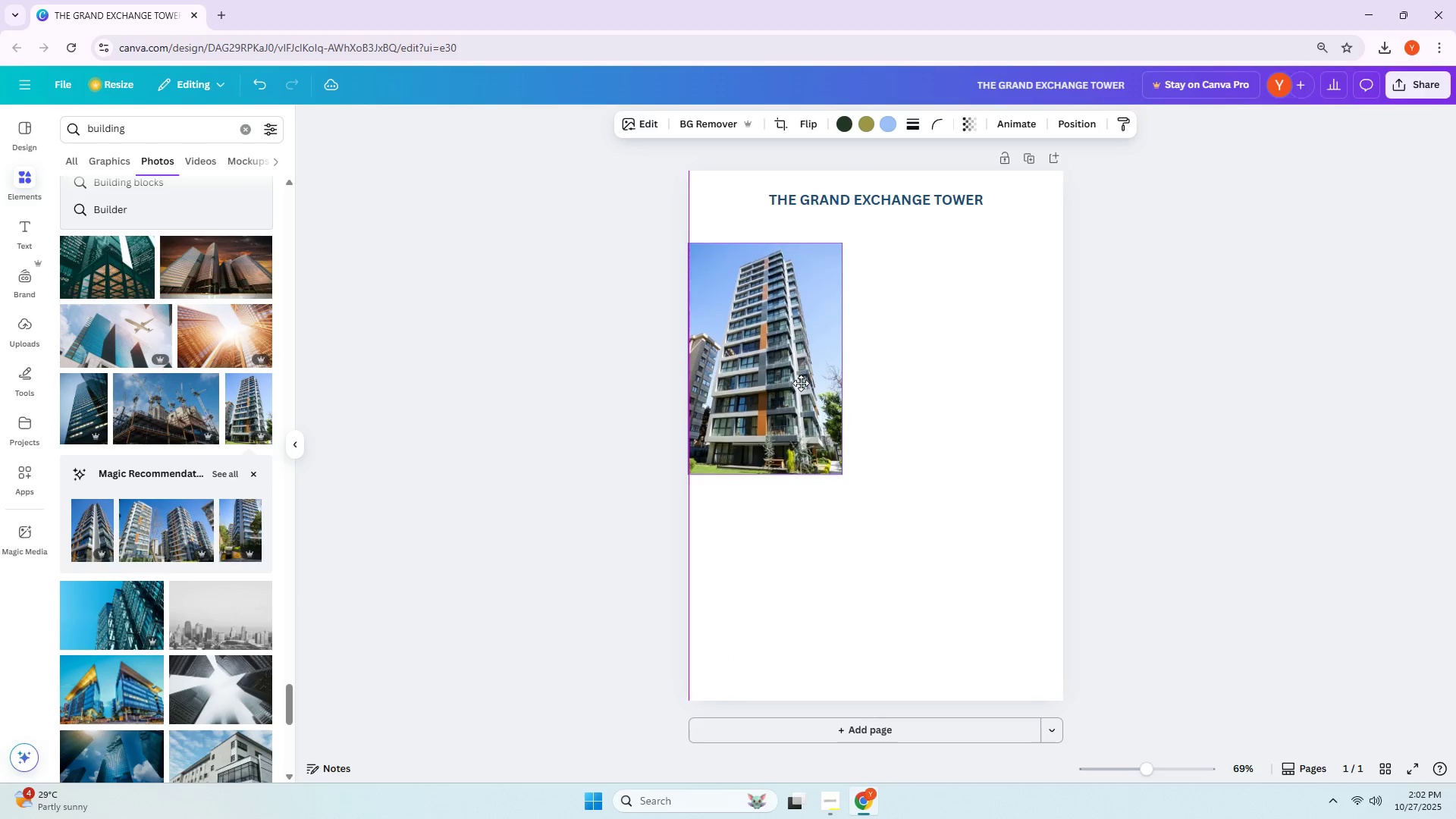 
left_click([799, 383])
 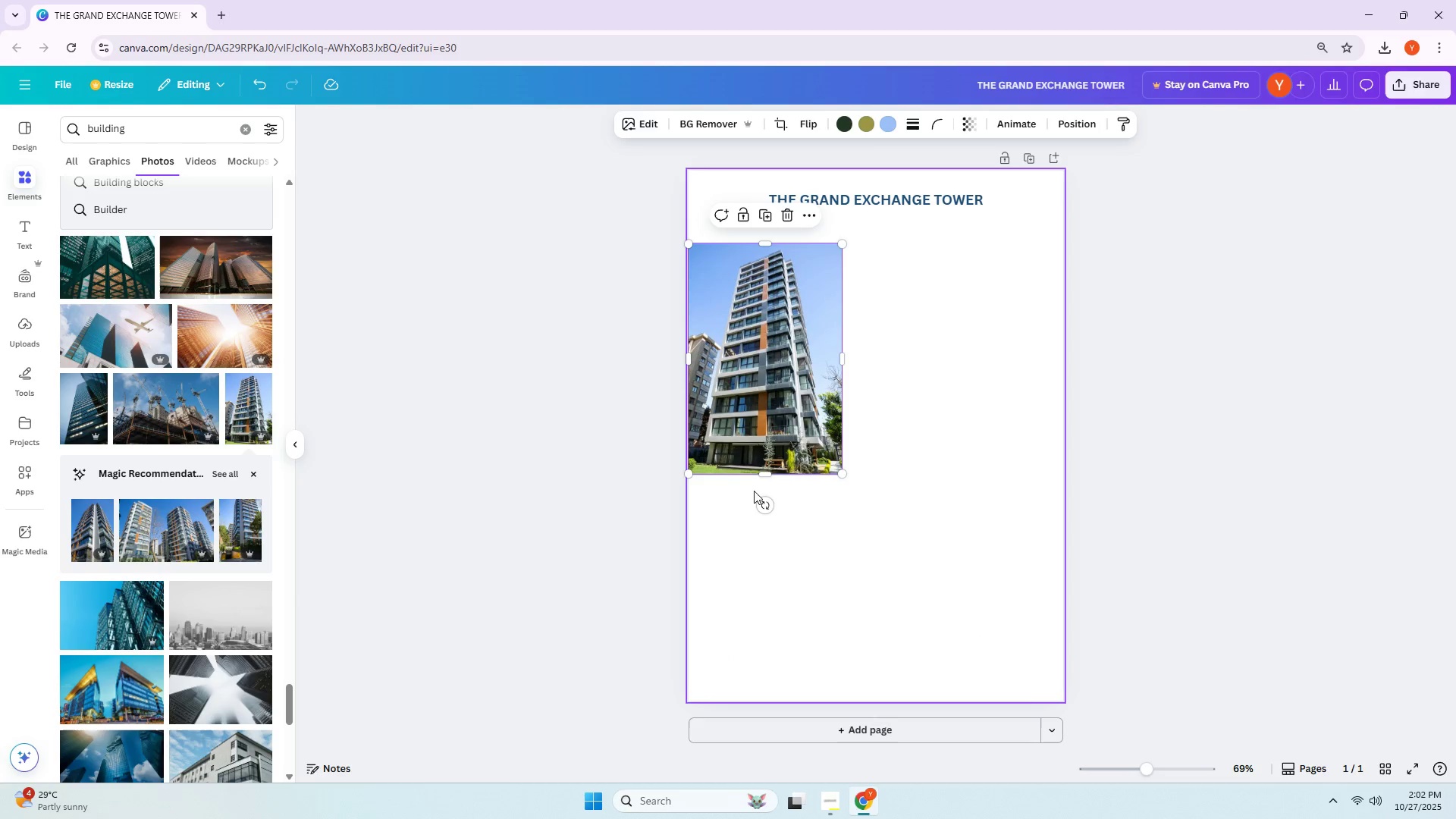 
left_click_drag(start_coordinate=[762, 476], to_coordinate=[770, 428])
 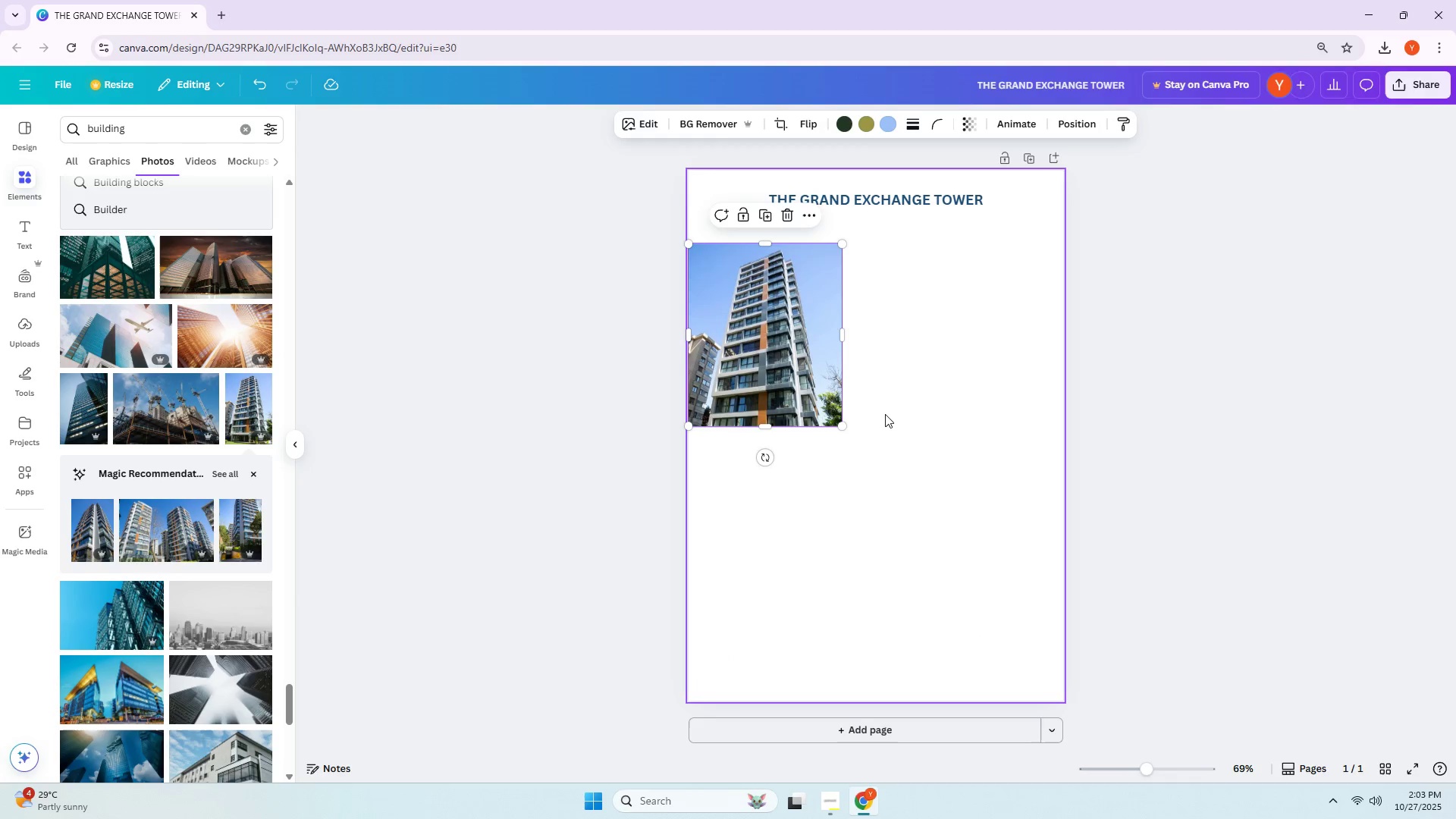 
left_click([885, 414])
 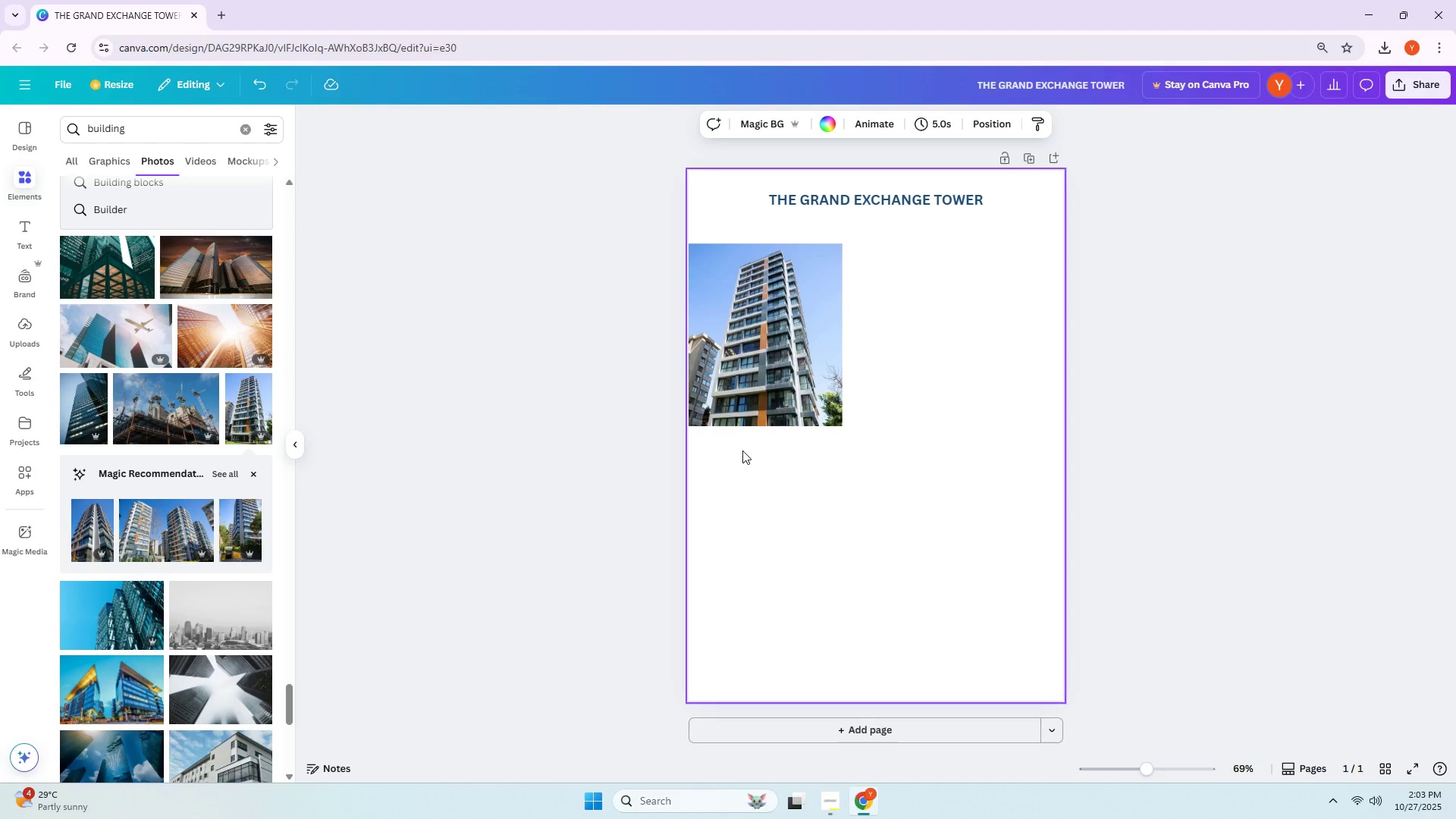 
left_click([773, 420])
 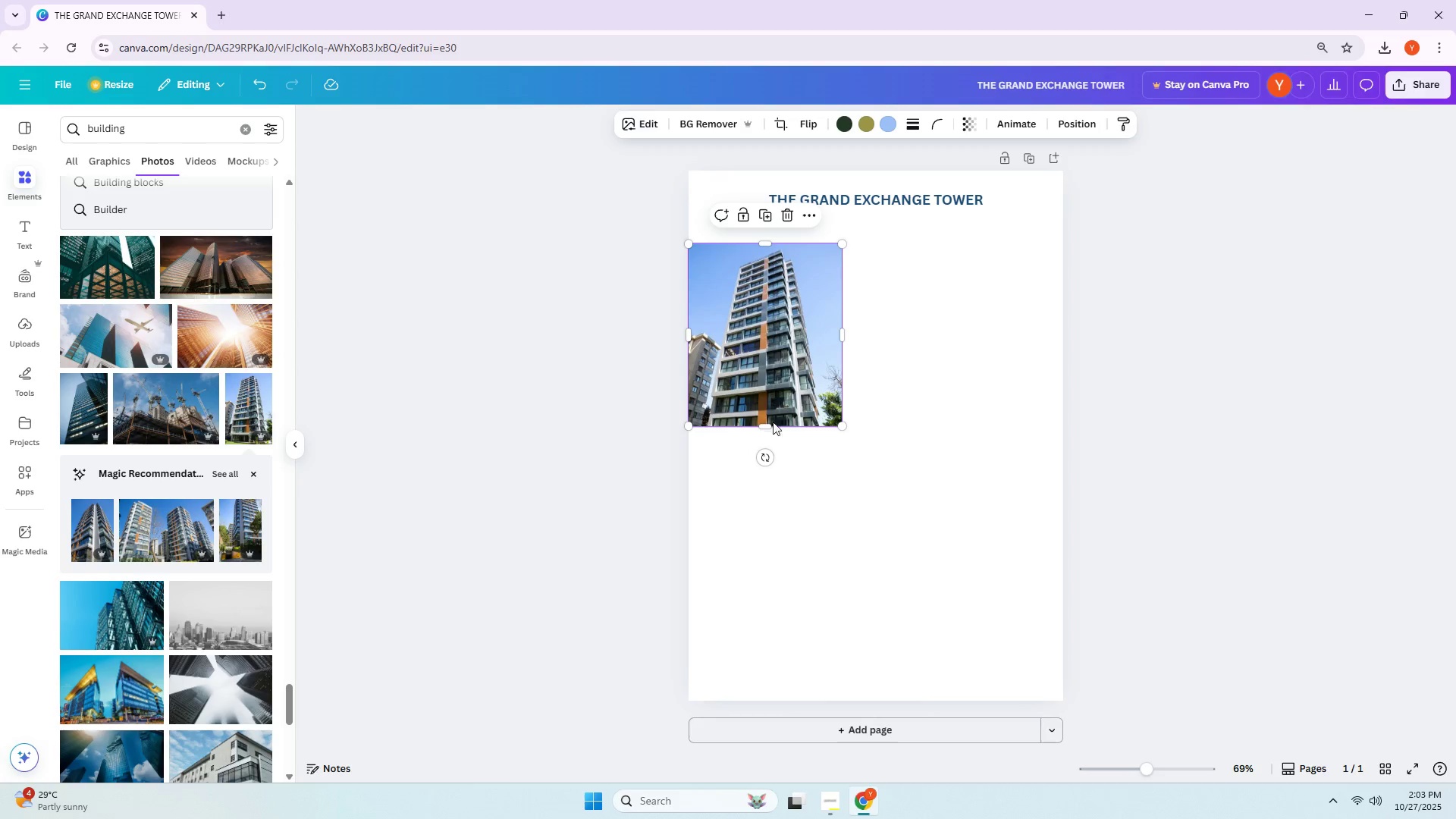 
left_click_drag(start_coordinate=[764, 428], to_coordinate=[771, 486])
 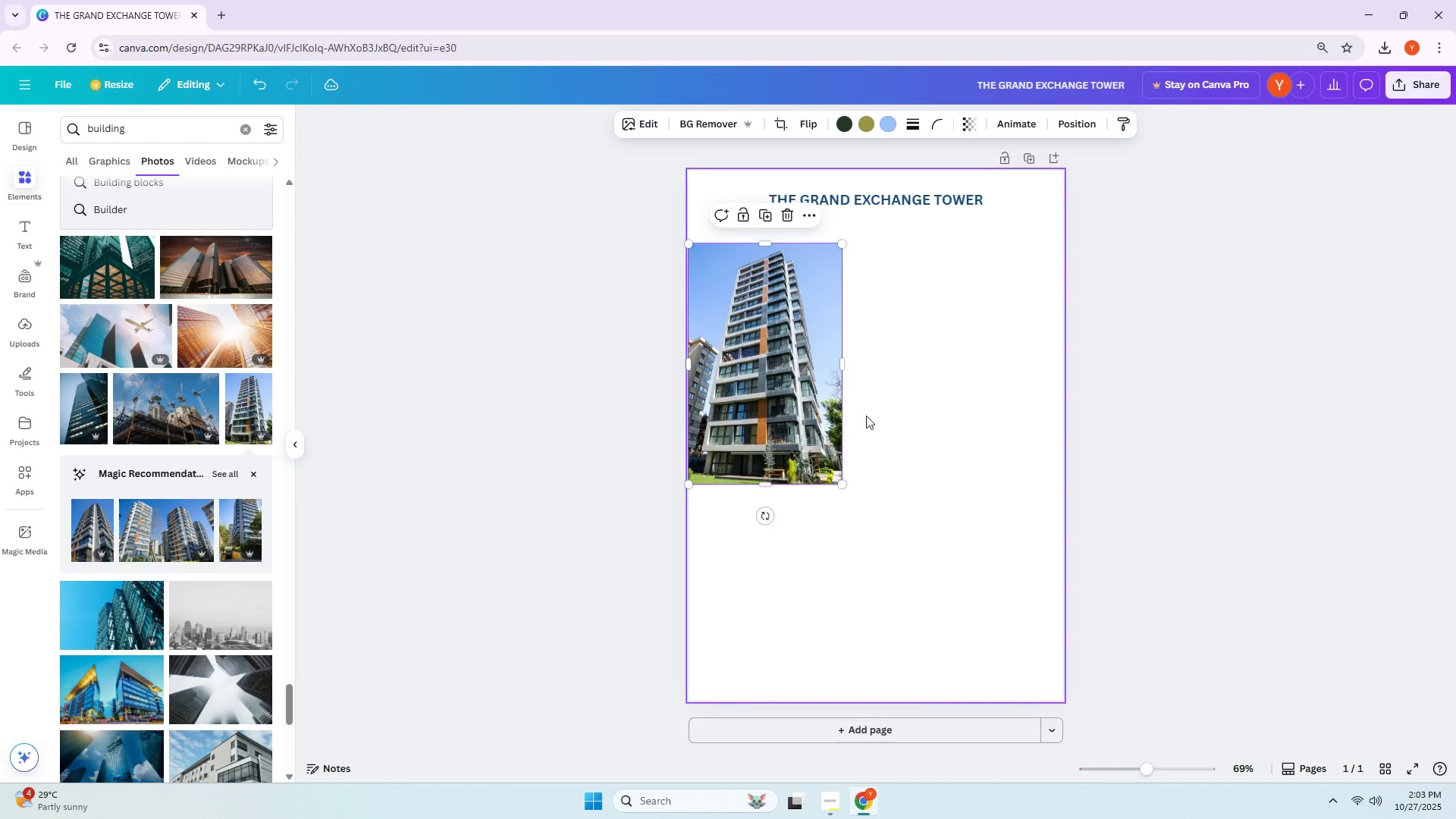 
double_click([866, 416])
 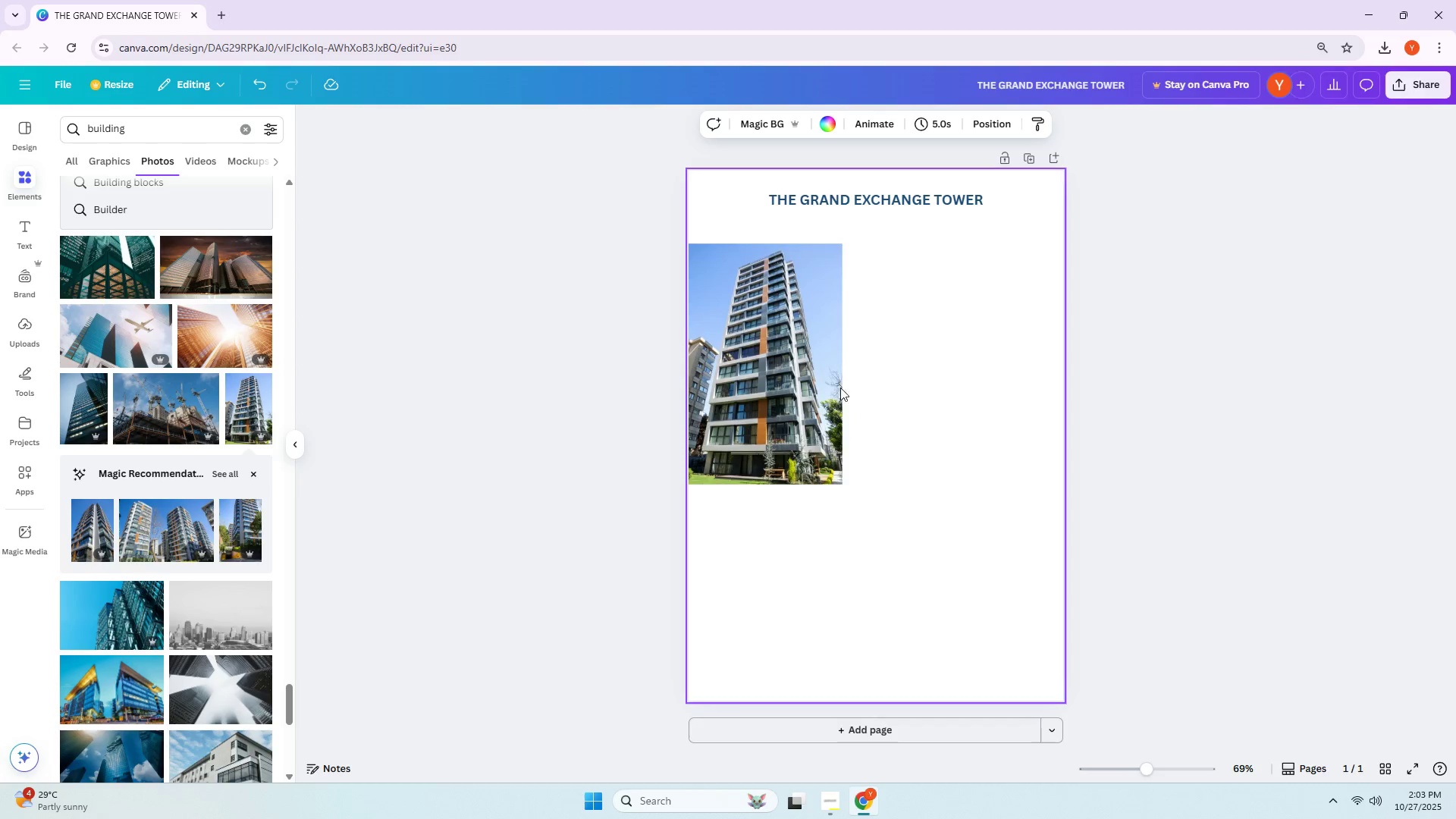 
left_click_drag(start_coordinate=[816, 374], to_coordinate=[817, 364])
 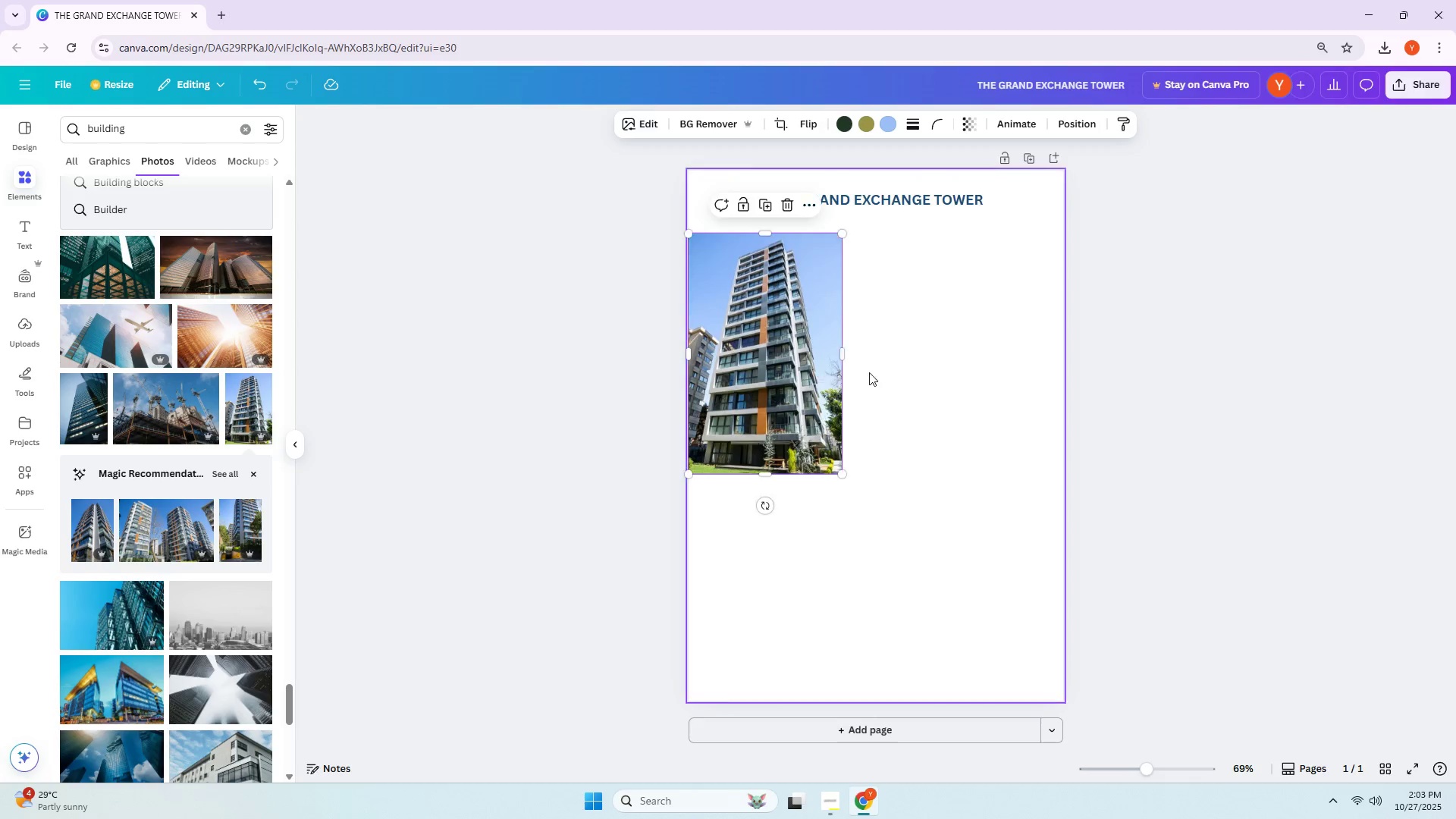 
left_click([877, 374])
 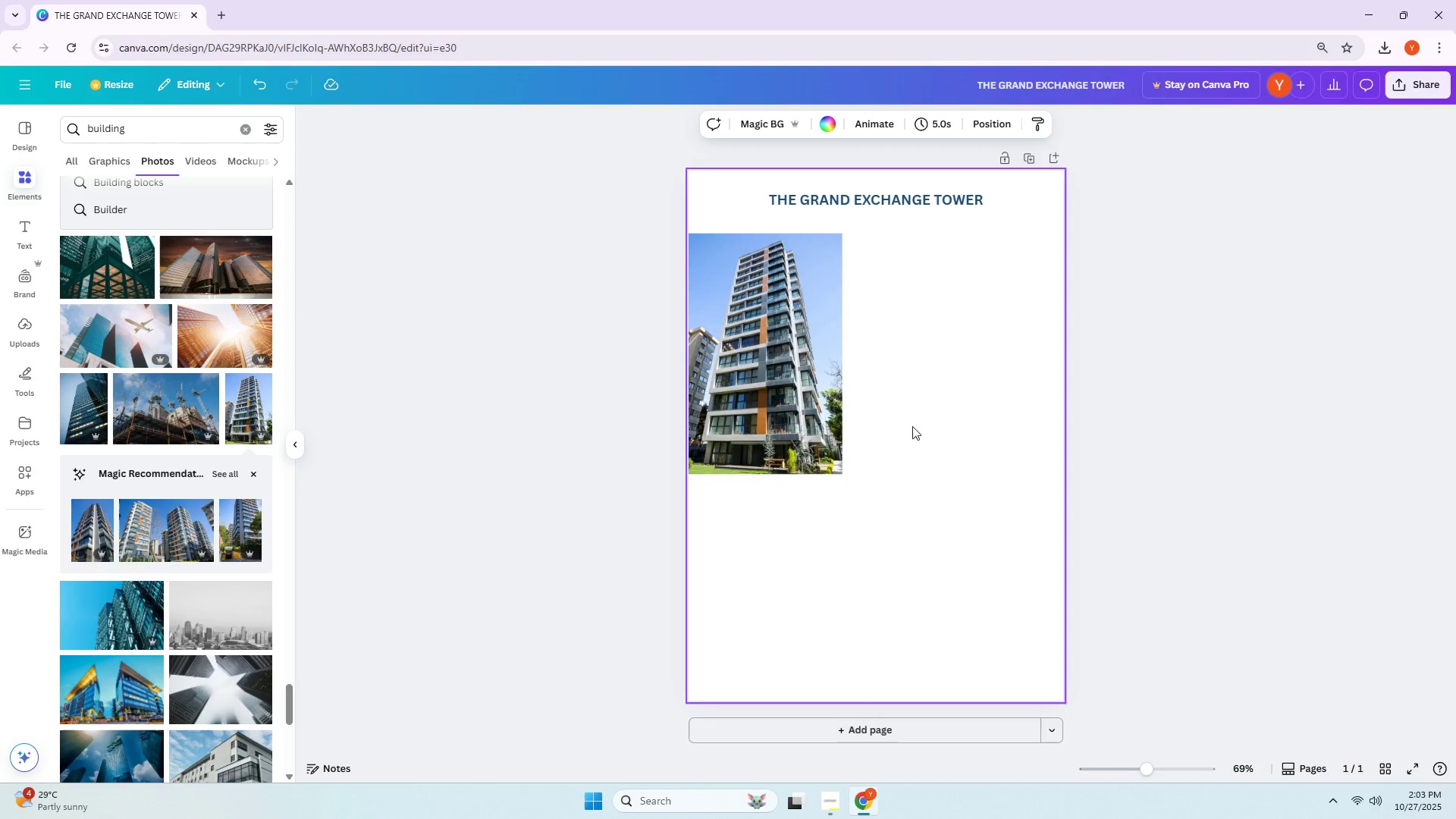 
left_click([757, 392])
 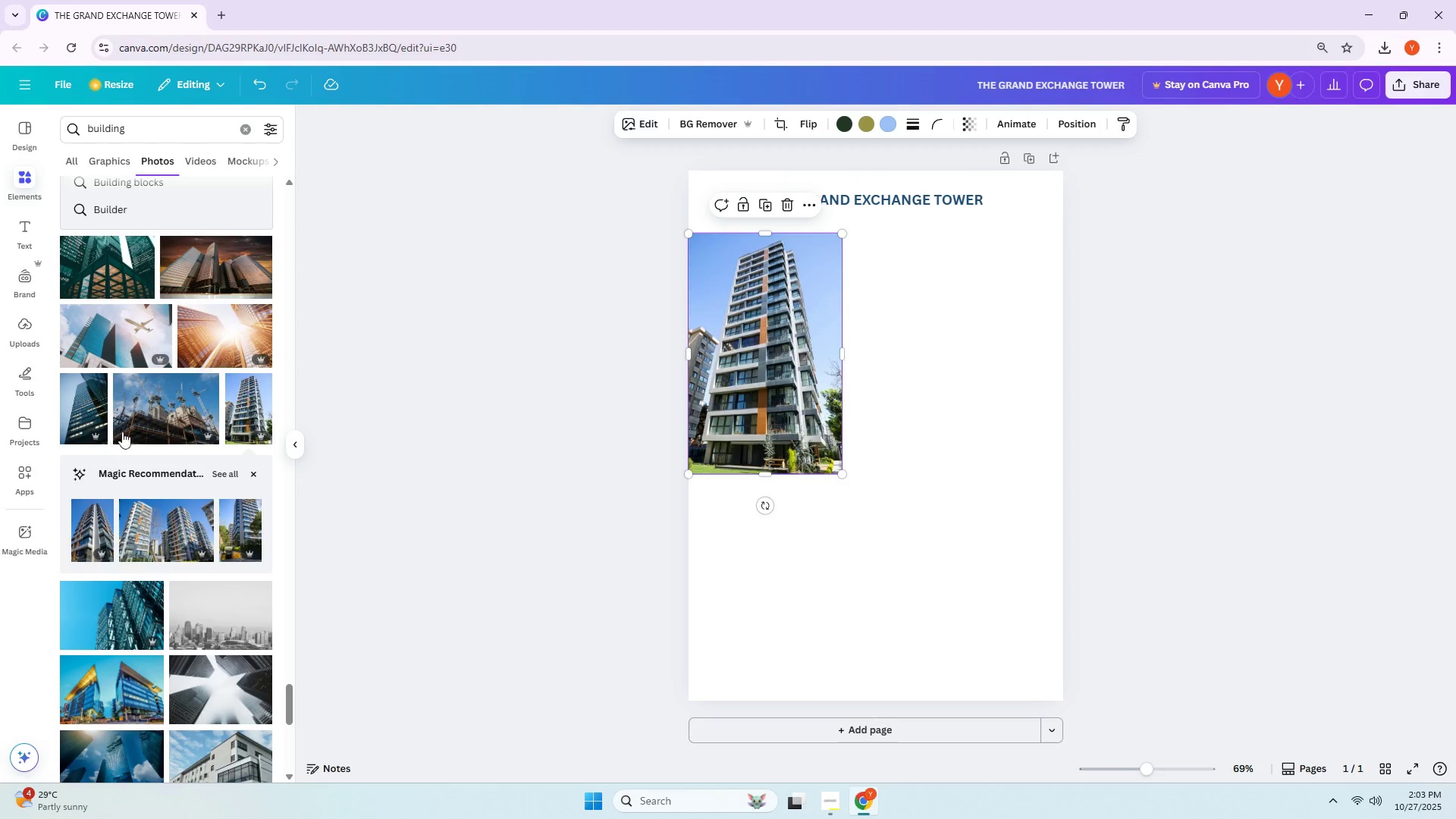 
scroll: coordinate [187, 368], scroll_direction: down, amount: 8.0
 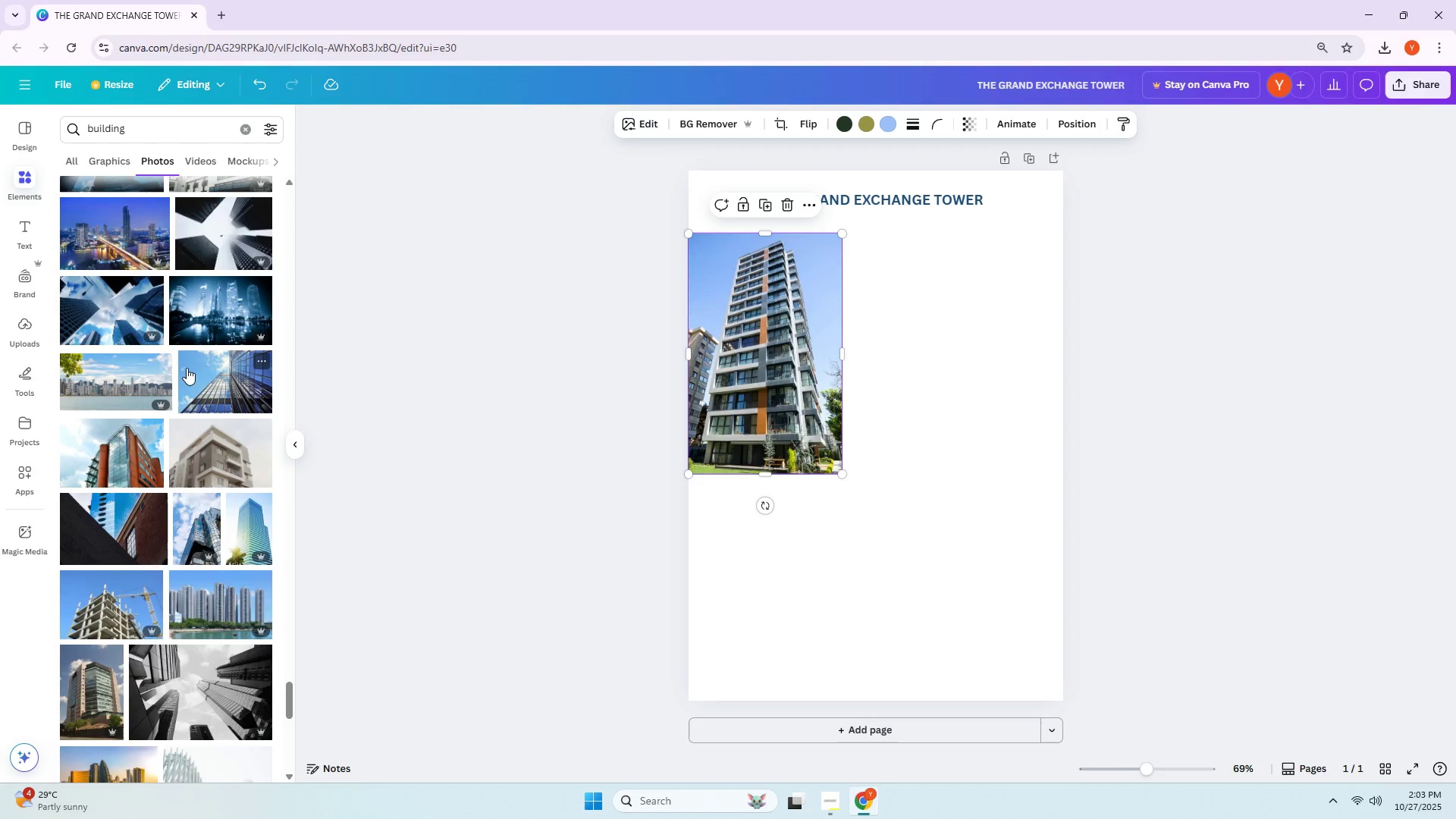 
scroll: coordinate [187, 368], scroll_direction: down, amount: 2.0
 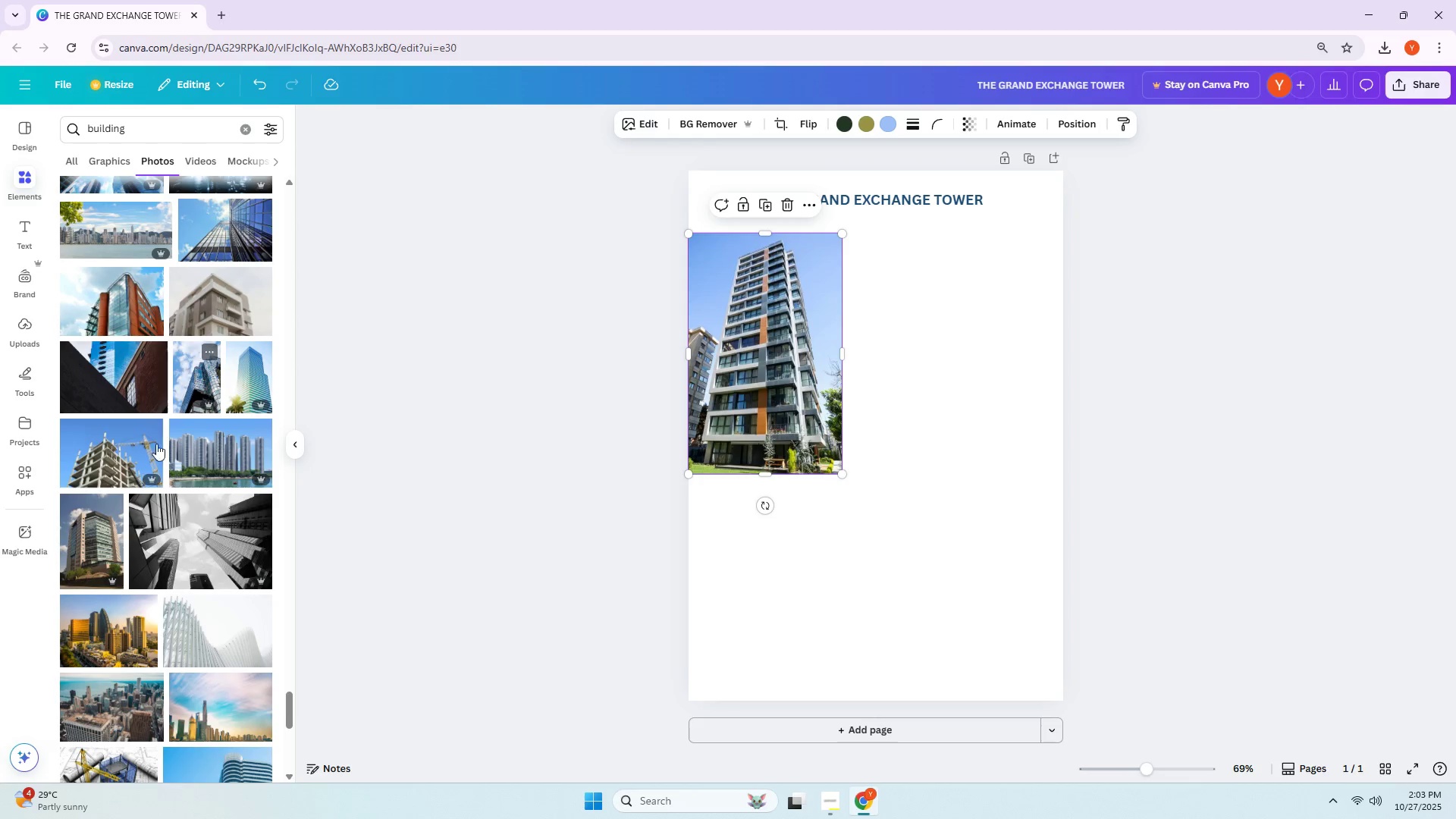 
left_click([86, 536])
 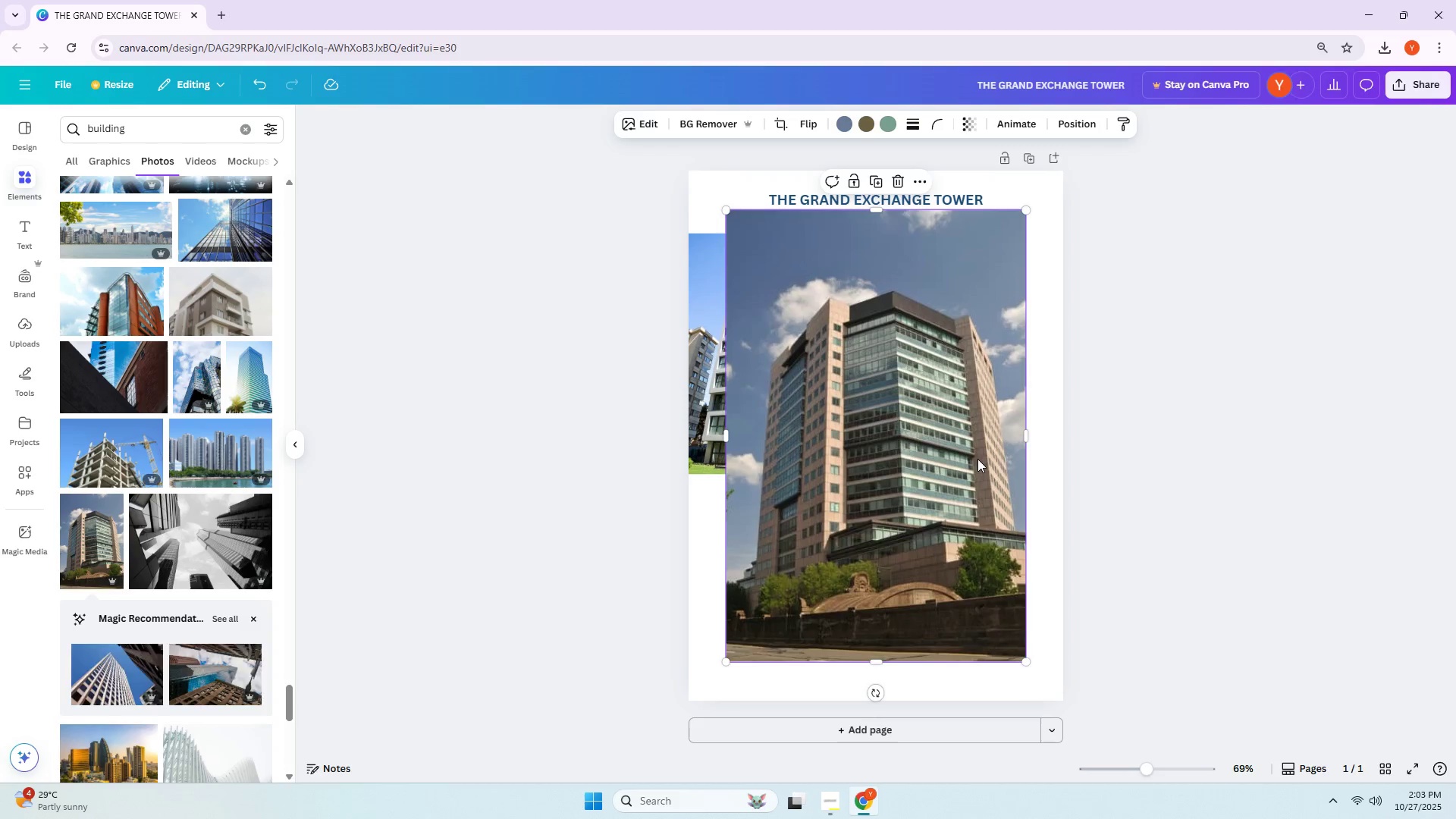 
left_click([977, 460])
 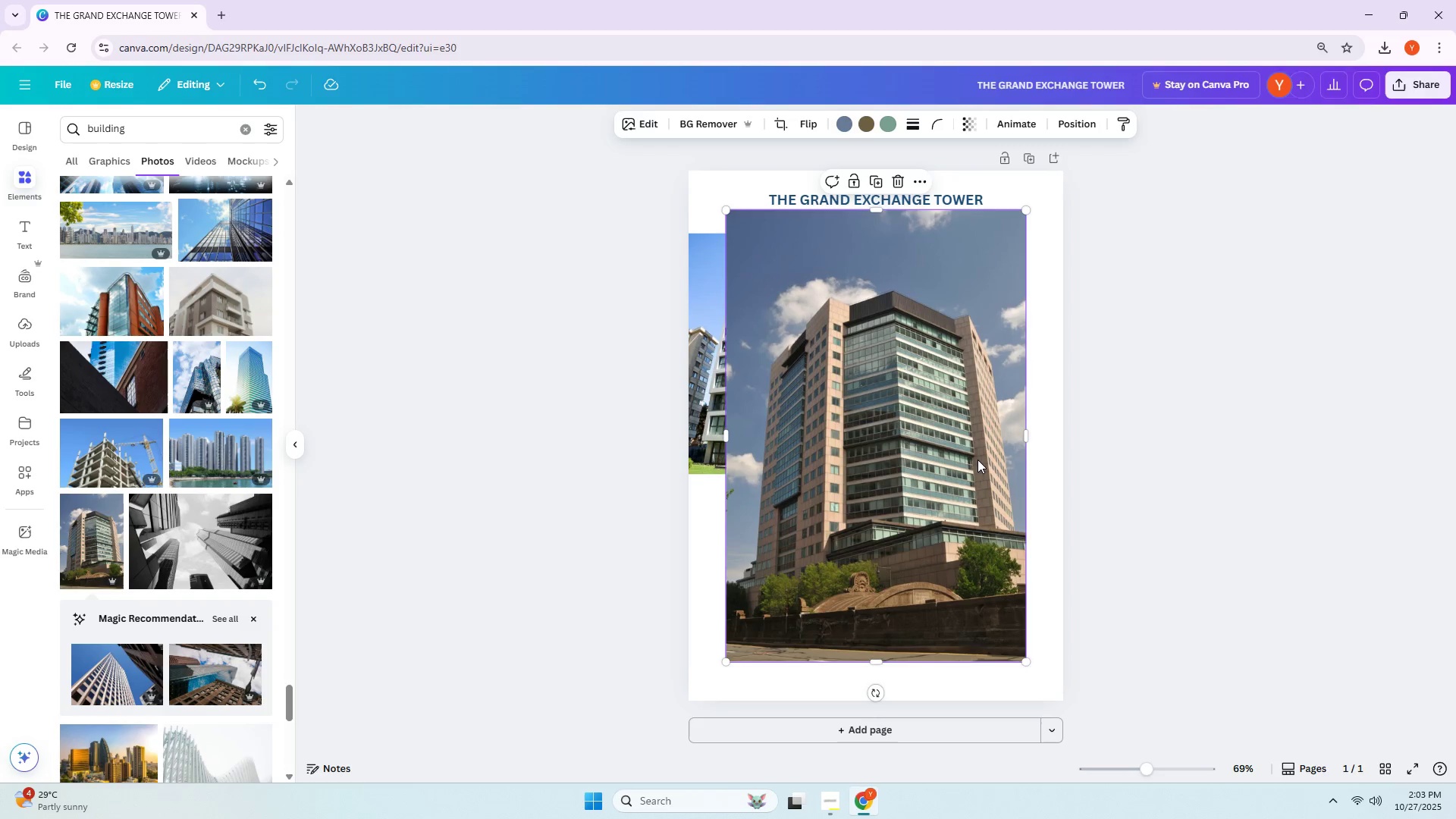 
key(Delete)
 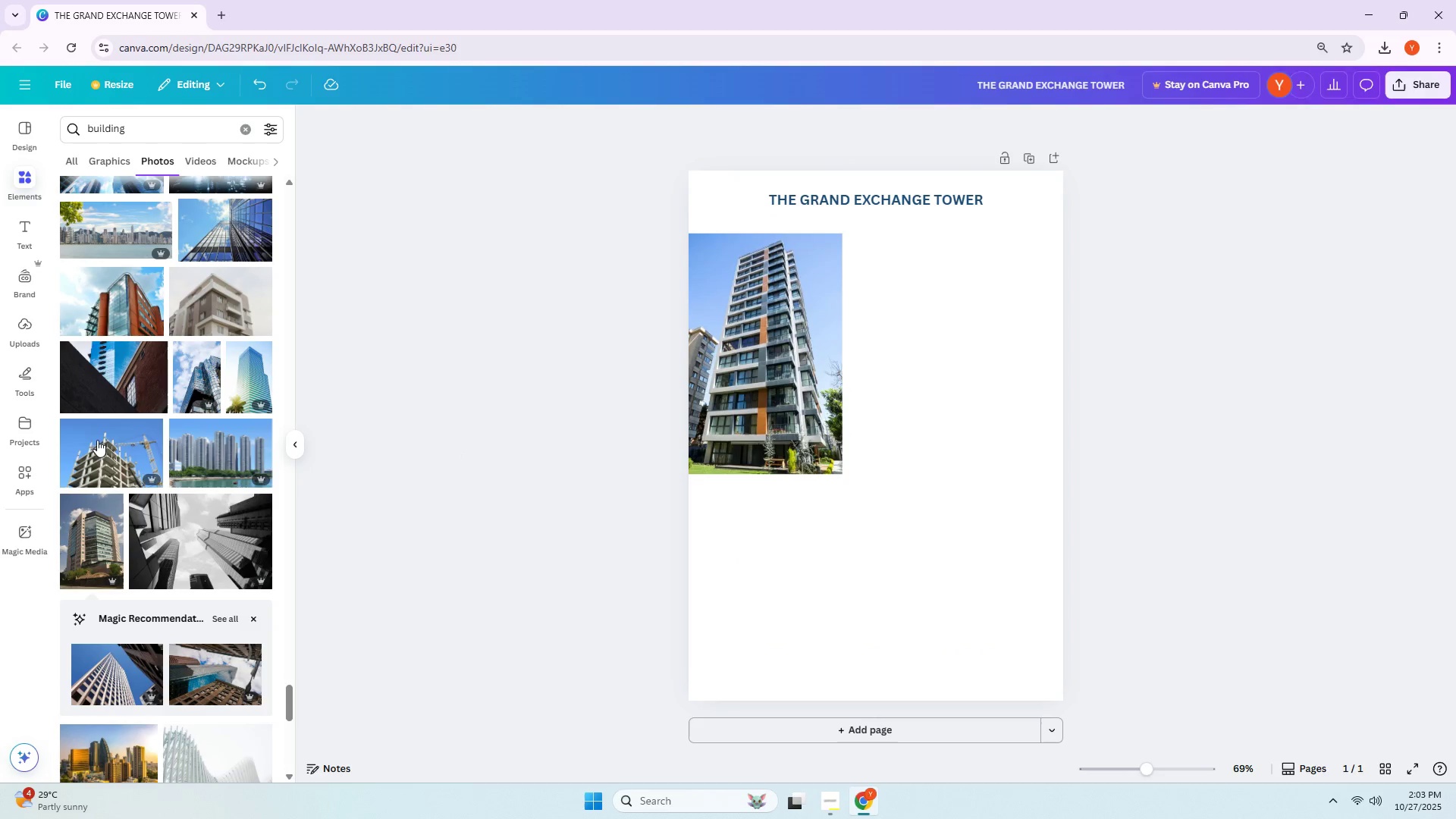 
scroll: coordinate [218, 327], scroll_direction: down, amount: 19.0
 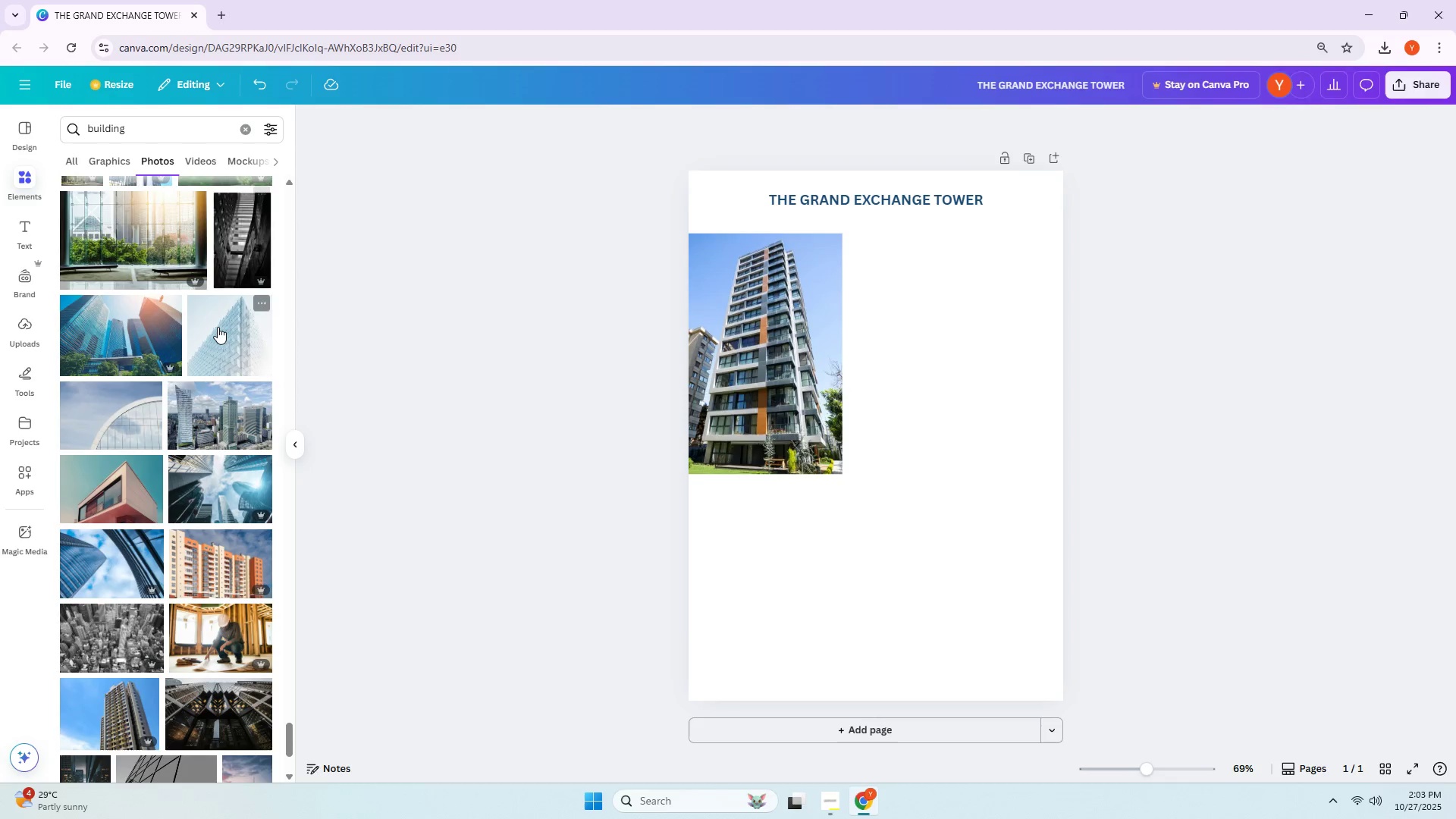 
scroll: coordinate [216, 333], scroll_direction: down, amount: 5.0
 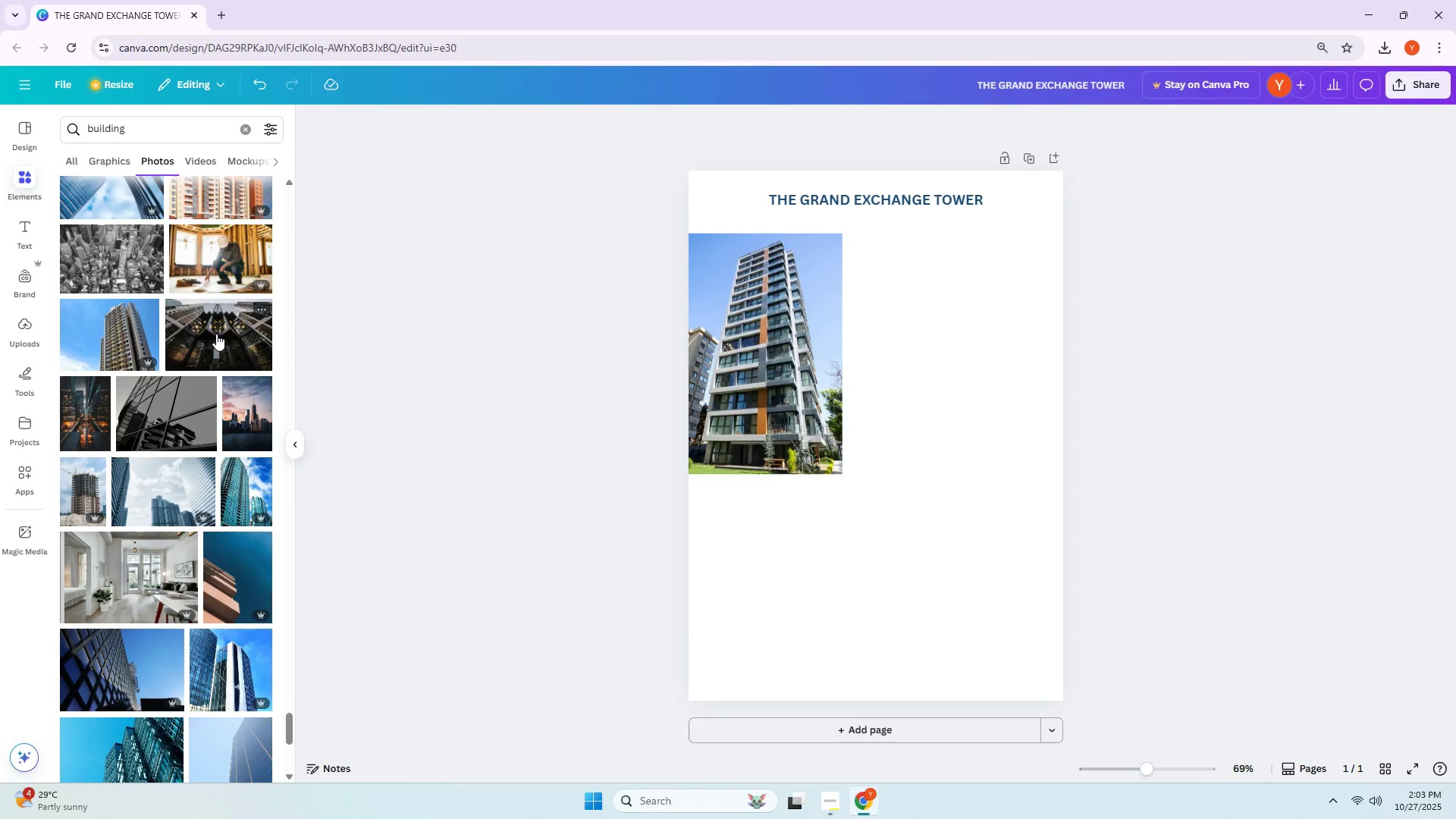 
scroll: coordinate [216, 334], scroll_direction: up, amount: 23.0
 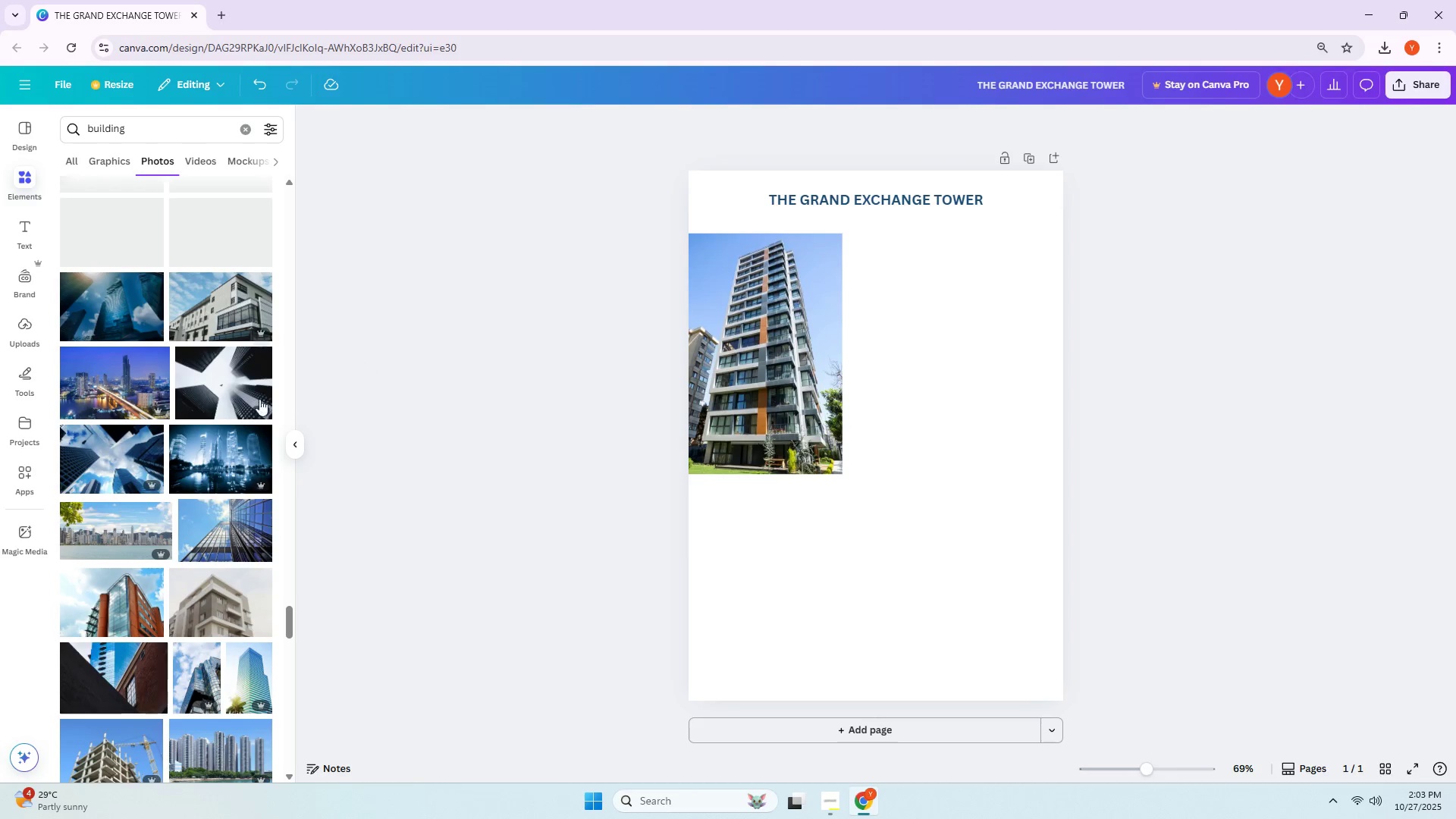 
scroll: coordinate [212, 394], scroll_direction: down, amount: 18.0
 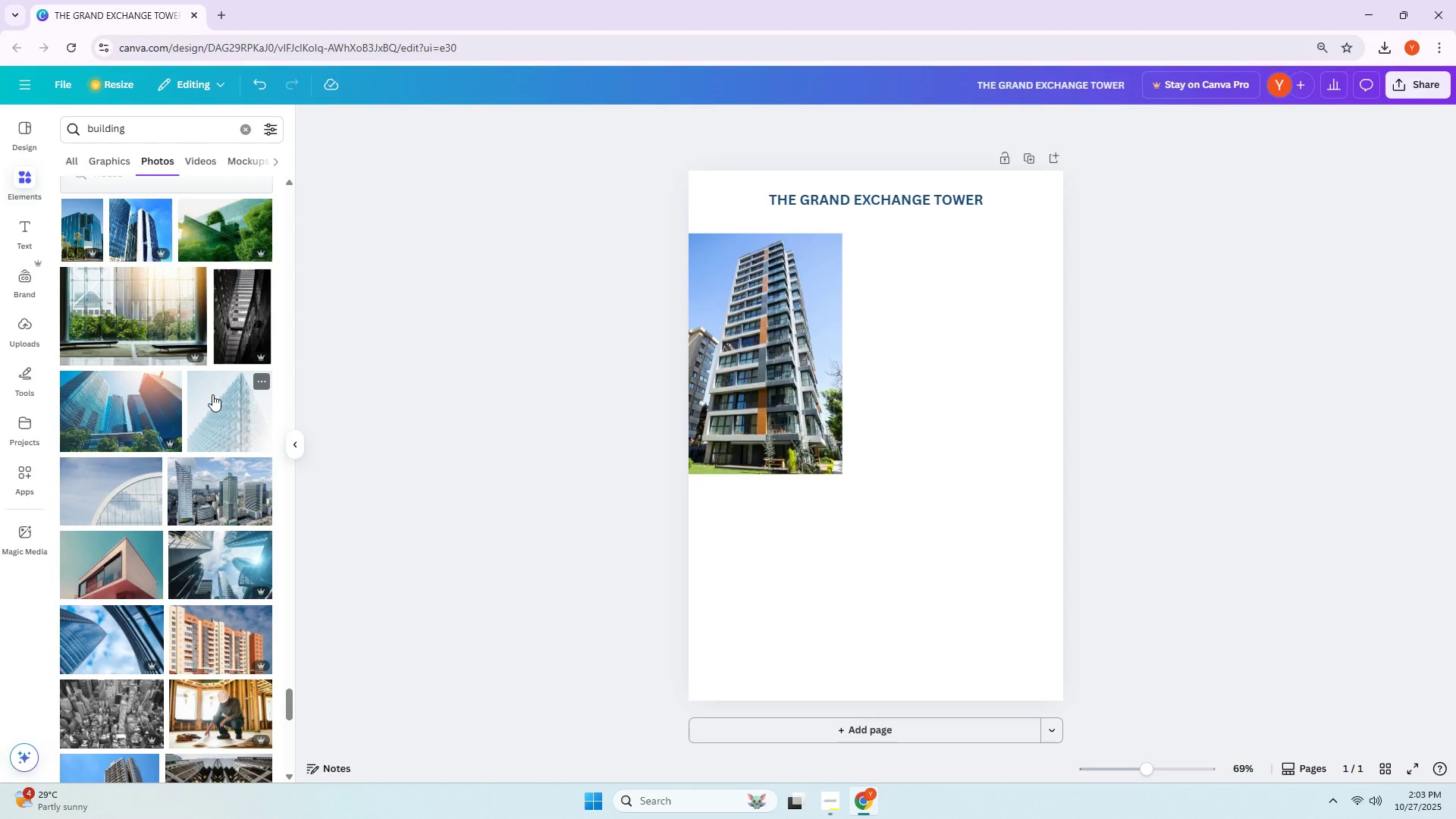 
wait(5.4)
 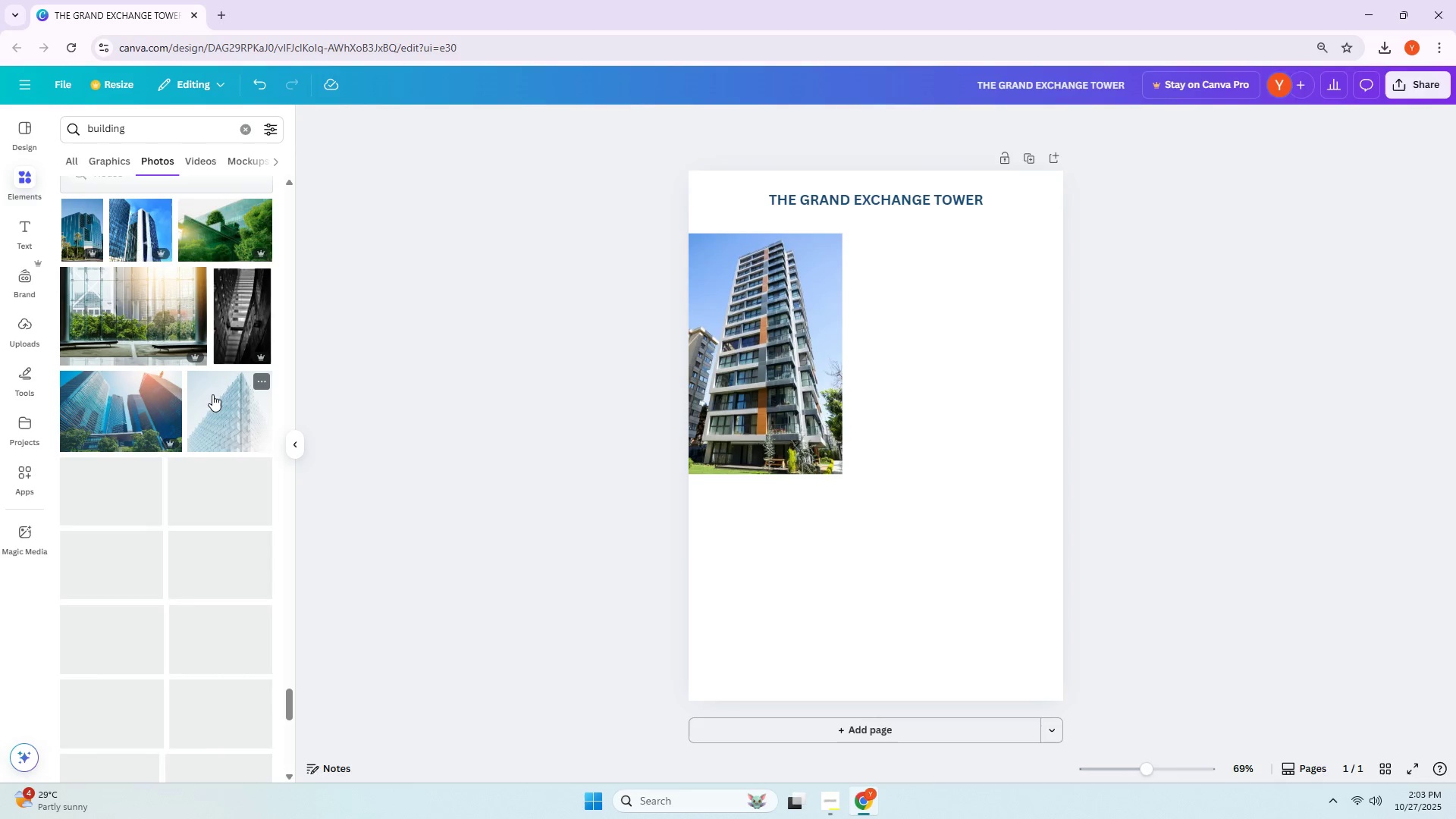 
scroll: coordinate [174, 357], scroll_direction: down, amount: 14.0
 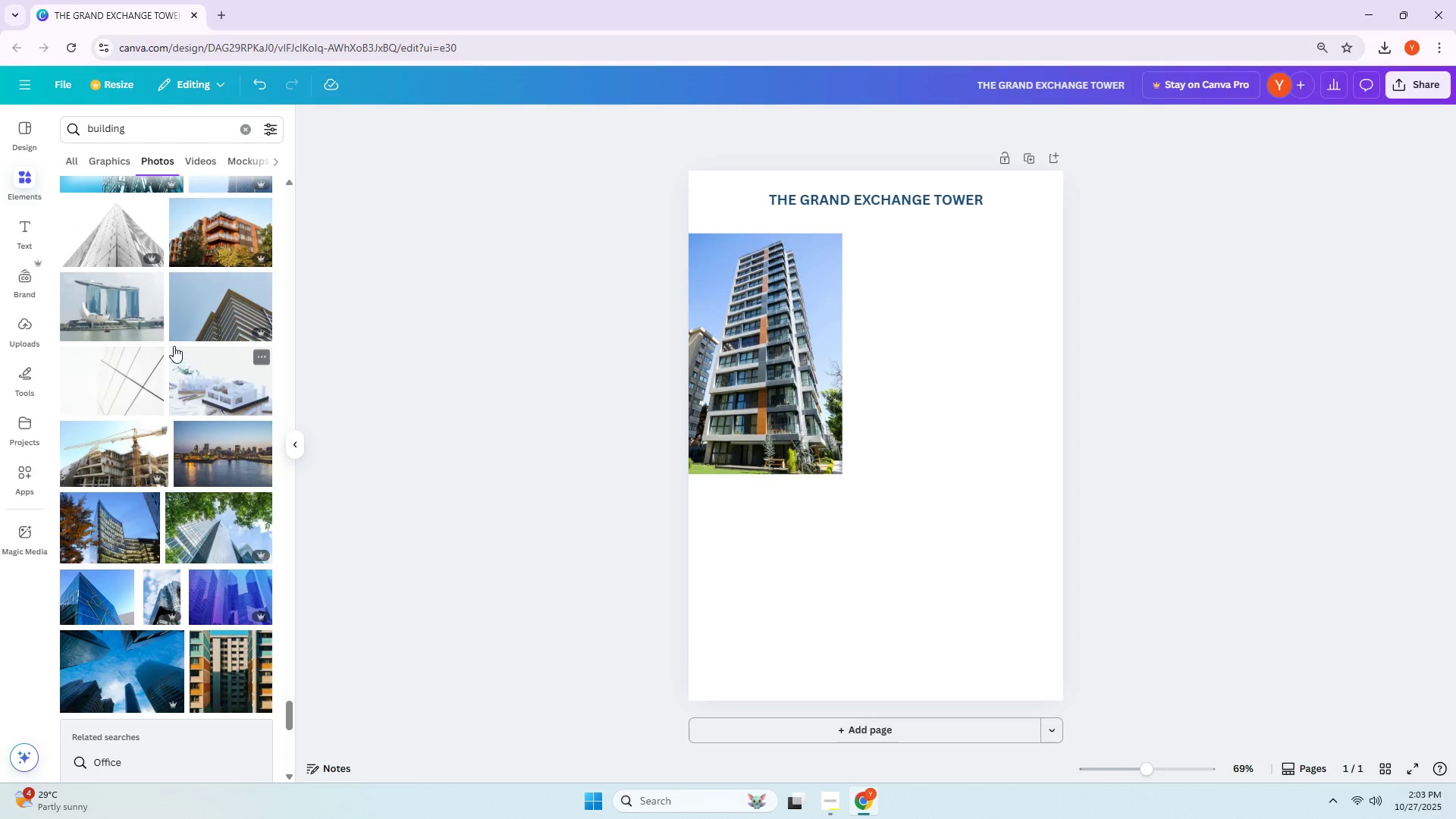 
scroll: coordinate [168, 282], scroll_direction: down, amount: 2.0
 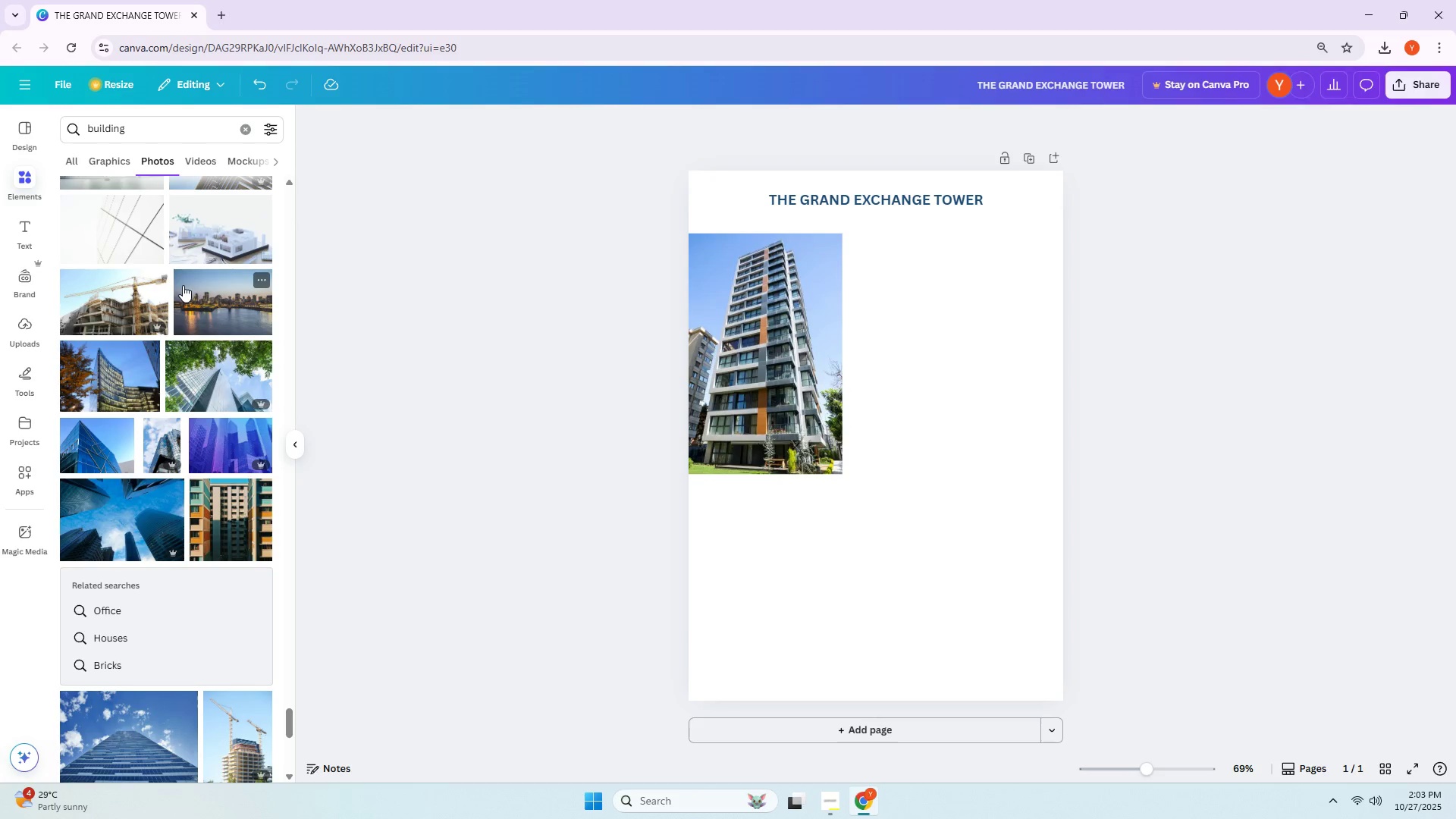 
wait(8.74)
 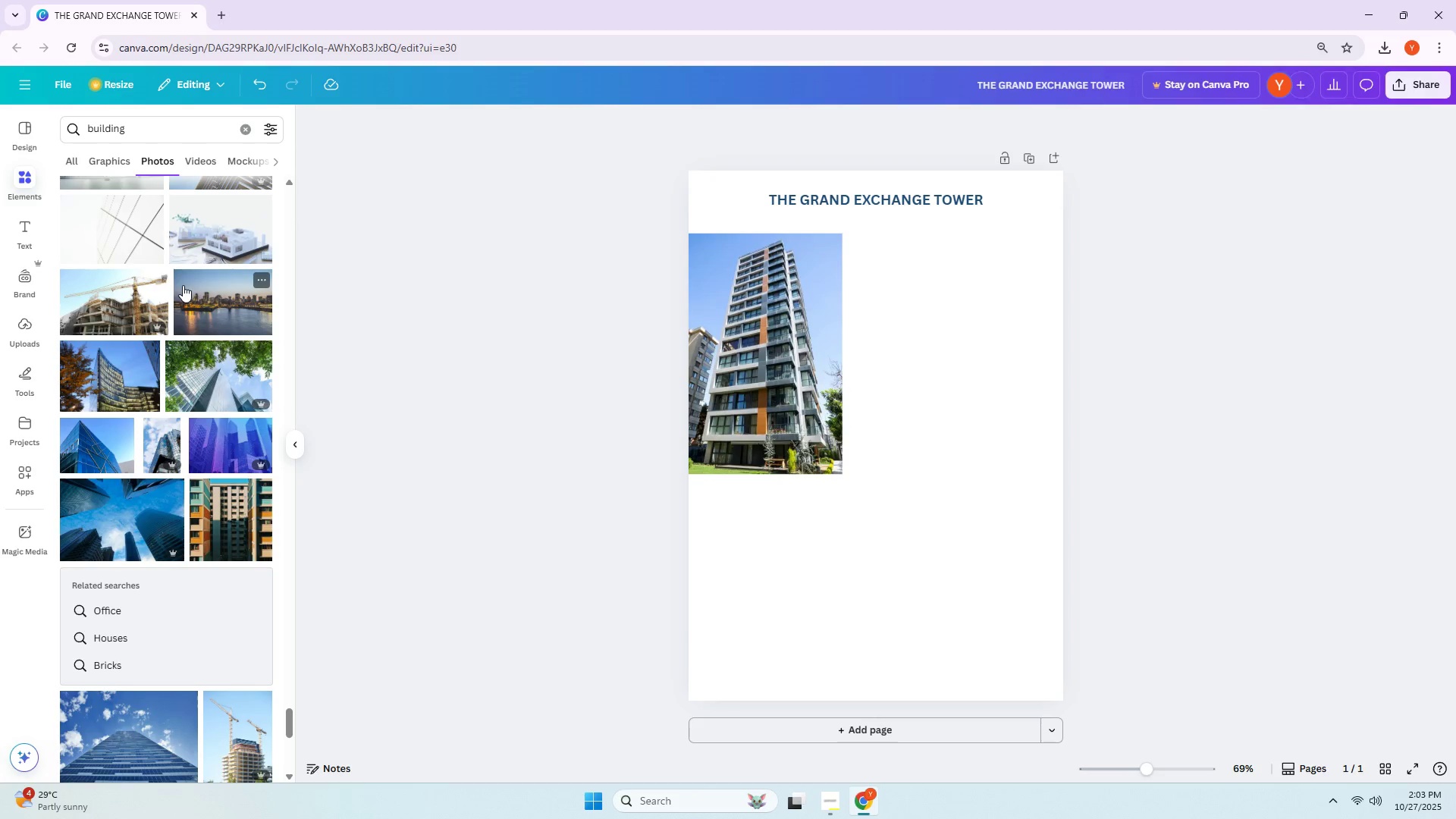 
scroll: coordinate [187, 351], scroll_direction: down, amount: 5.0
 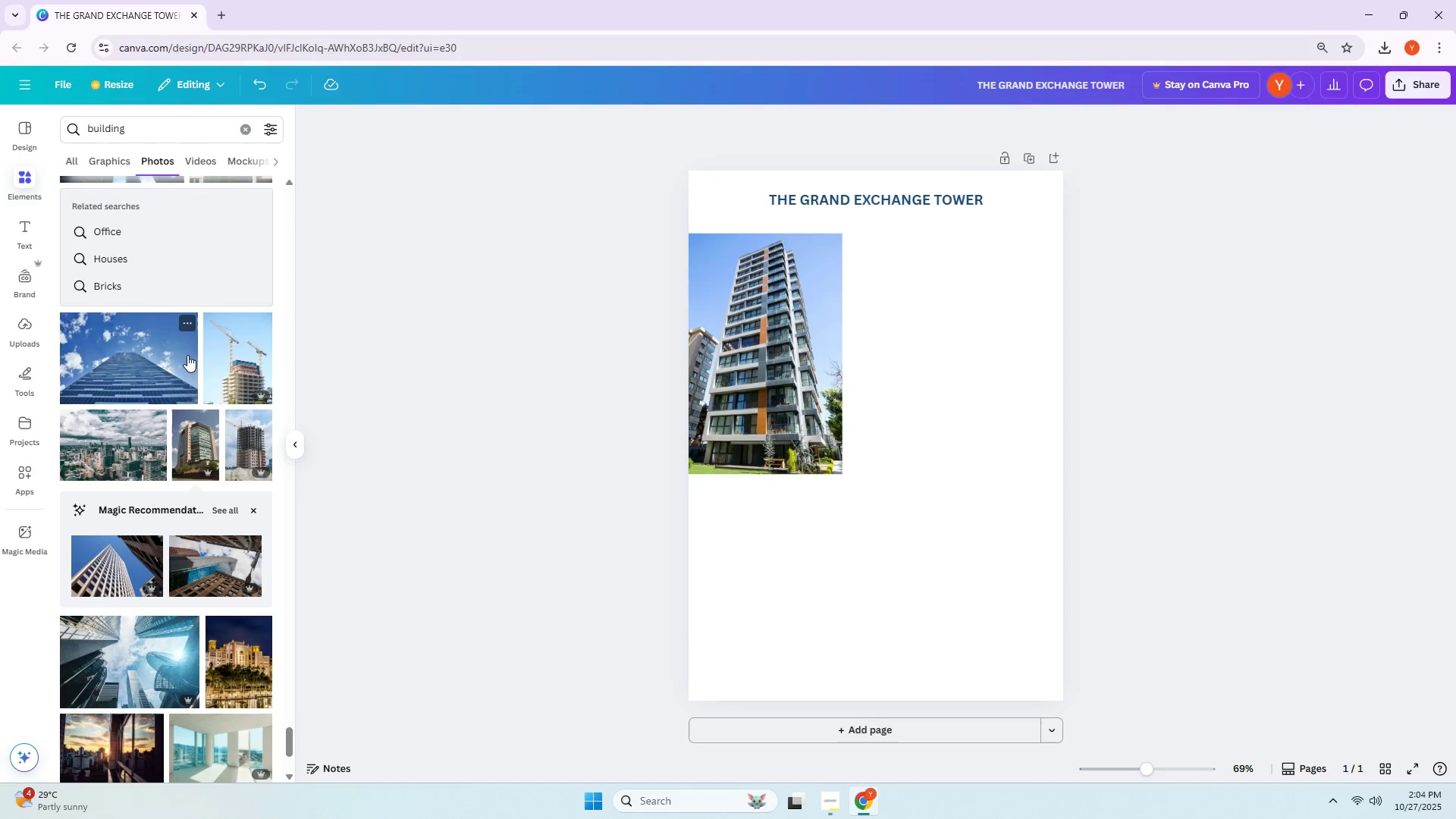 
left_click([234, 449])
 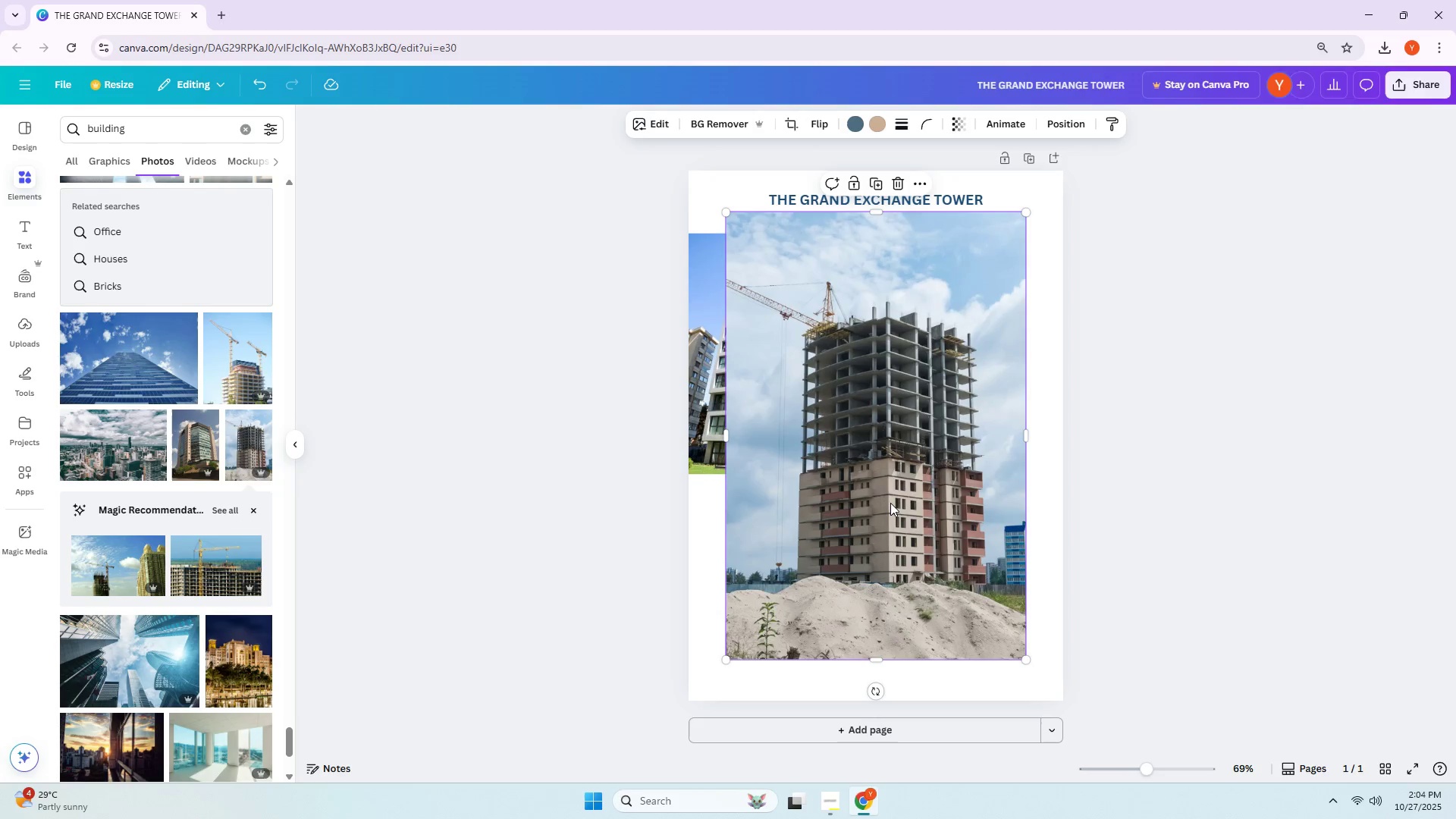 
left_click([890, 503])
 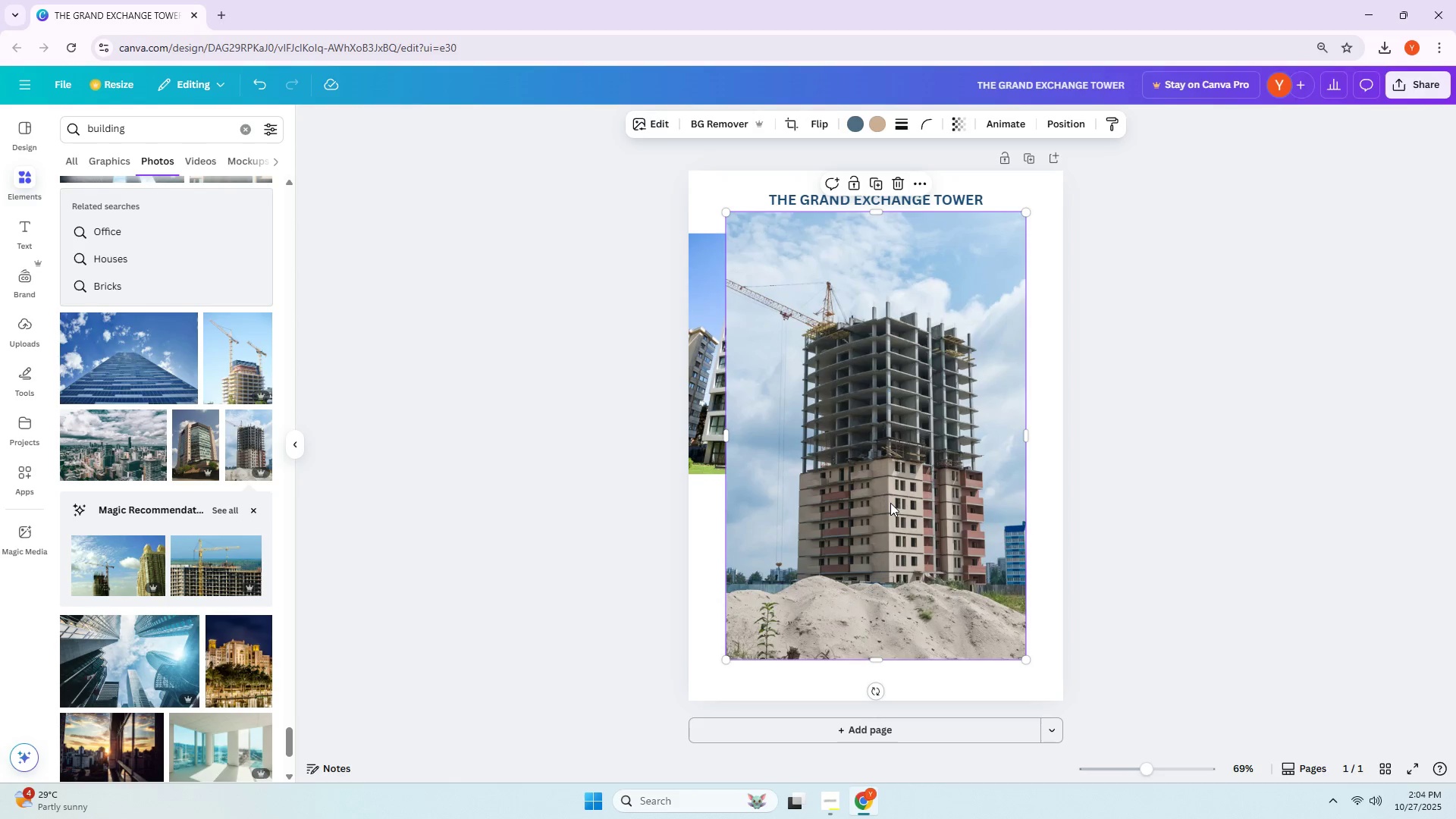 
key(Delete)
 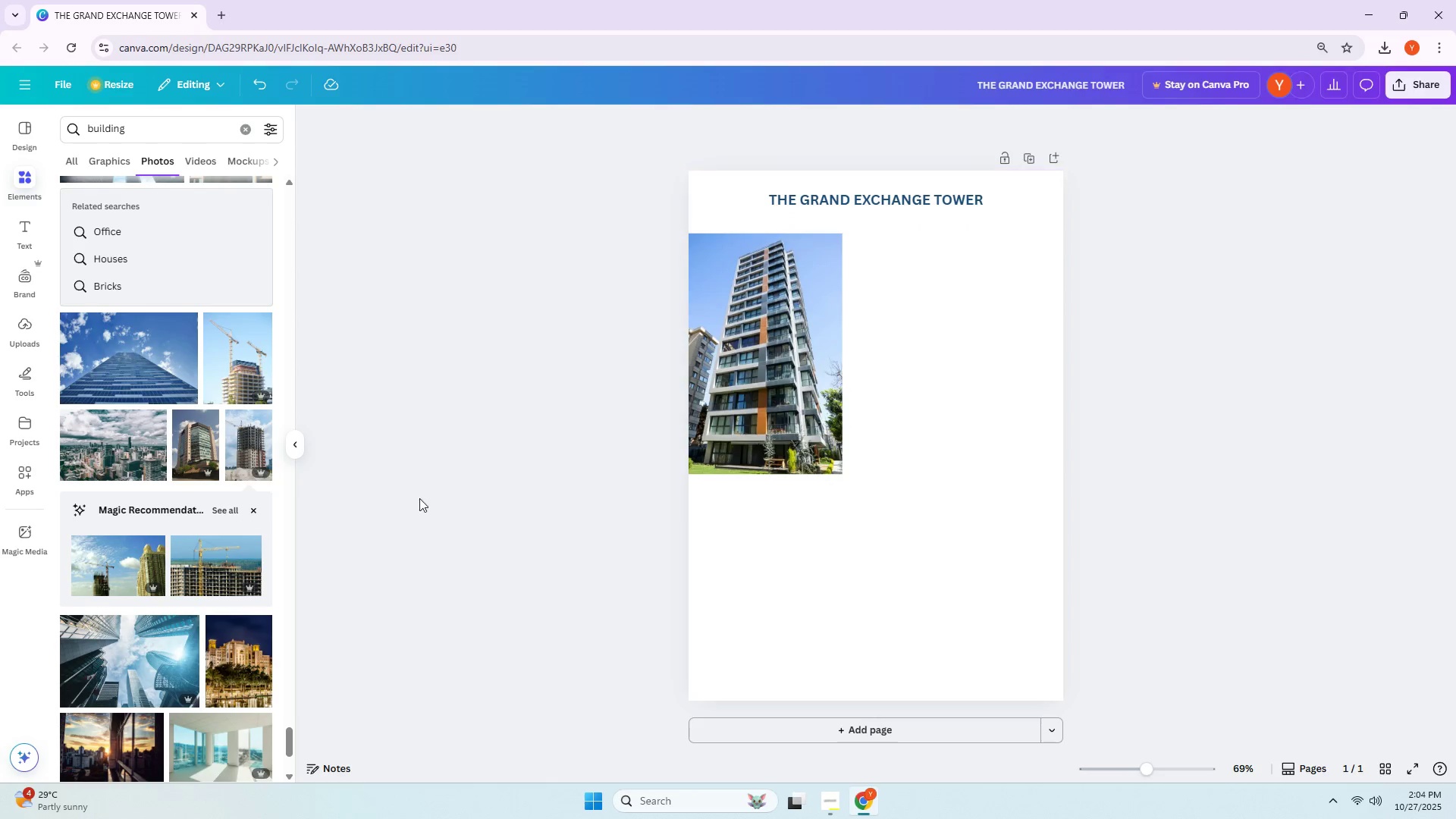 
scroll: coordinate [218, 443], scroll_direction: down, amount: 14.0
 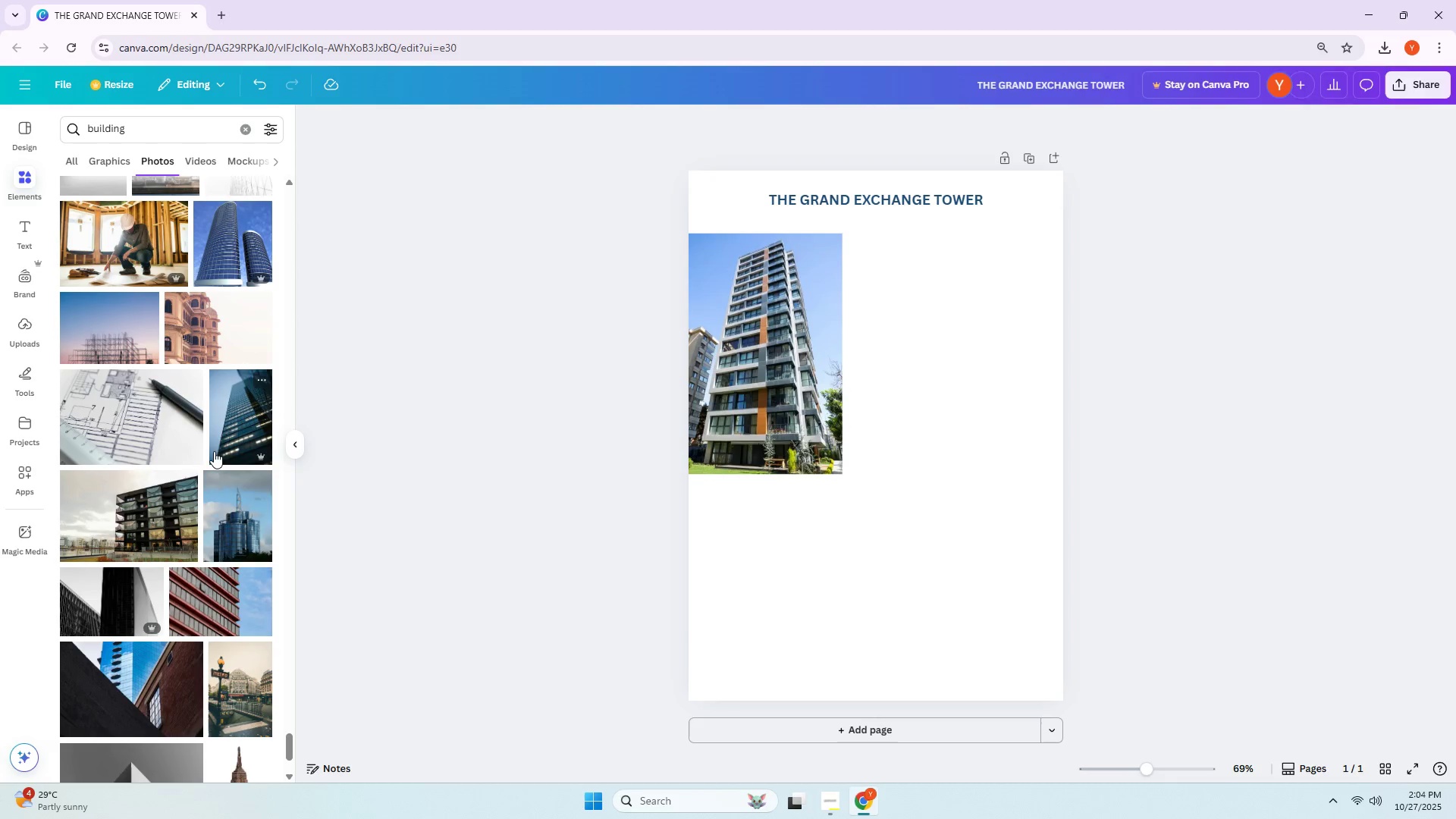 
wait(11.49)
 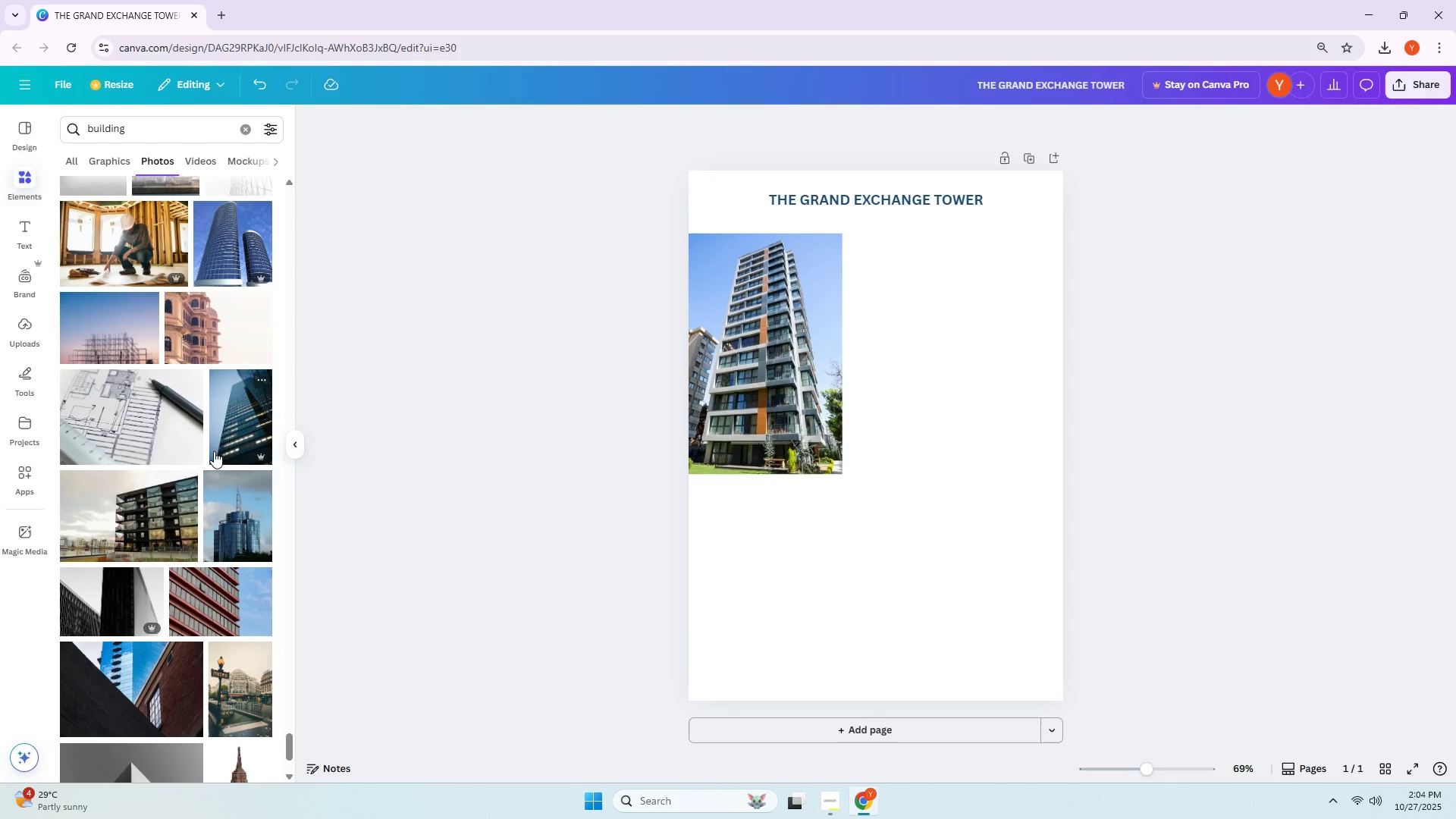 
scroll: coordinate [147, 468], scroll_direction: down, amount: 9.0
 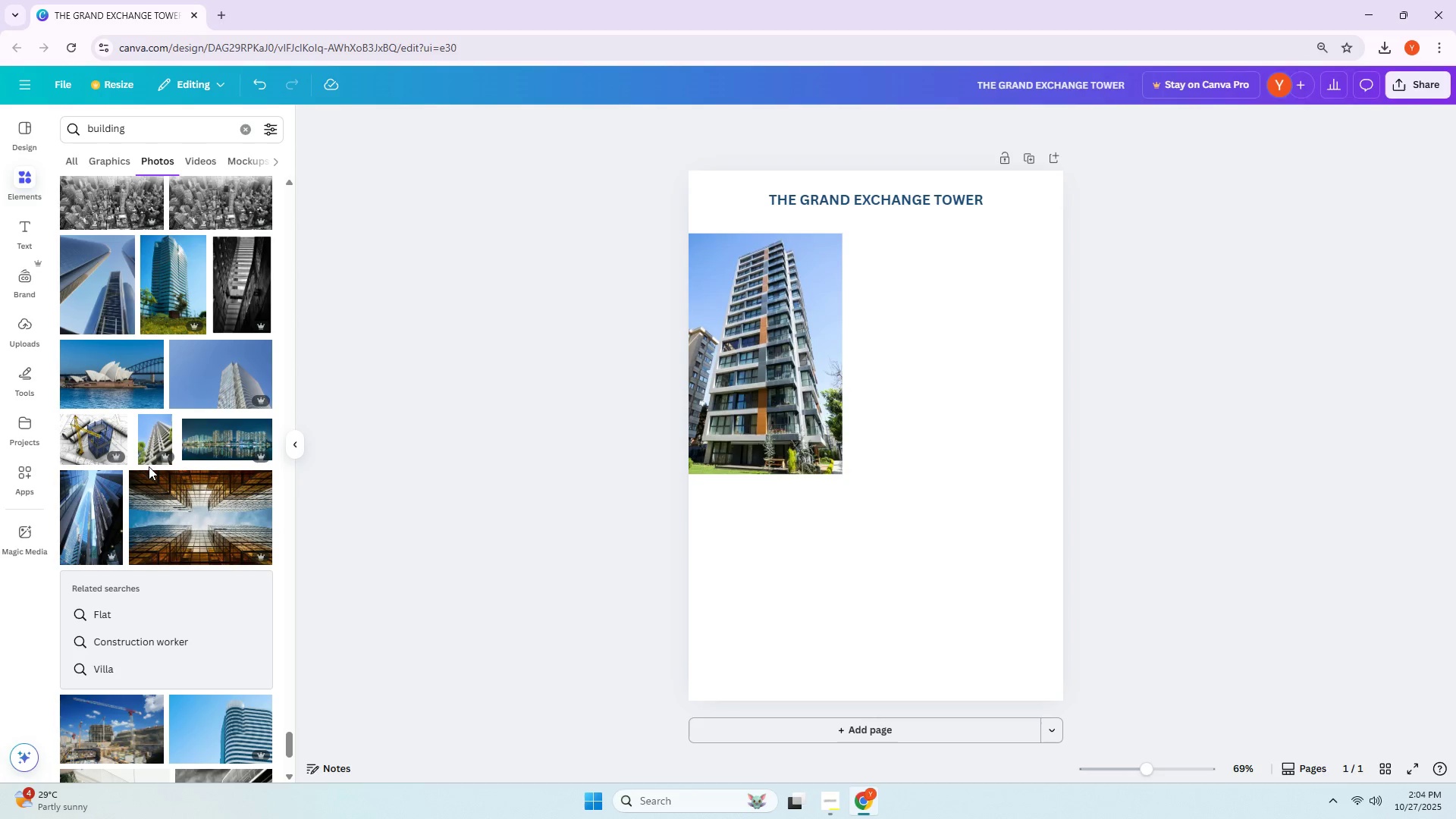 
mouse_move([228, 466])
 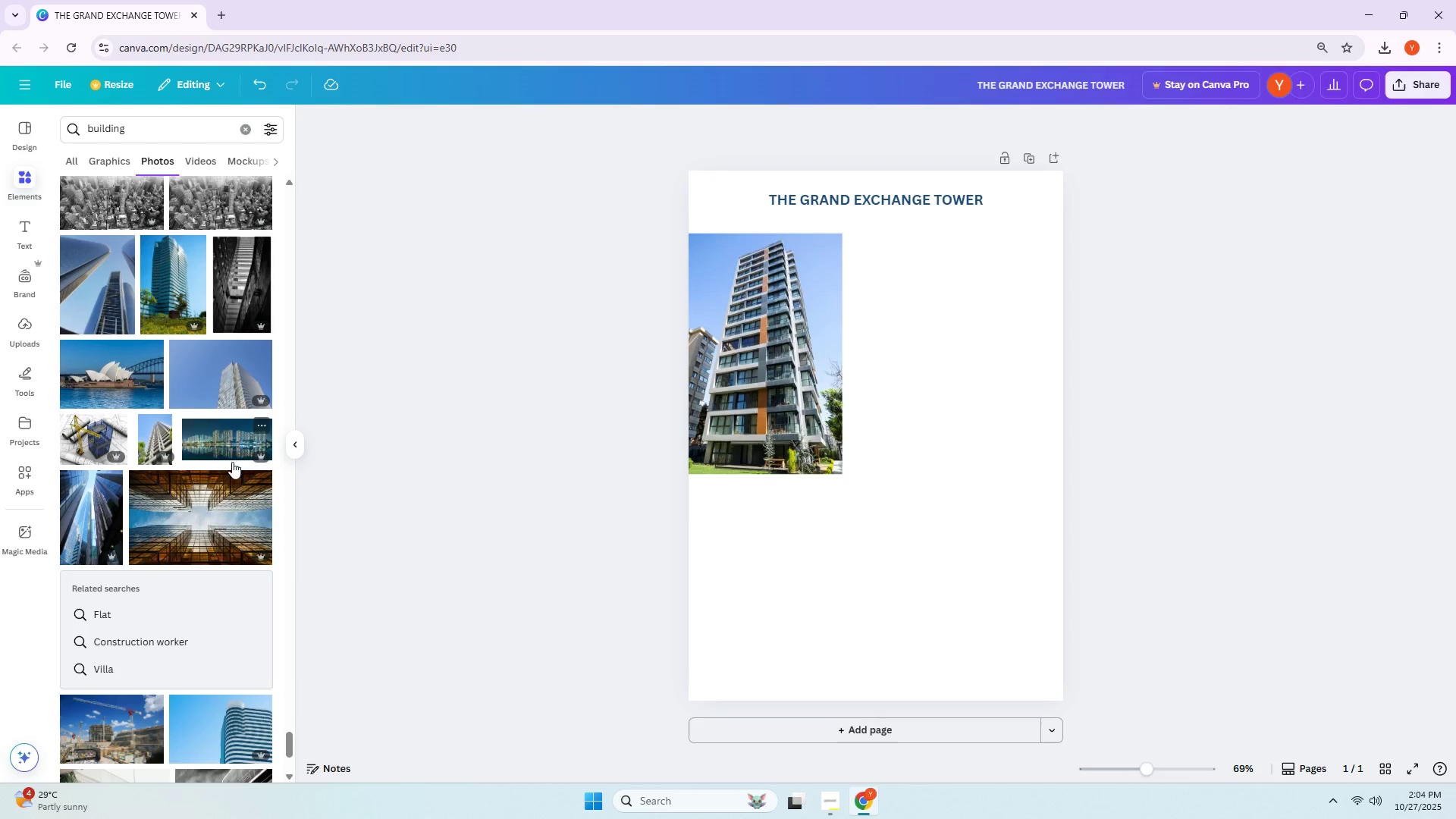 
scroll: coordinate [199, 455], scroll_direction: down, amount: 17.0
 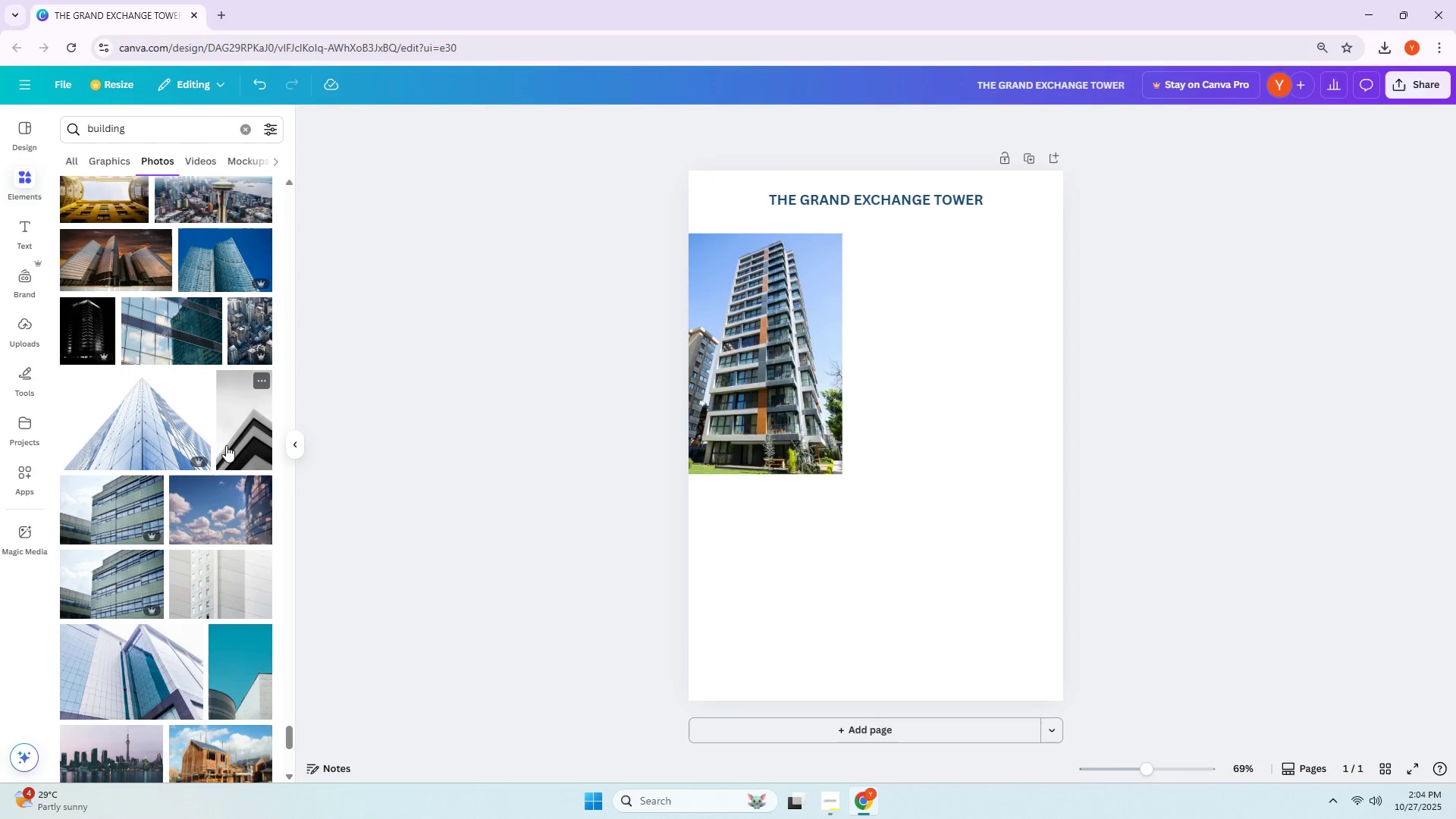 
scroll: coordinate [257, 479], scroll_direction: up, amount: 7.0
 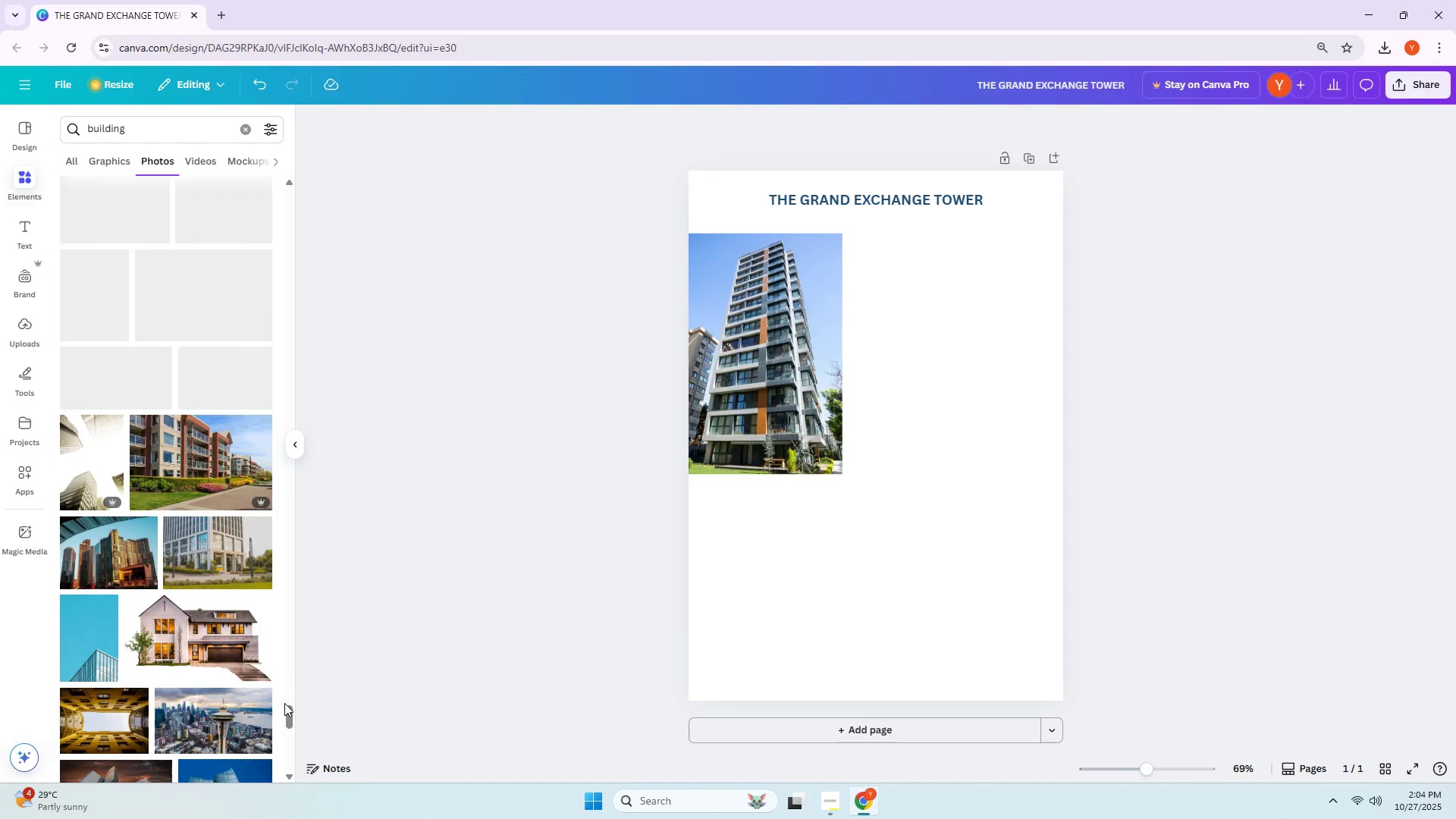 
left_click_drag(start_coordinate=[289, 712], to_coordinate=[305, 151])
 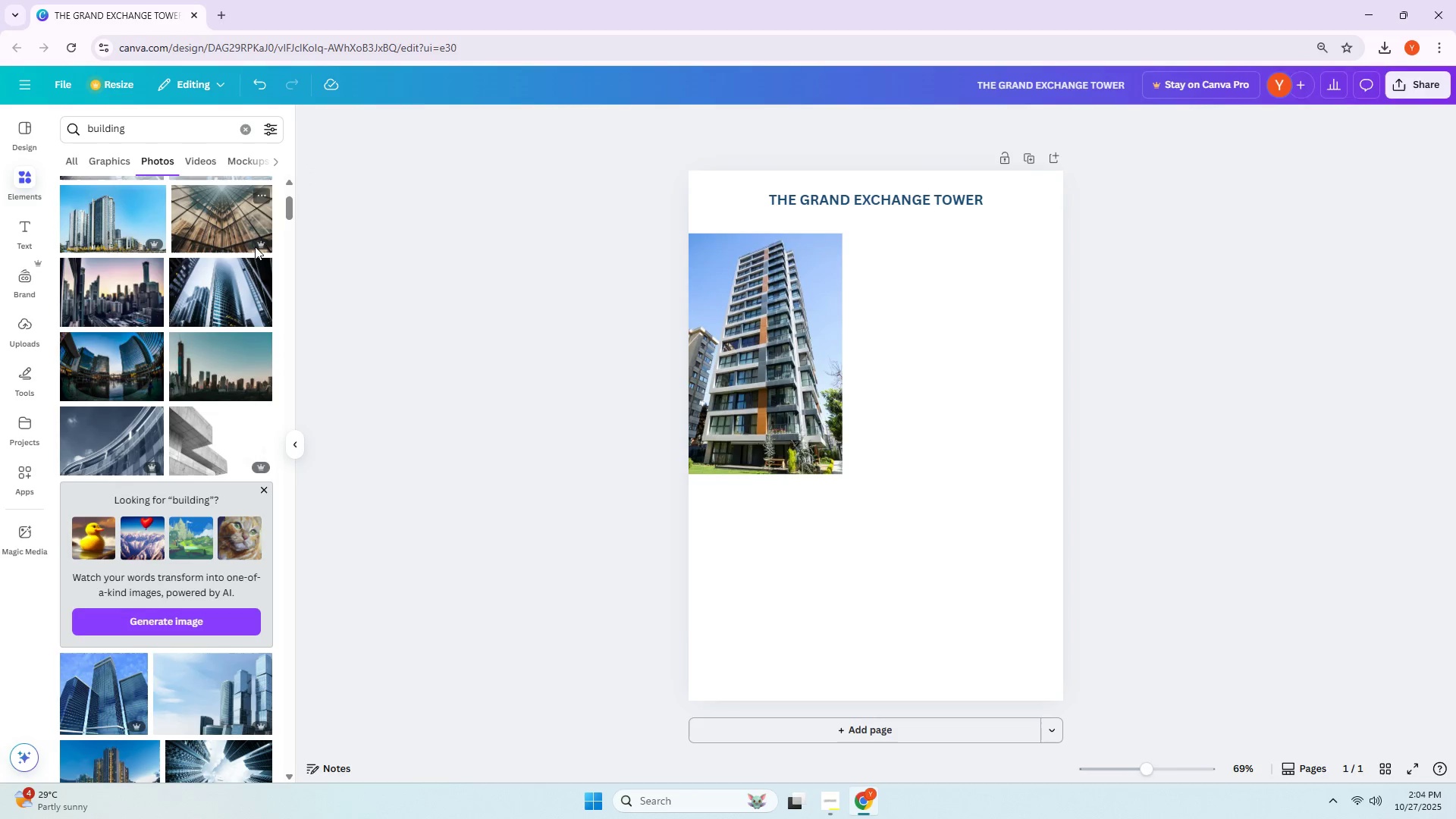 
scroll: coordinate [249, 255], scroll_direction: up, amount: 7.0
 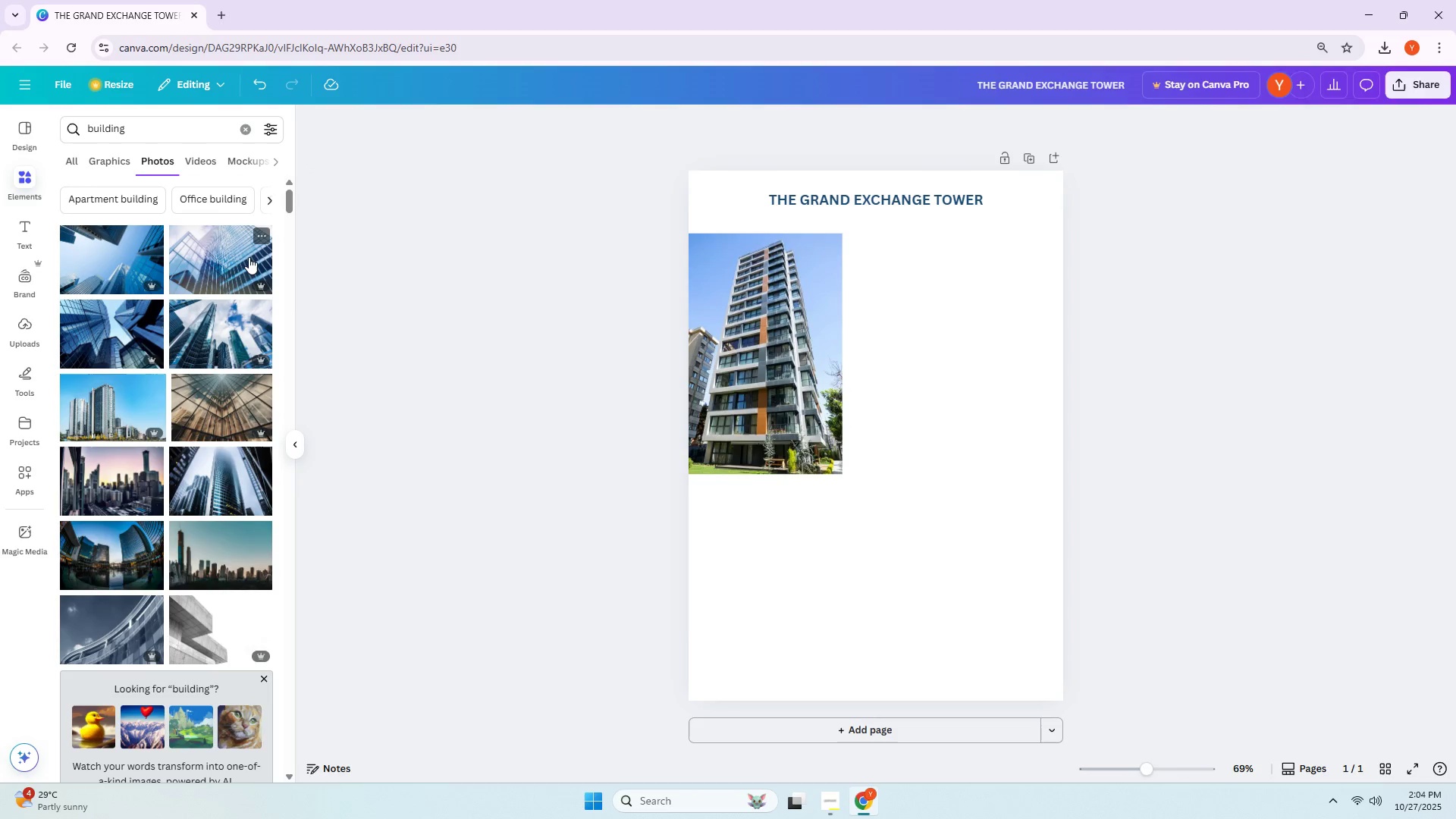 
scroll: coordinate [245, 264], scroll_direction: down, amount: 4.0
 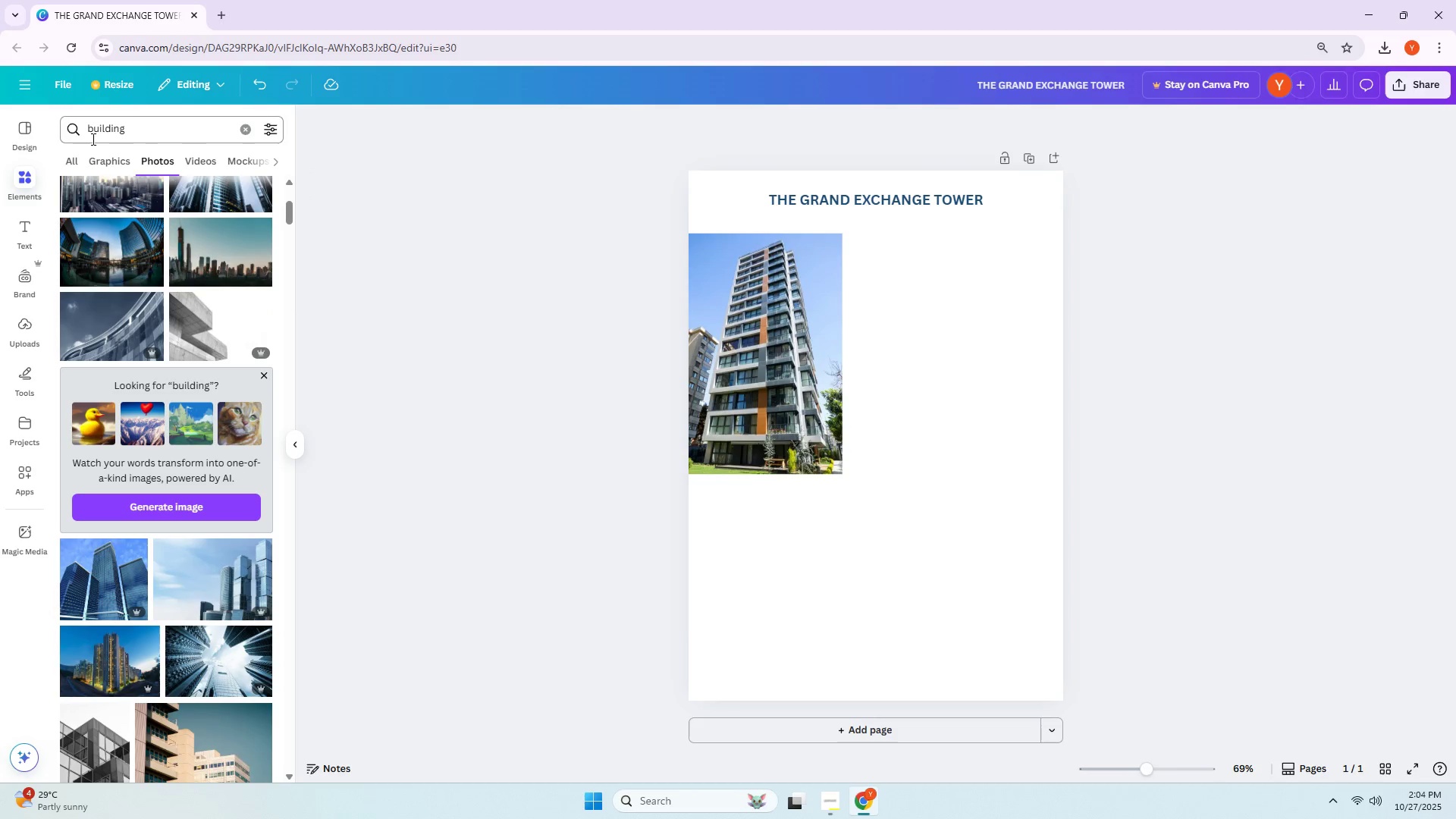 
left_click([87, 130])
 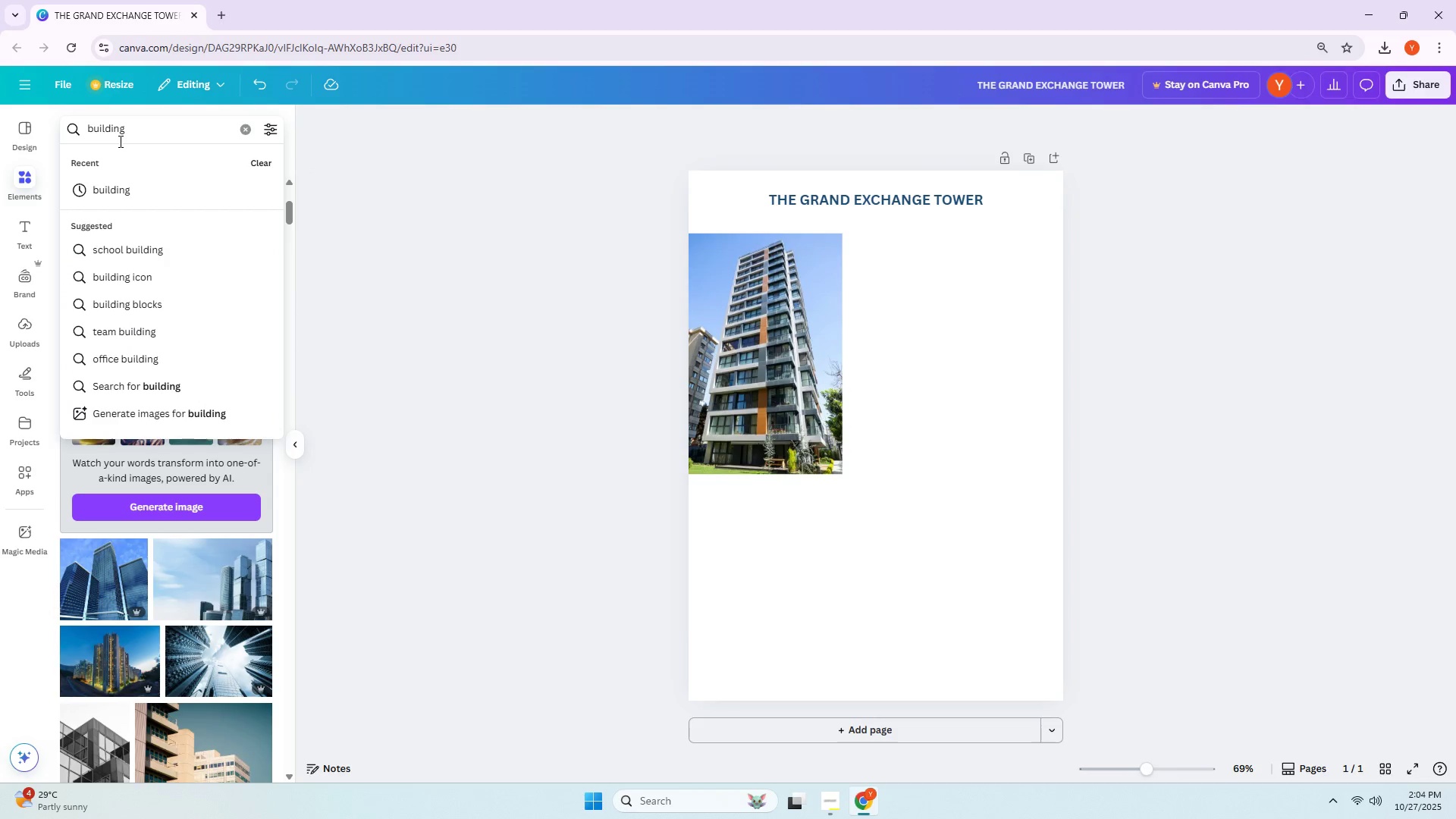 
type(ONE )
 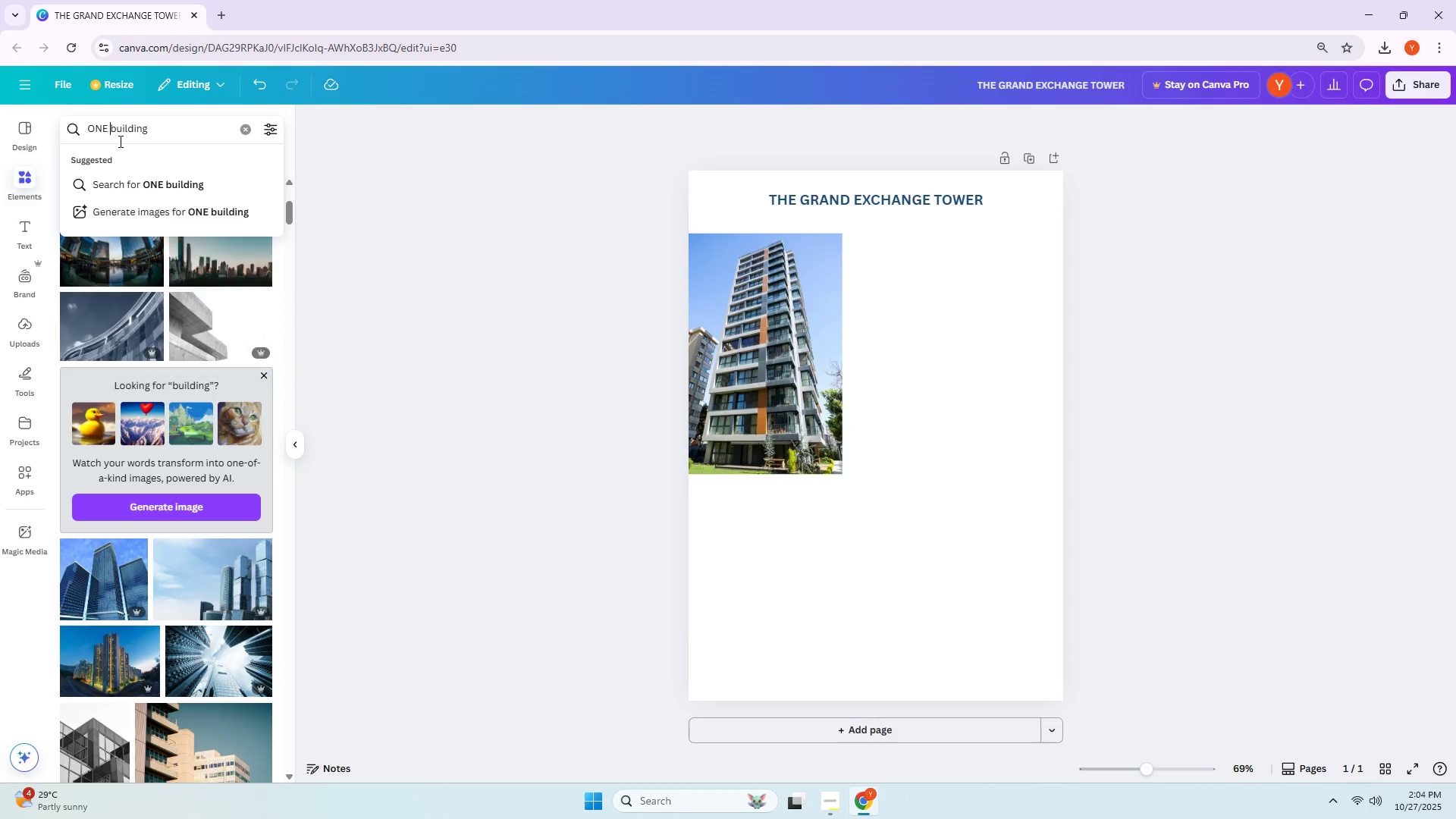 
key(Enter)
 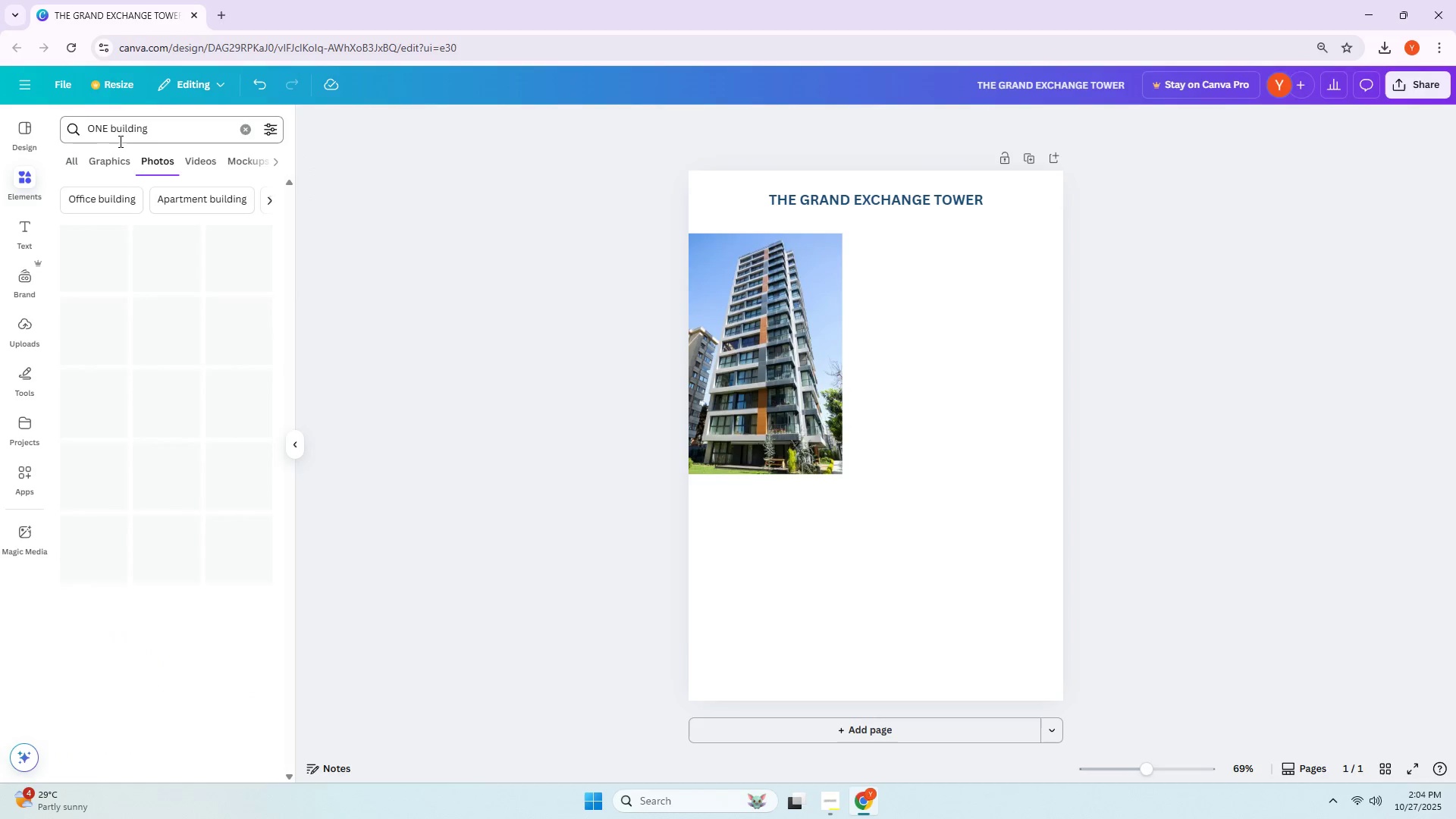 
key(CapsLock)
 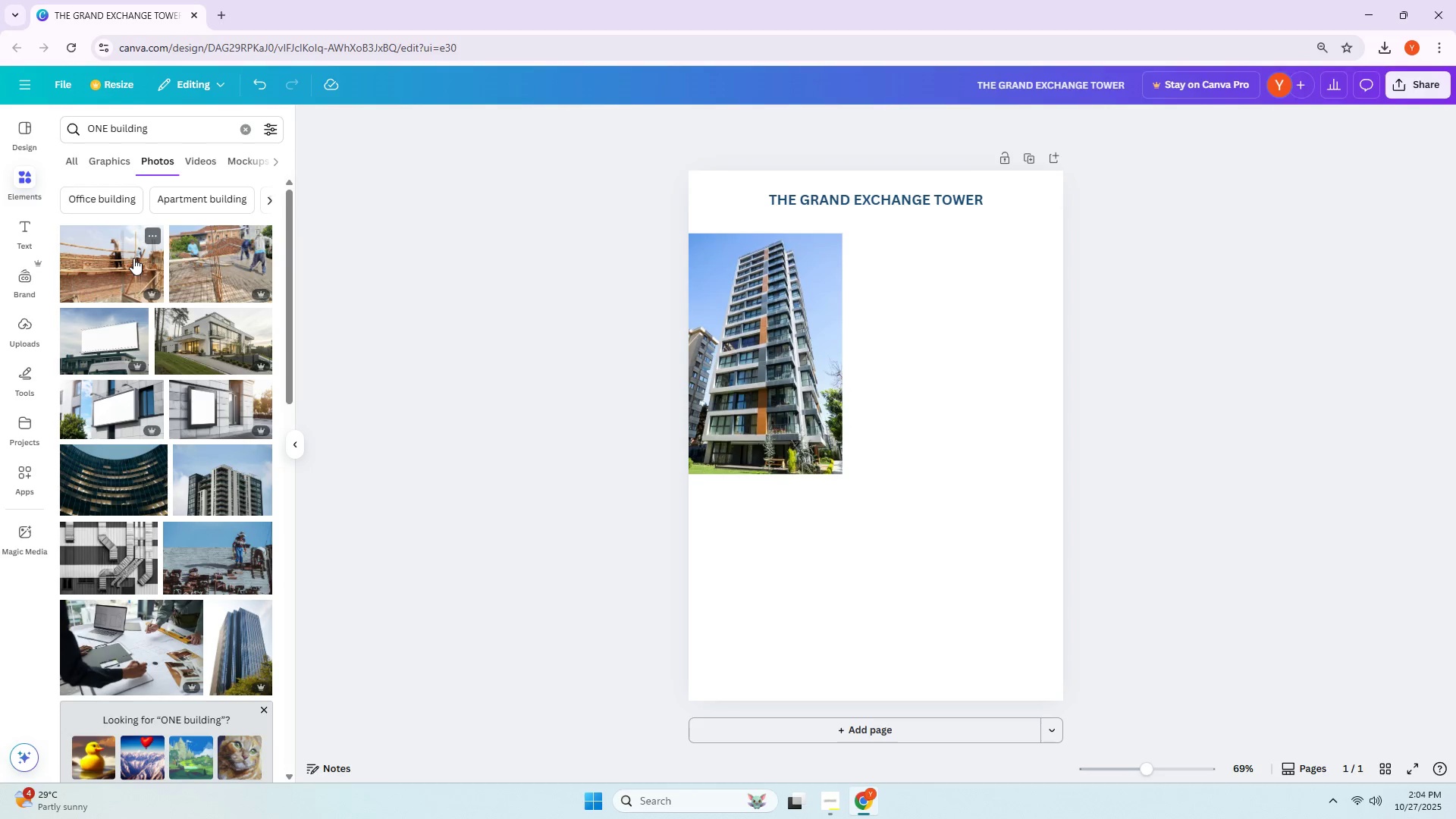 
scroll: coordinate [133, 258], scroll_direction: down, amount: 2.0
 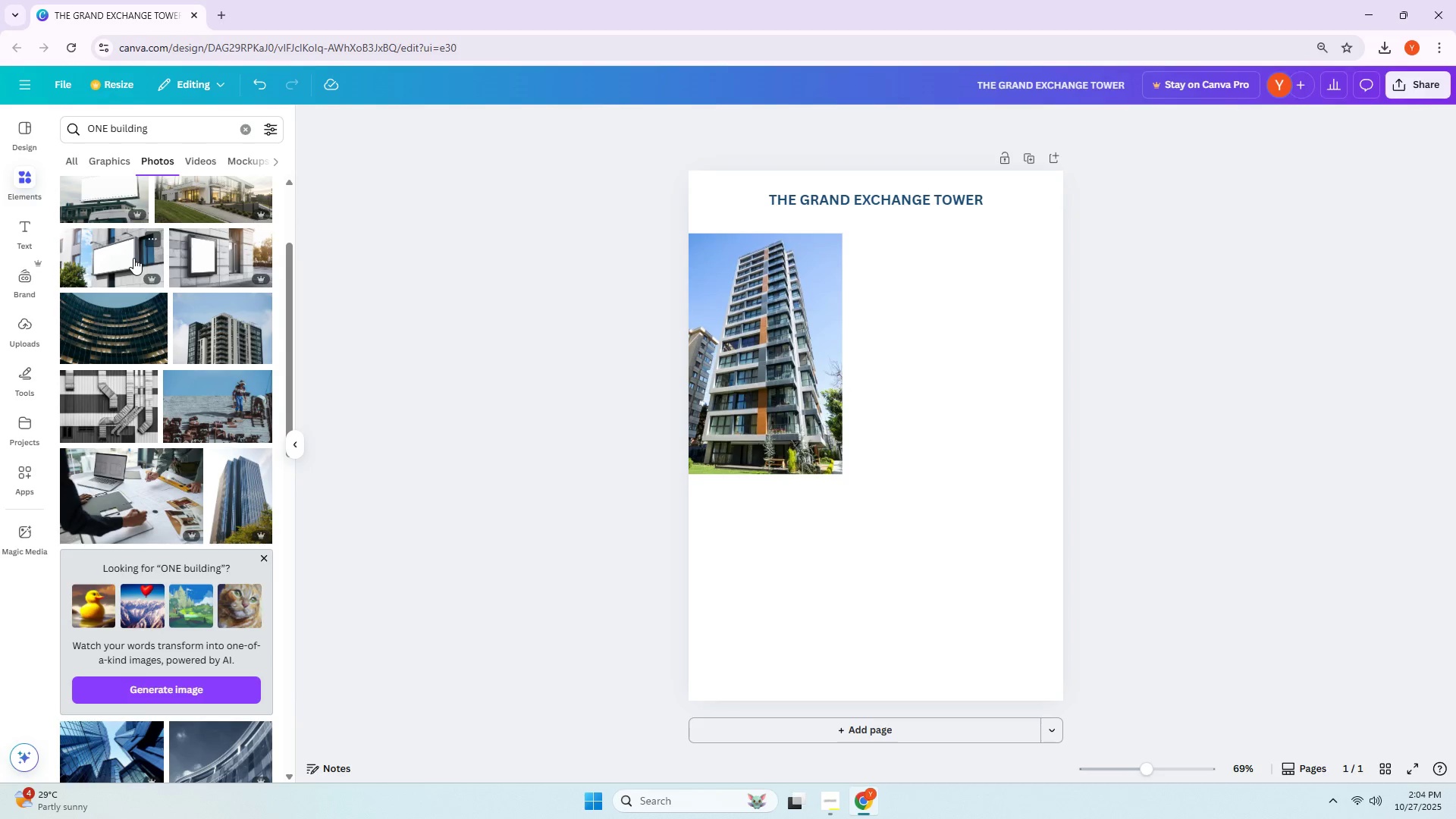 
wait(6.67)
 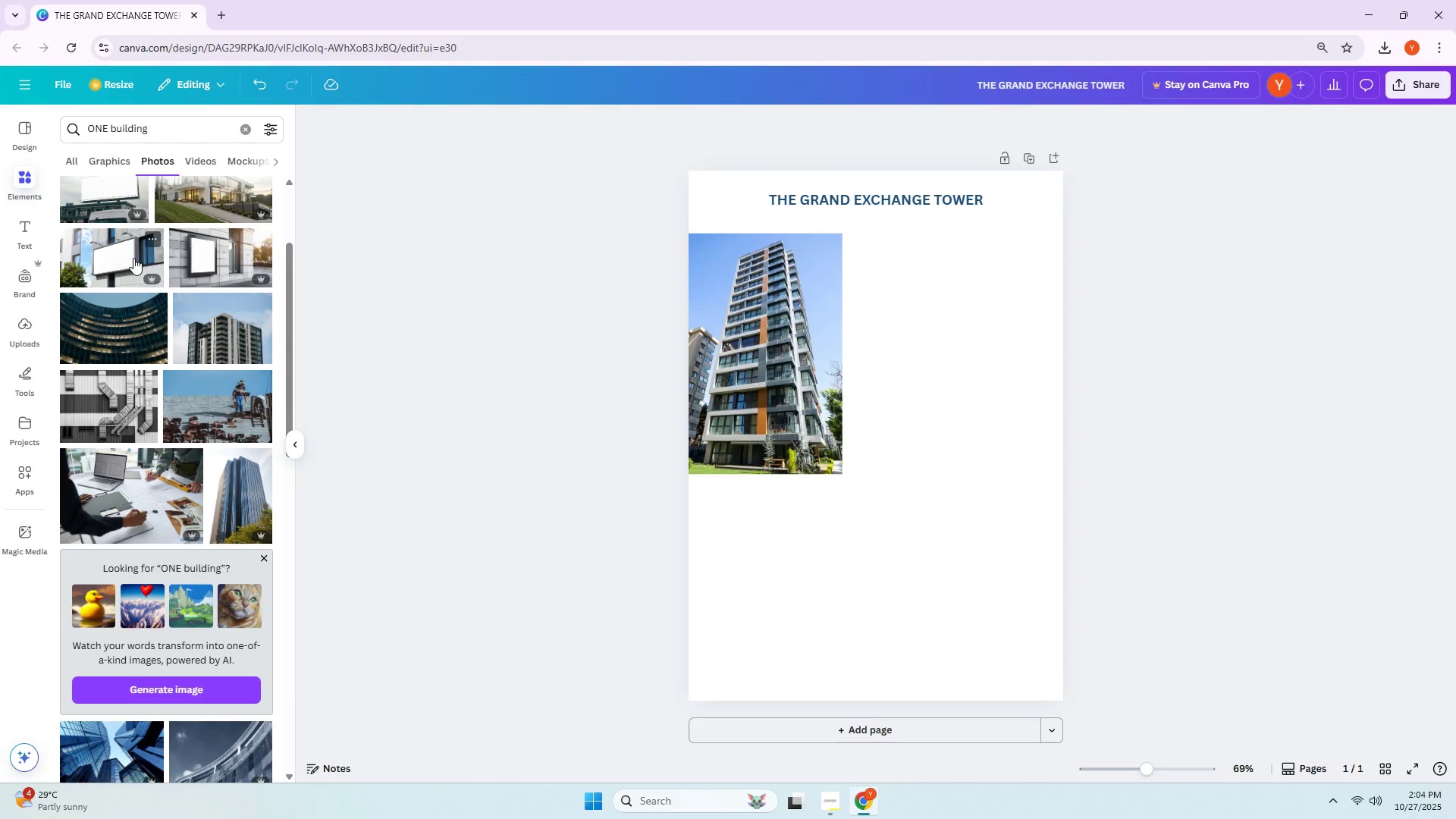 
scroll: coordinate [178, 312], scroll_direction: down, amount: 3.0
 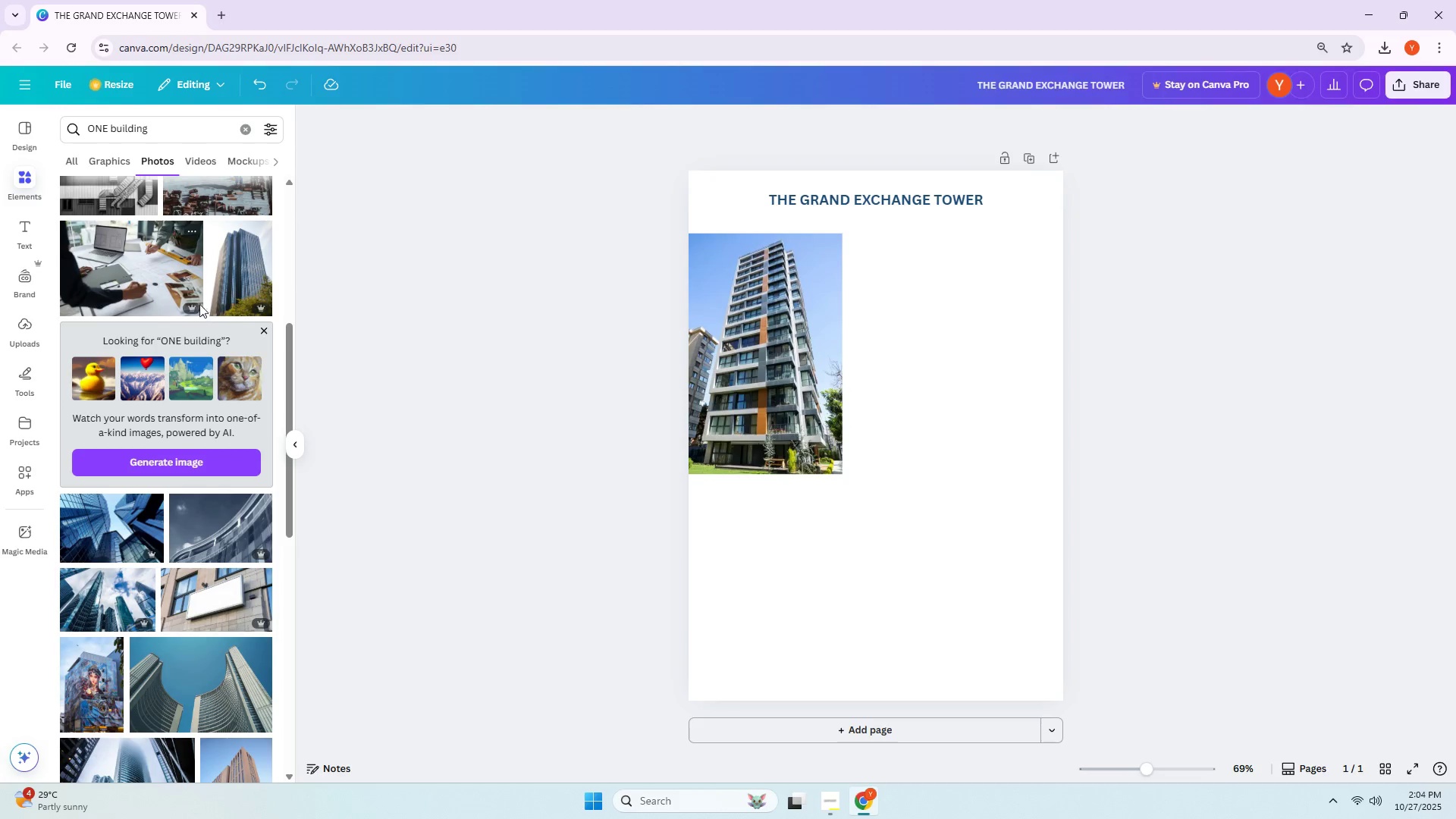 
left_click([235, 264])
 